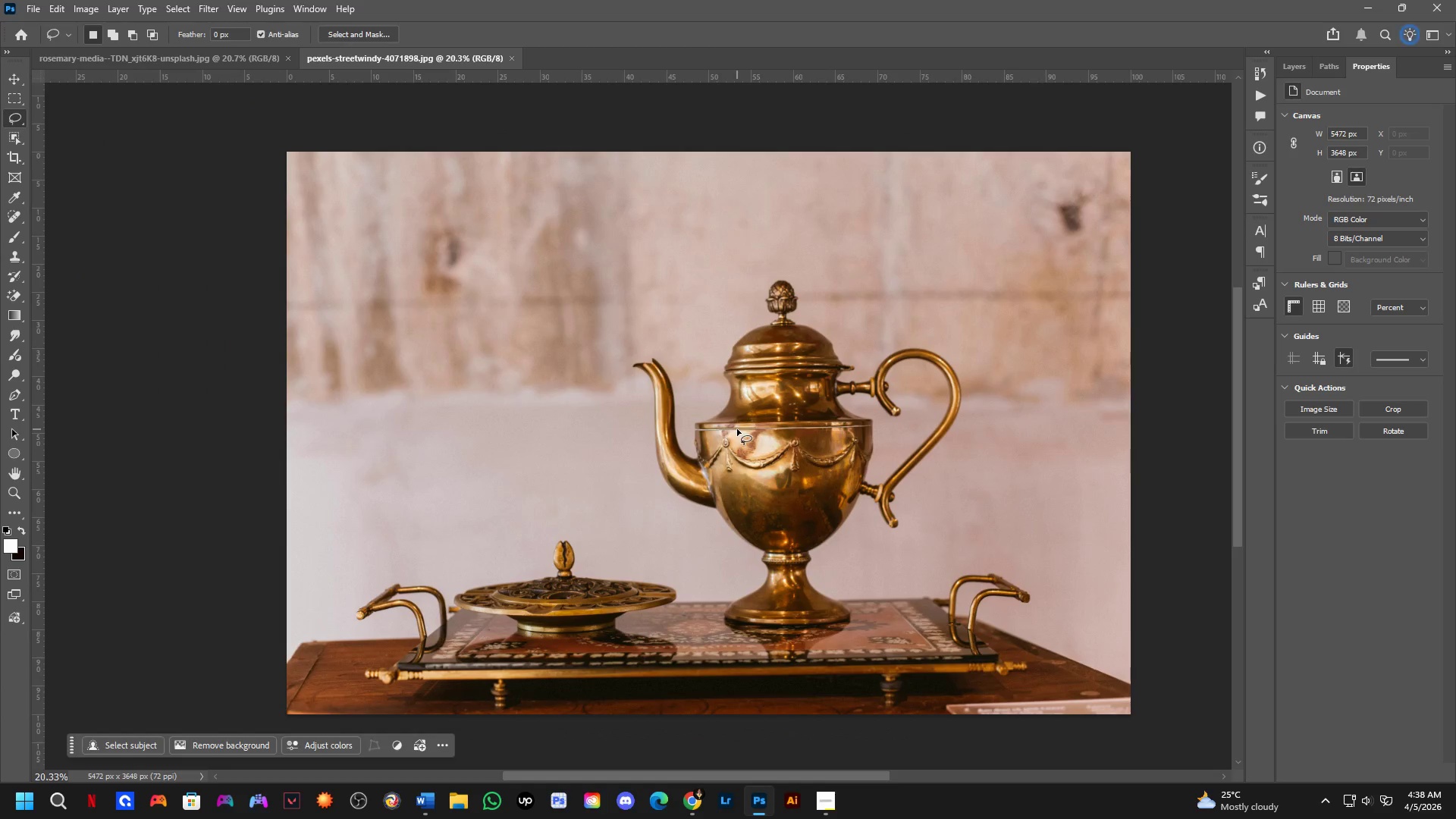 
scroll: coordinate [894, 472], scroll_direction: down, amount: 3.0
 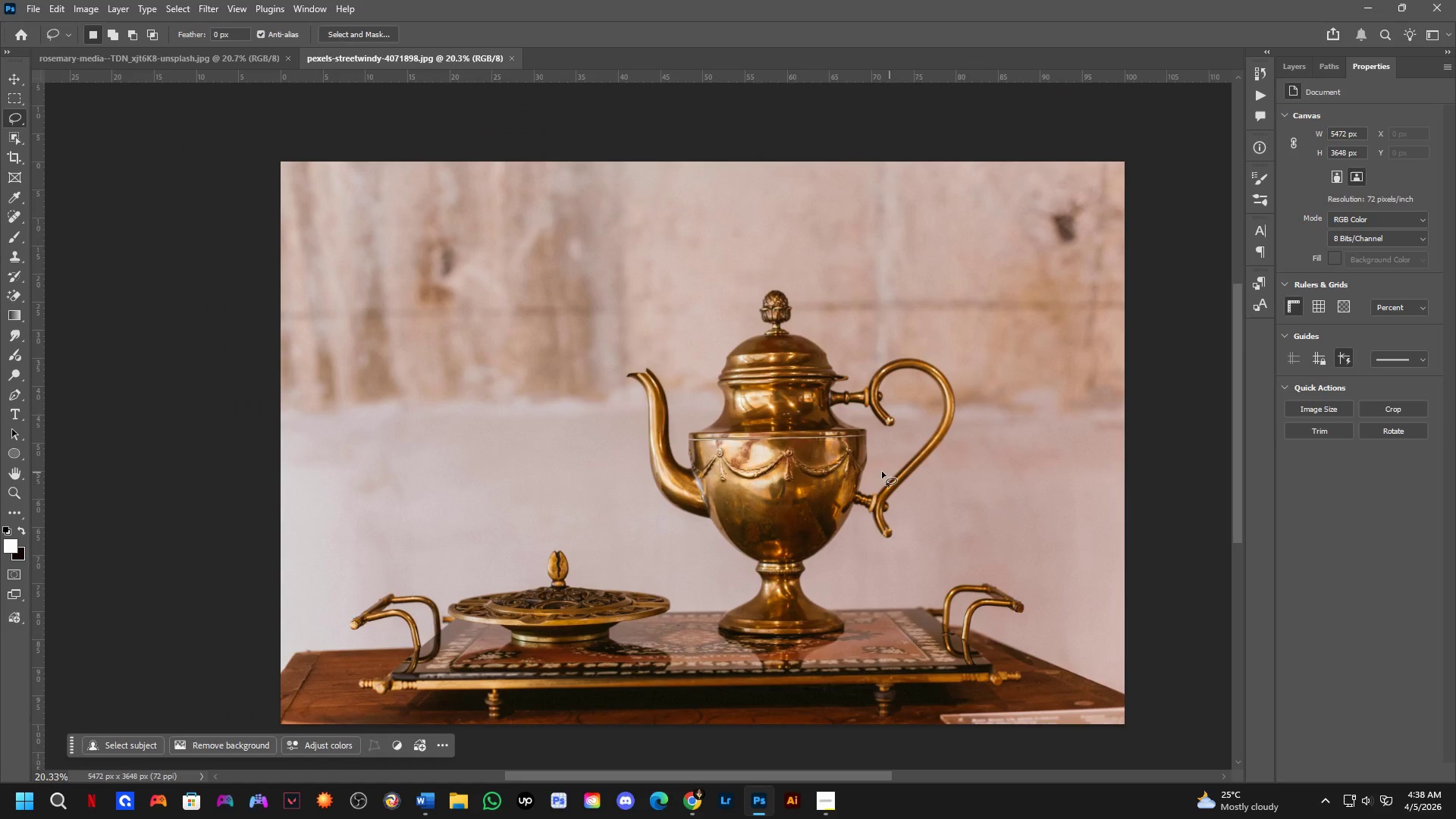 
hold_key(key=Space, duration=0.62)
 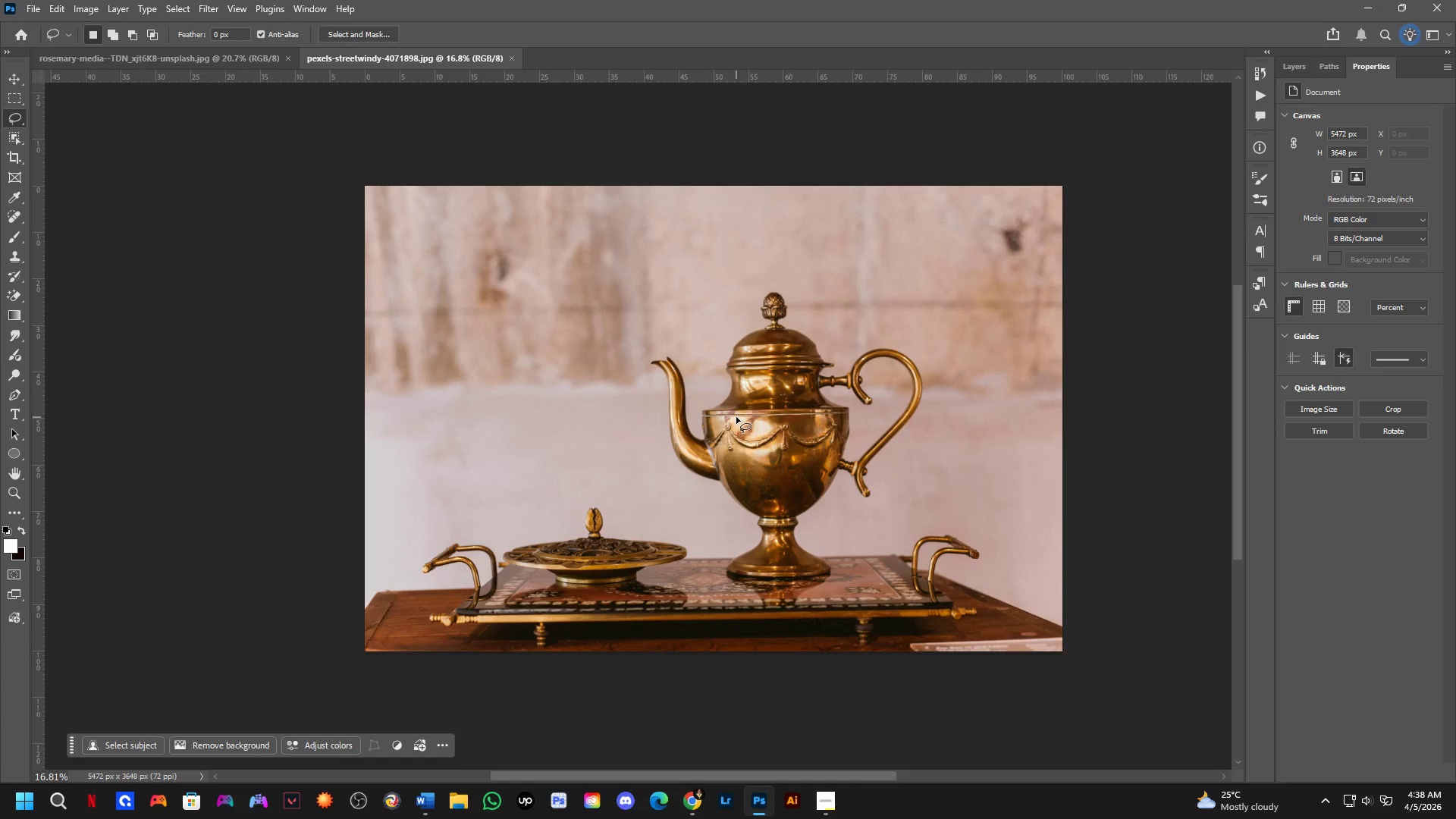 
left_click_drag(start_coordinate=[736, 431], to_coordinate=[736, 417])
 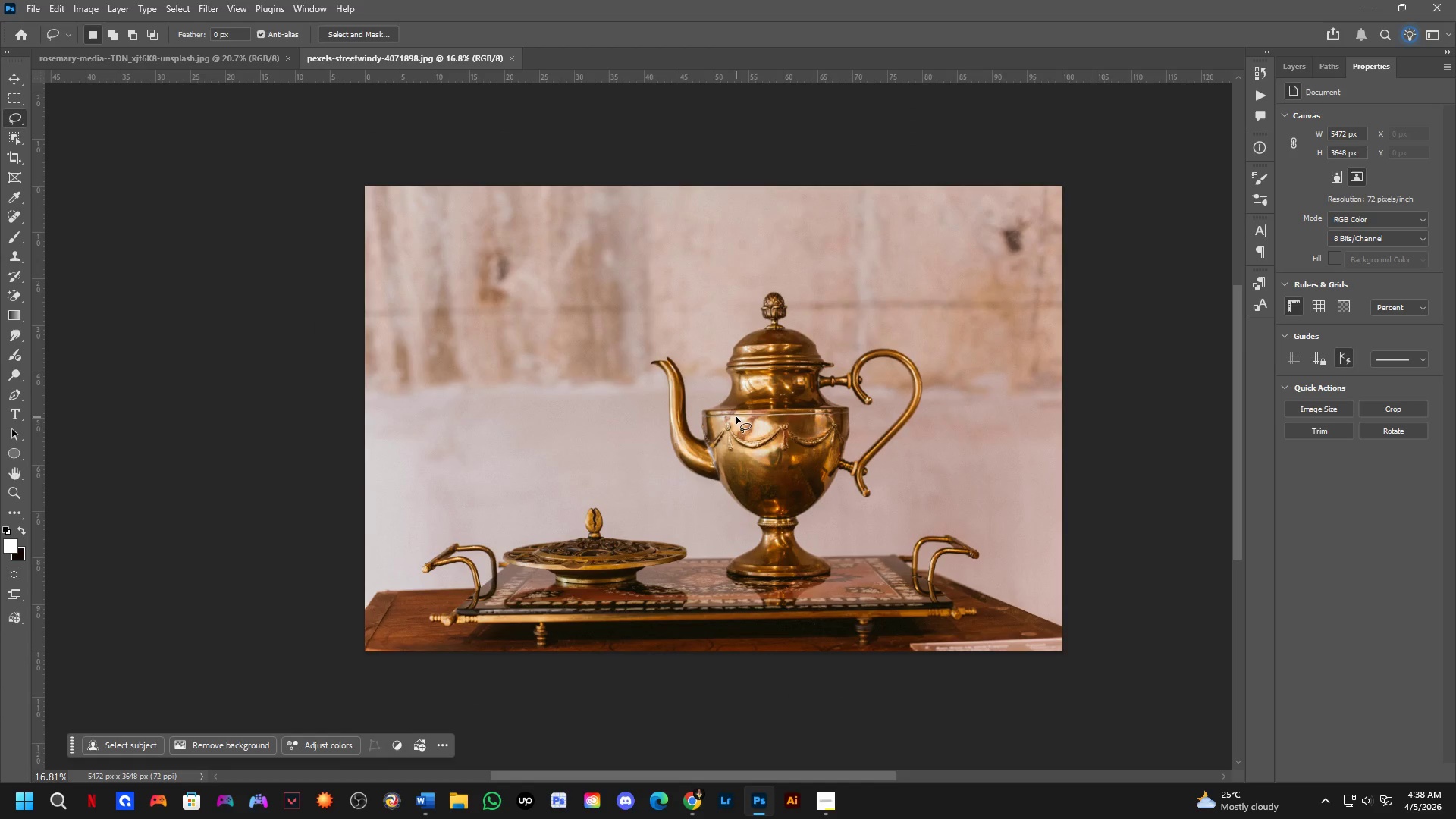 
scroll: coordinate [736, 429], scroll_direction: down, amount: 2.0
 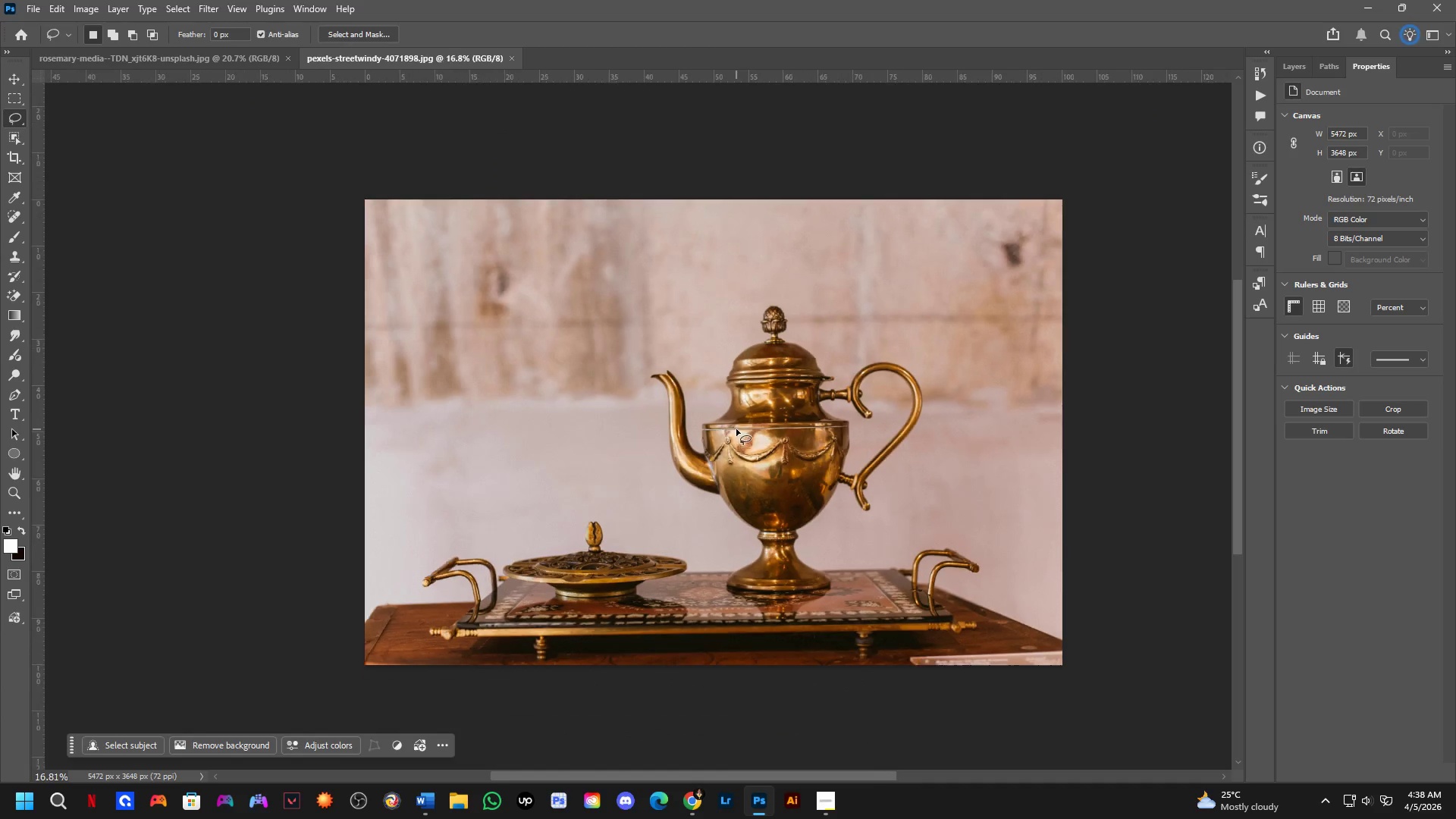 
wait(9.0)
 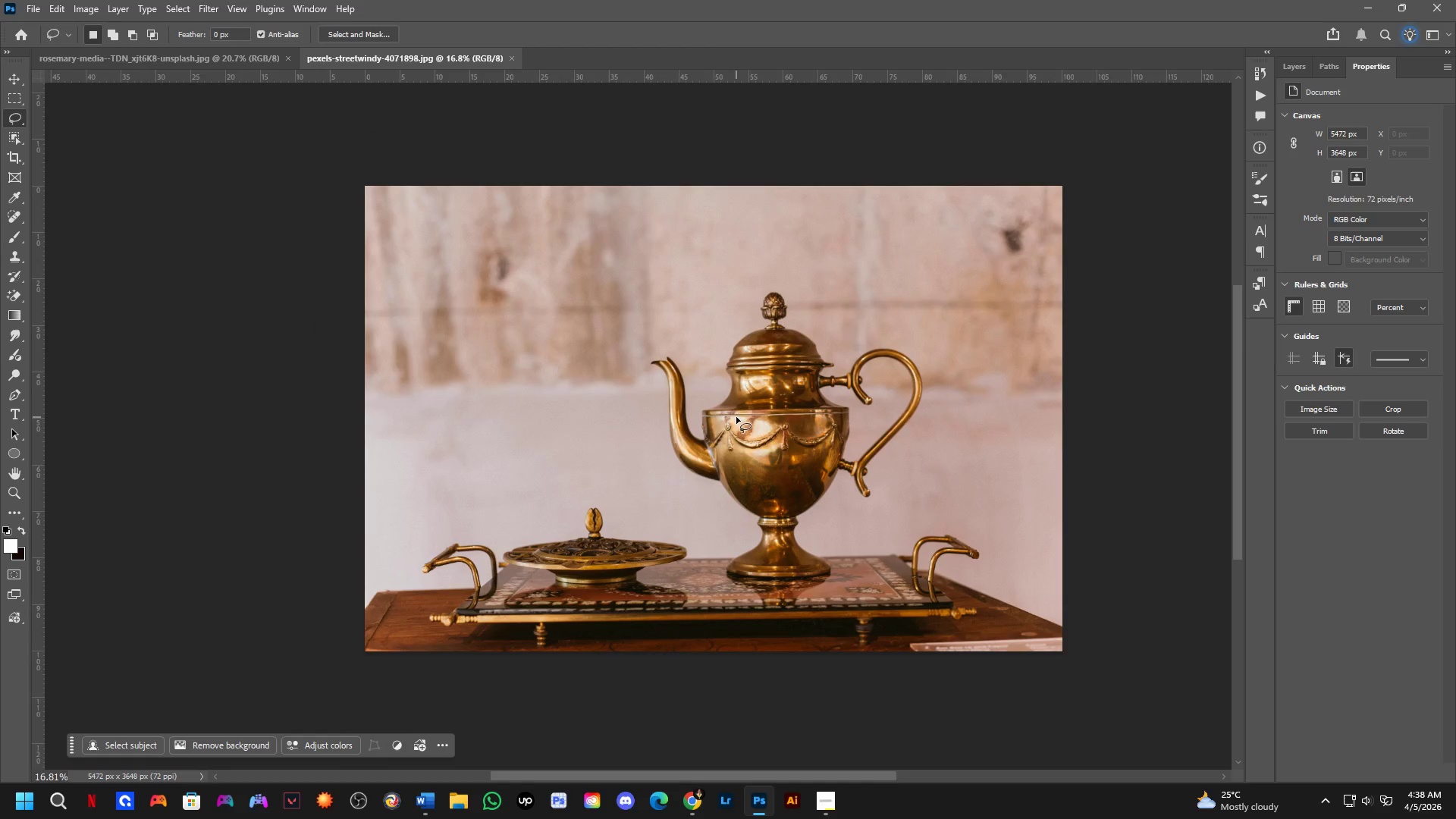 
key(Alt+Tab)
 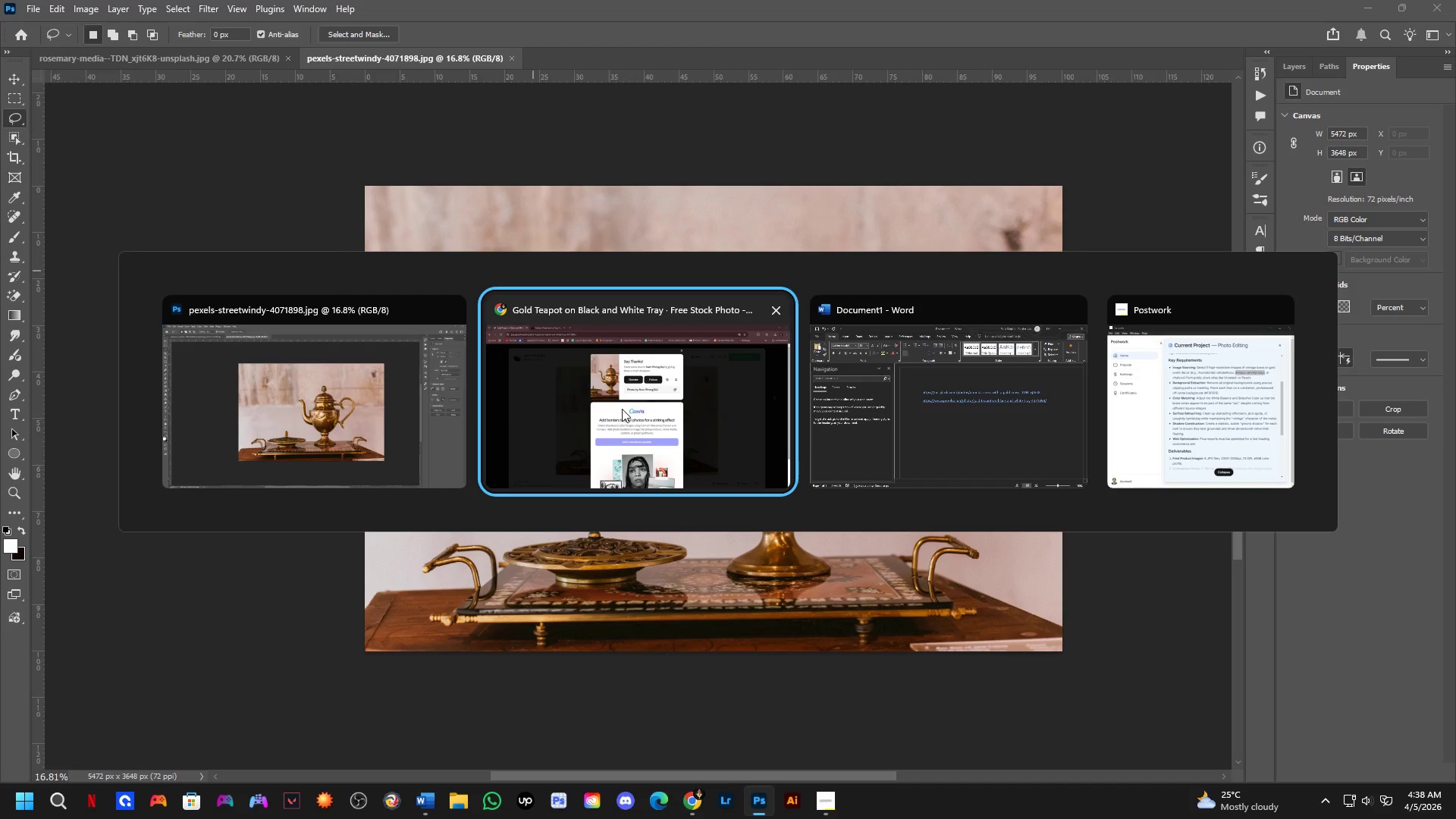 
left_click([522, 422])
 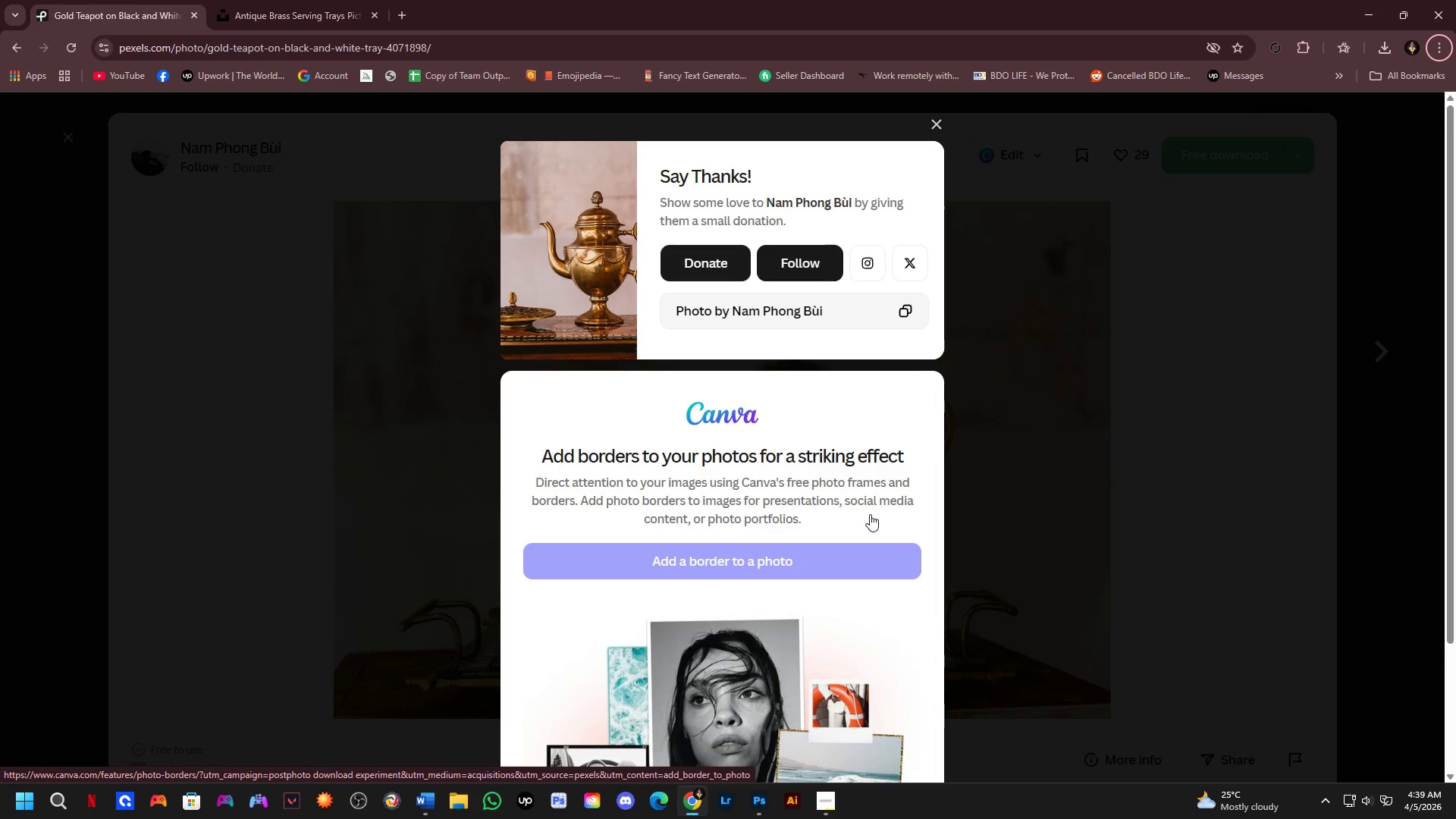 
wait(17.91)
 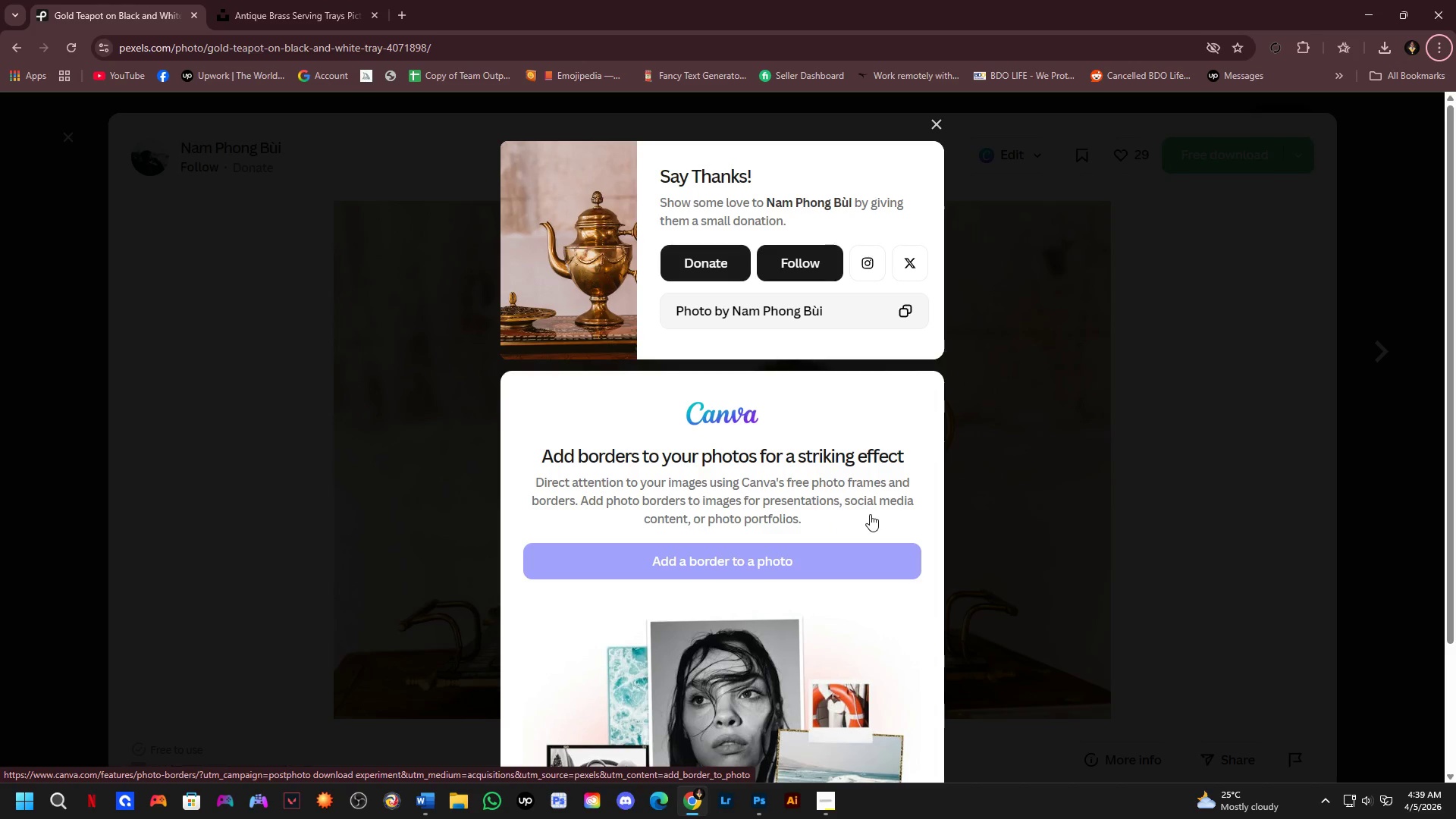 
left_click([1126, 388])
 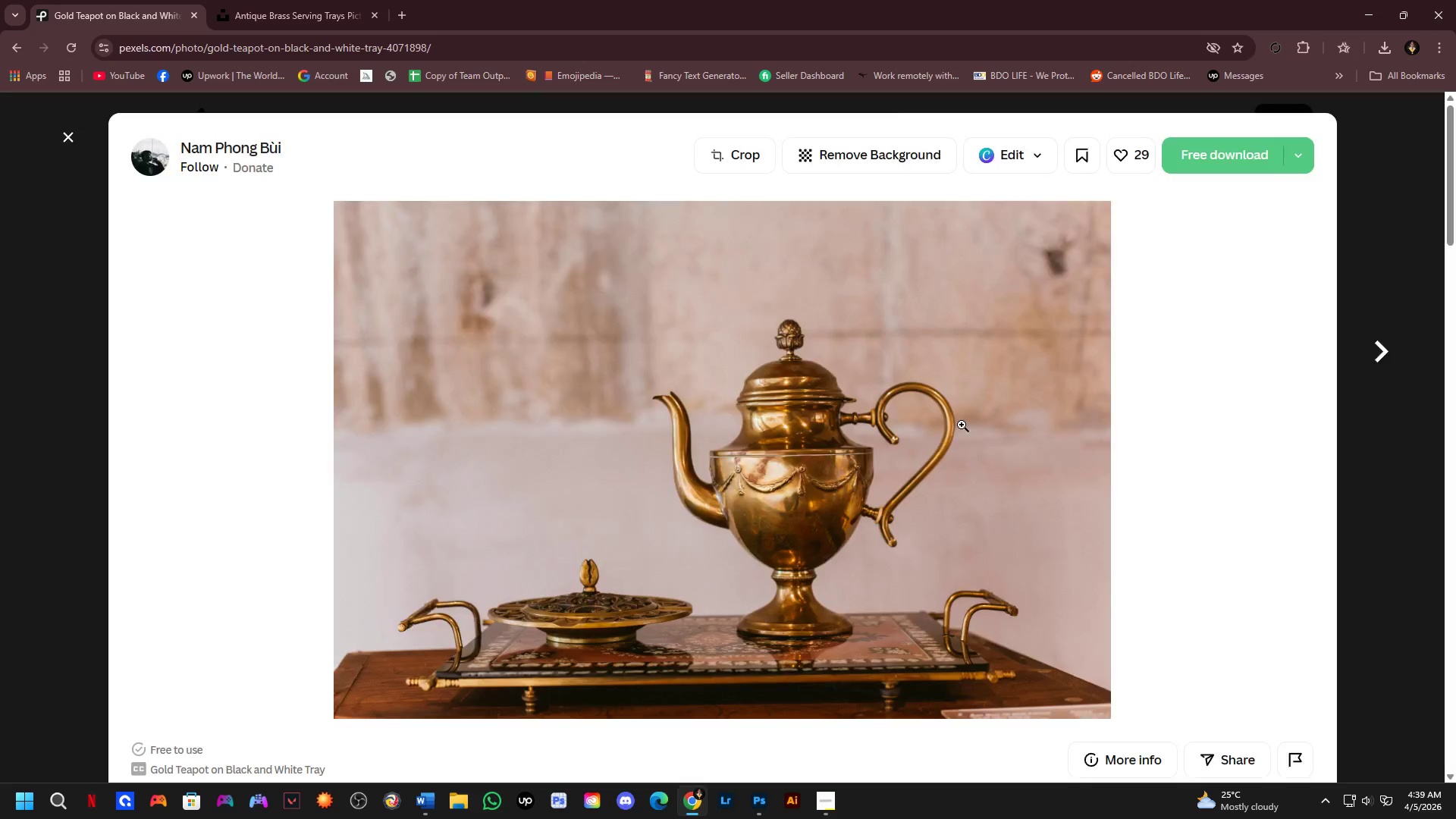 
scroll: coordinate [962, 425], scroll_direction: down, amount: 4.0
 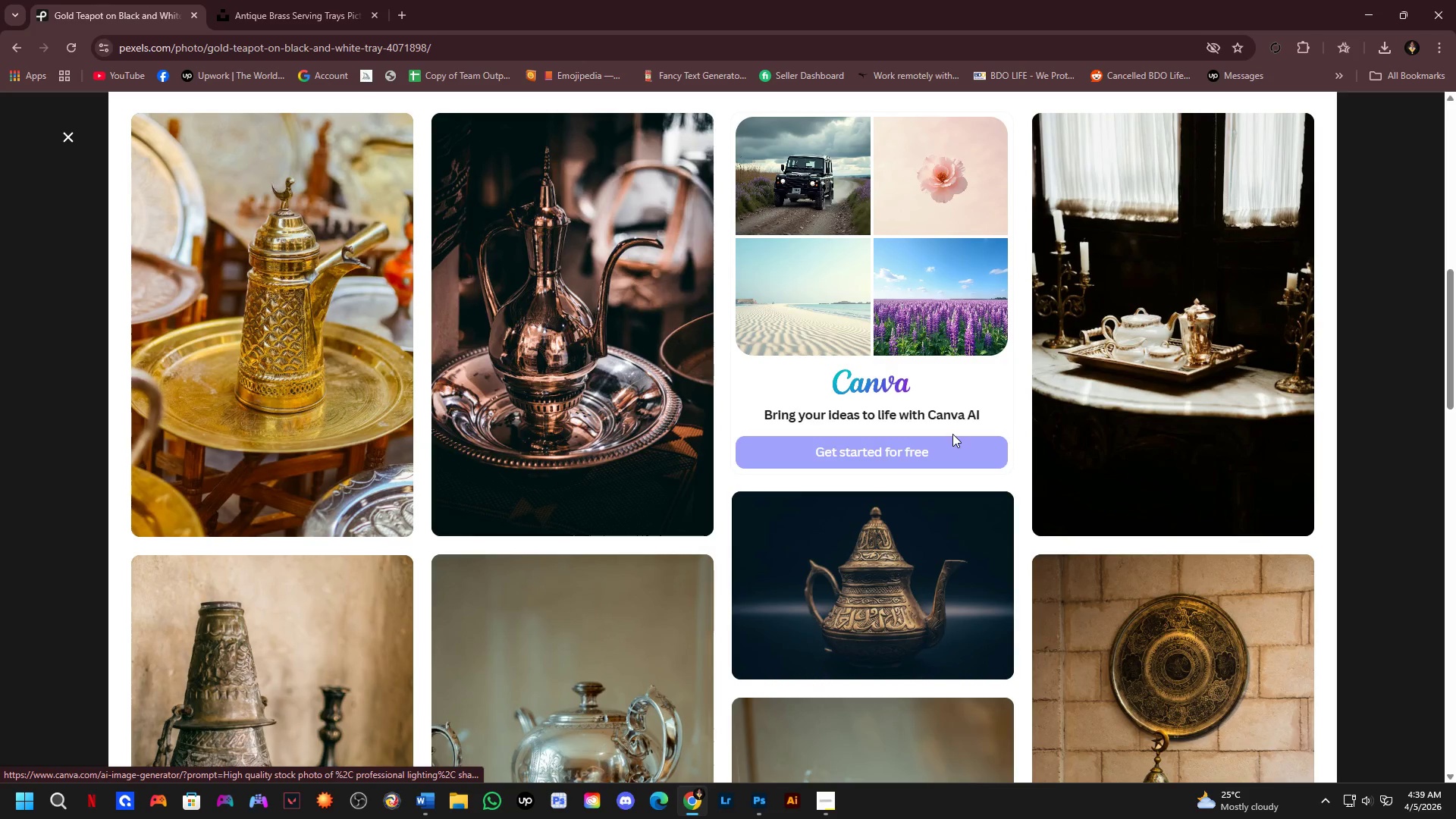 
scroll: coordinate [856, 422], scroll_direction: up, amount: 1.0
 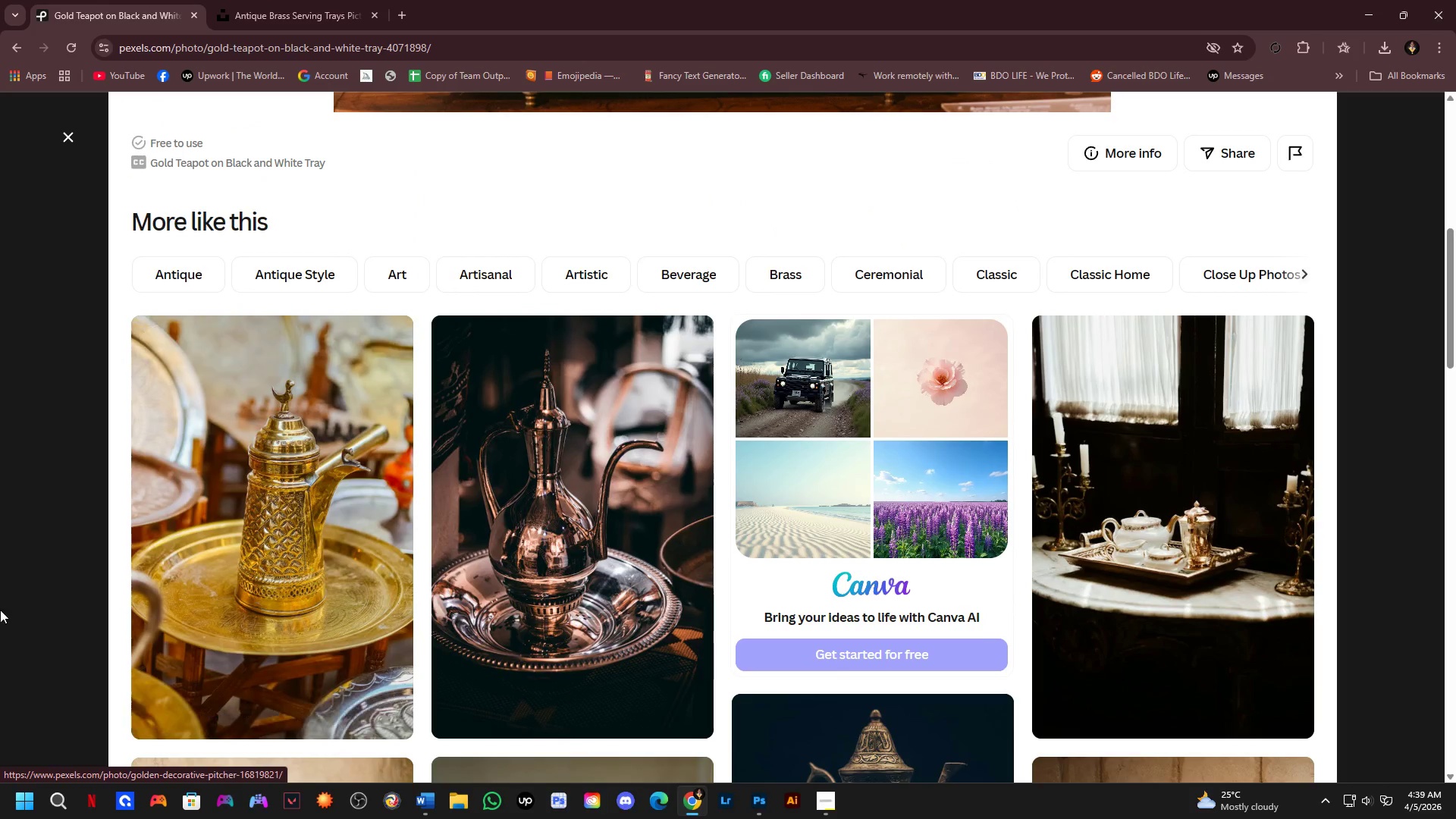 
left_click([0, 600])
 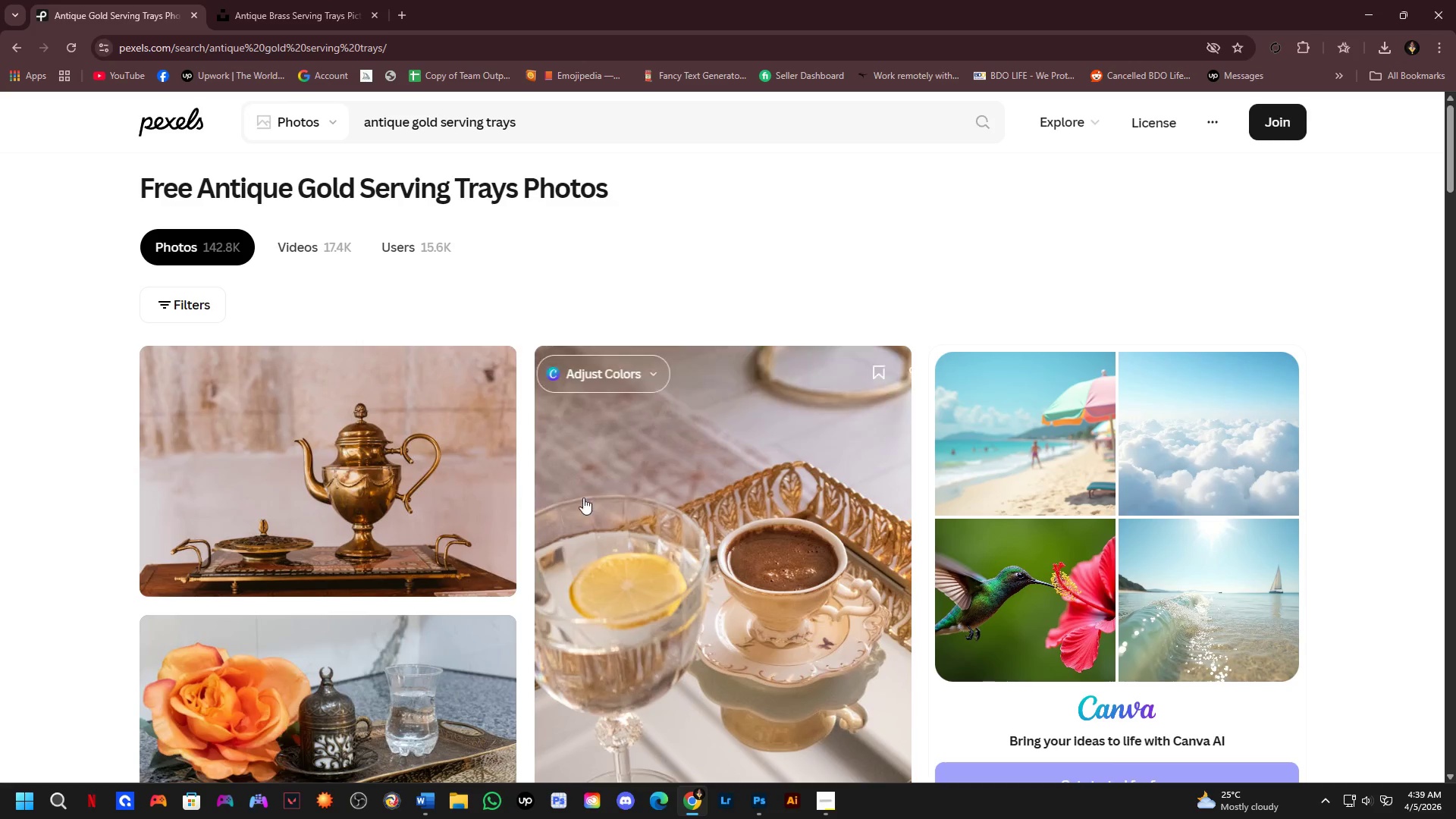 
scroll: coordinate [830, 523], scroll_direction: down, amount: 13.0
 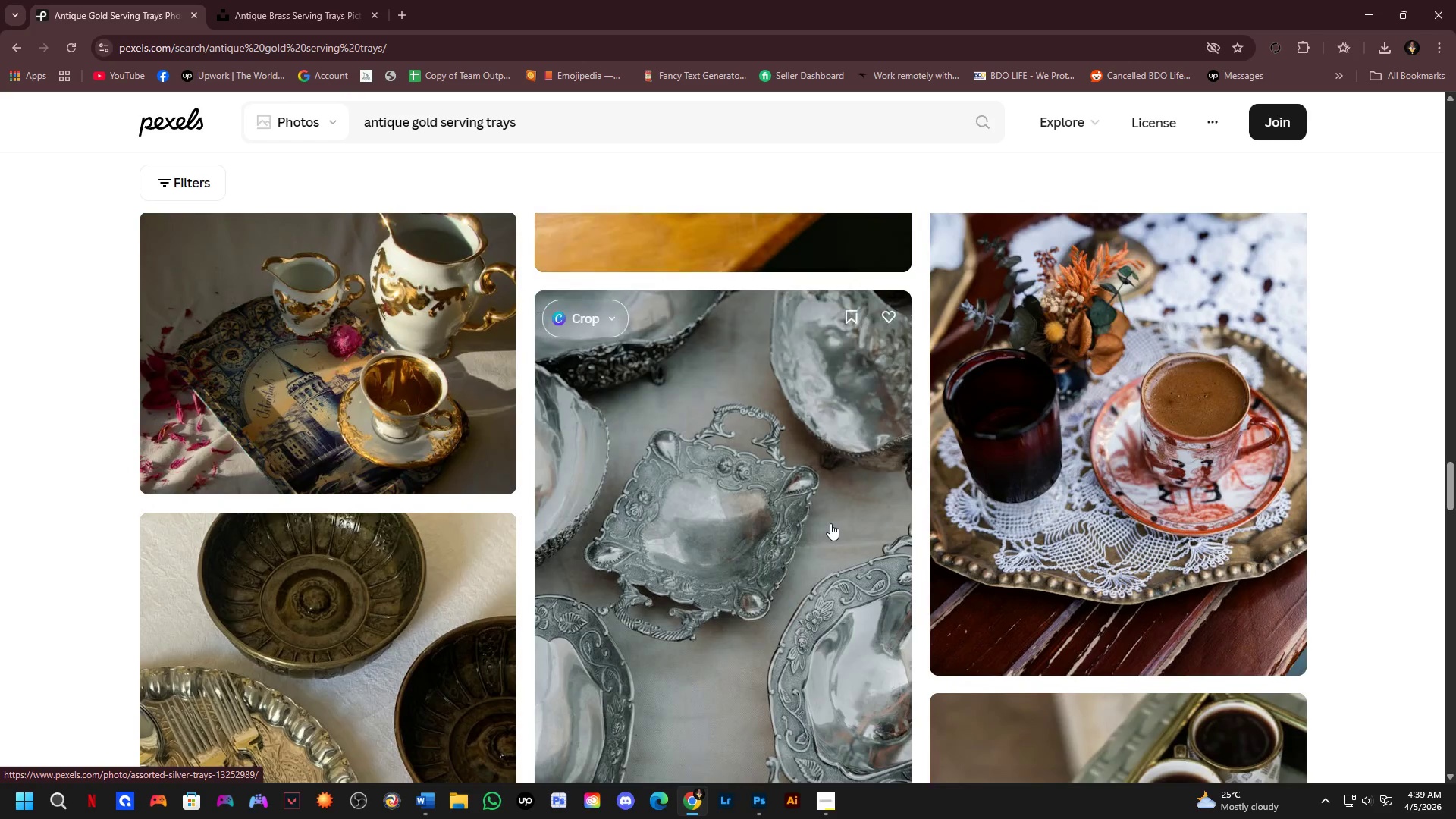 
scroll: coordinate [832, 521], scroll_direction: down, amount: 11.0
 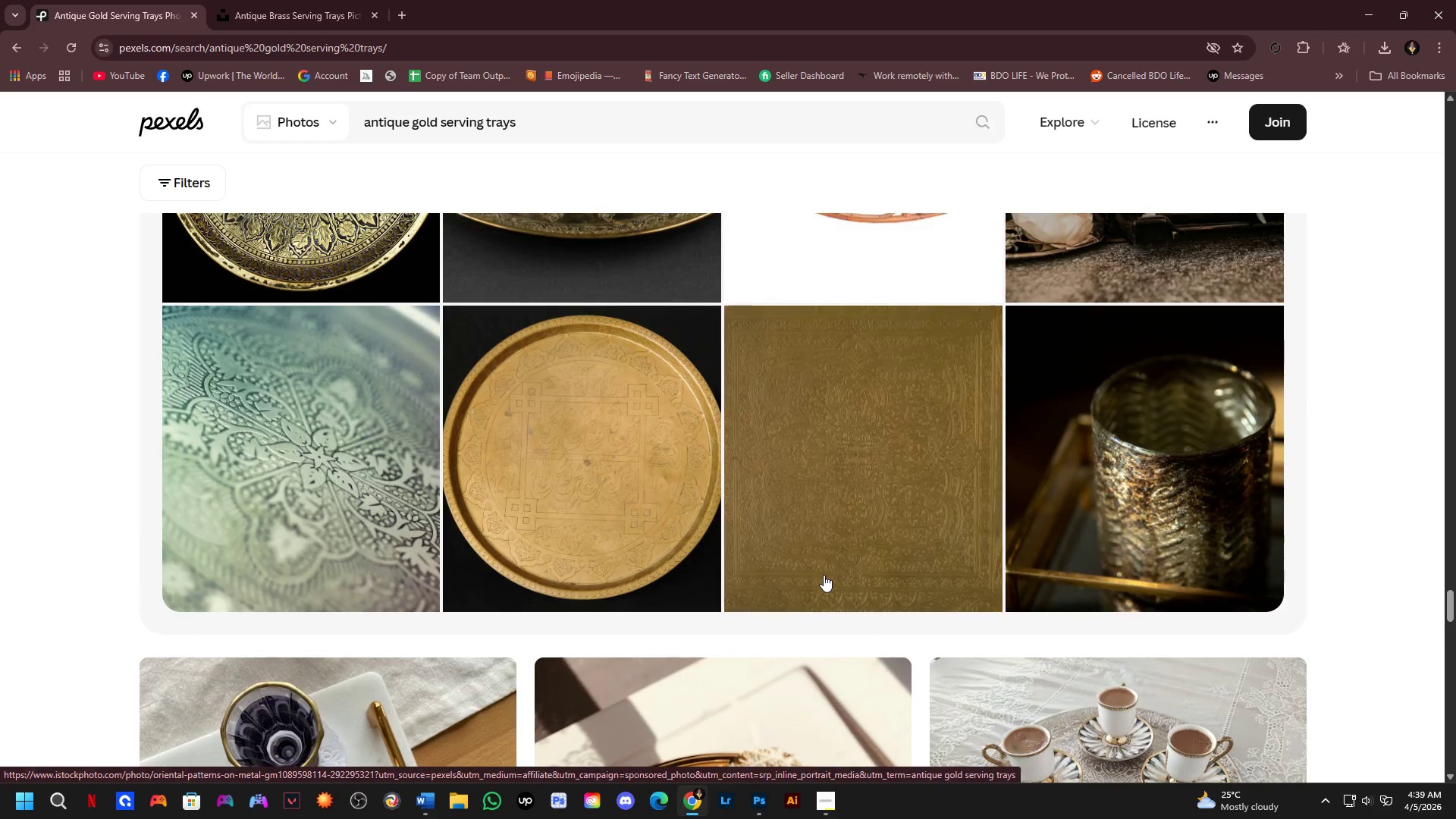 
scroll: coordinate [845, 502], scroll_direction: down, amount: 5.0
 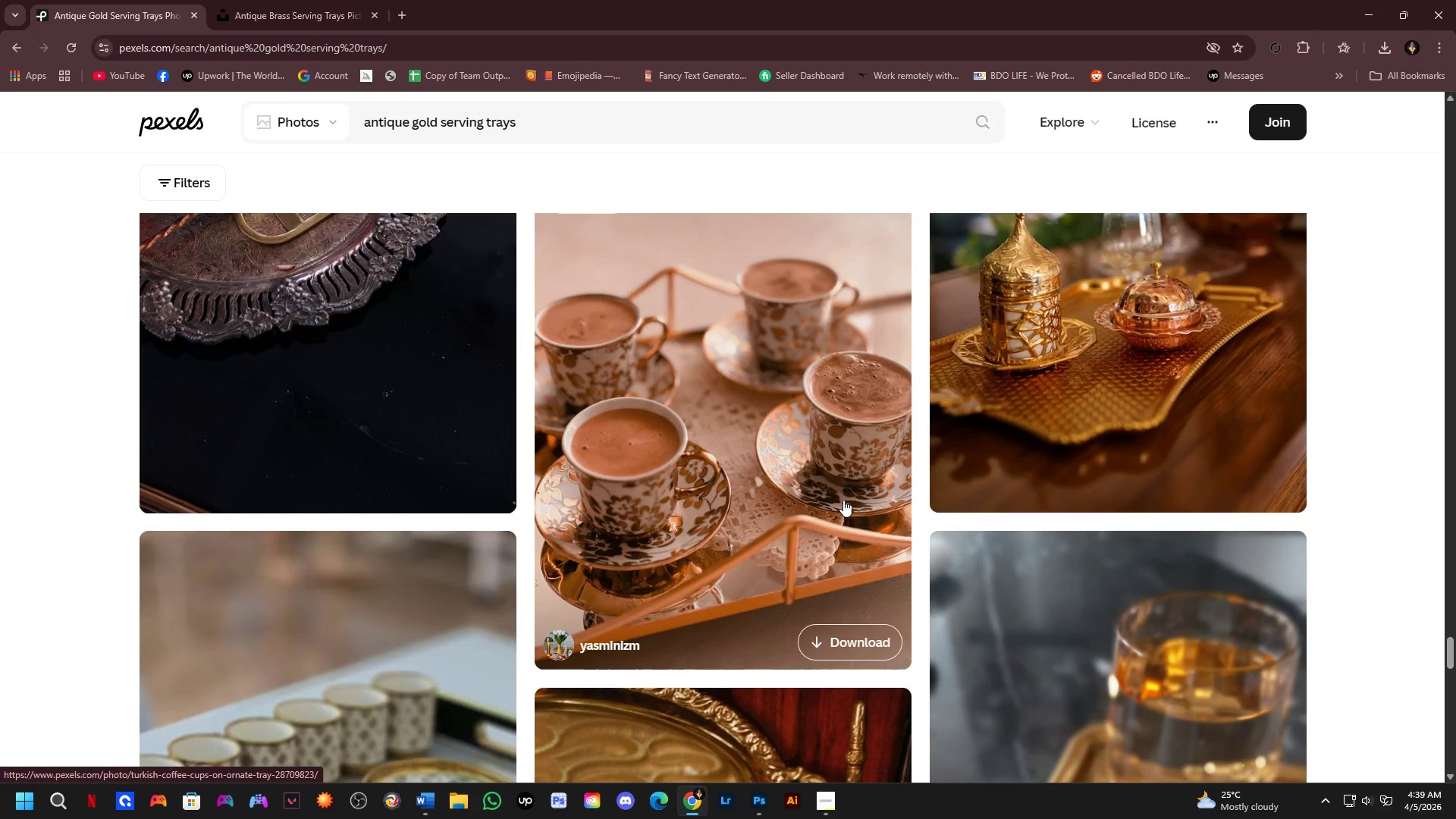 
scroll: coordinate [843, 500], scroll_direction: up, amount: 1.0
 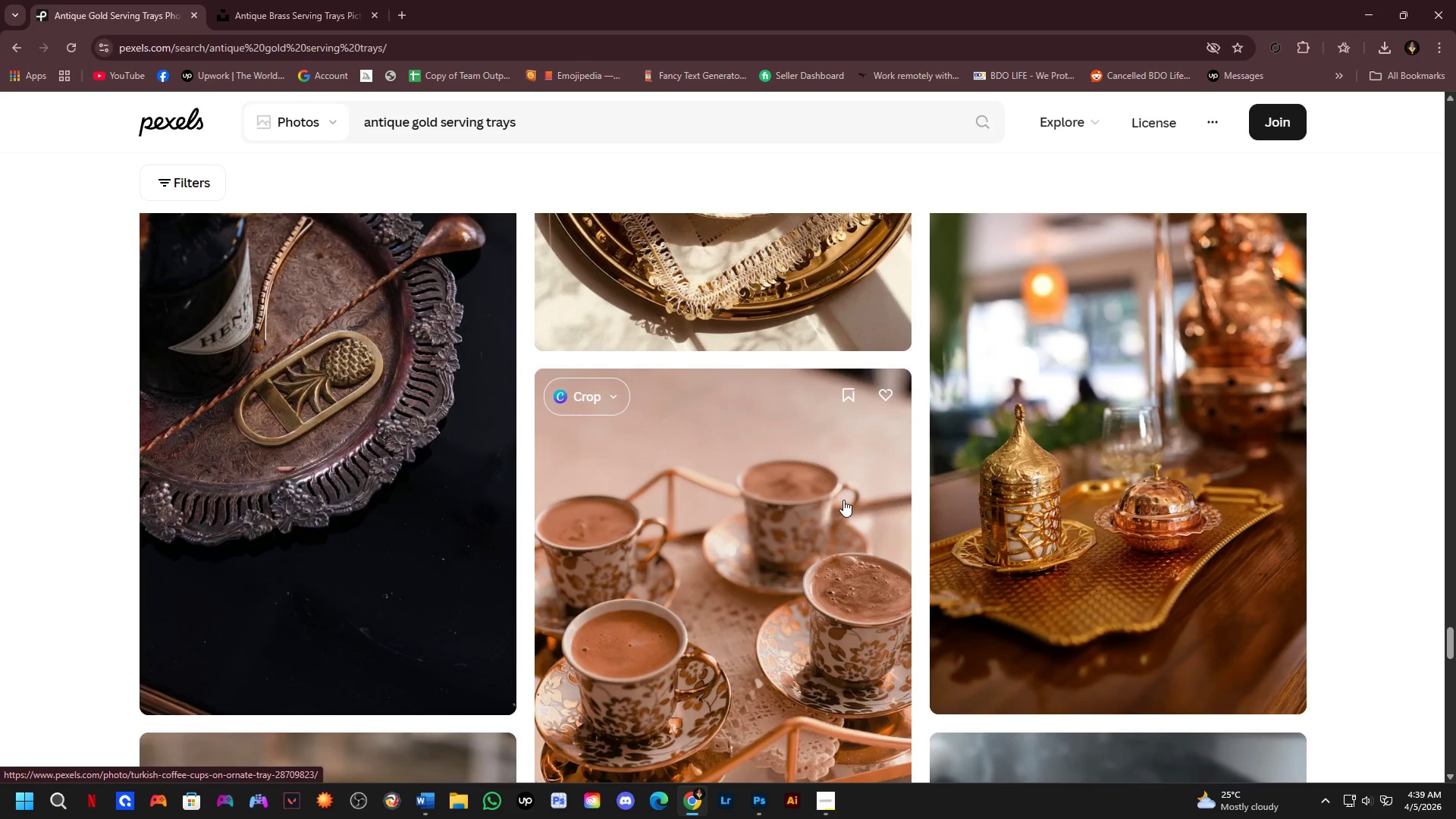 
scroll: coordinate [912, 484], scroll_direction: down, amount: 11.0
 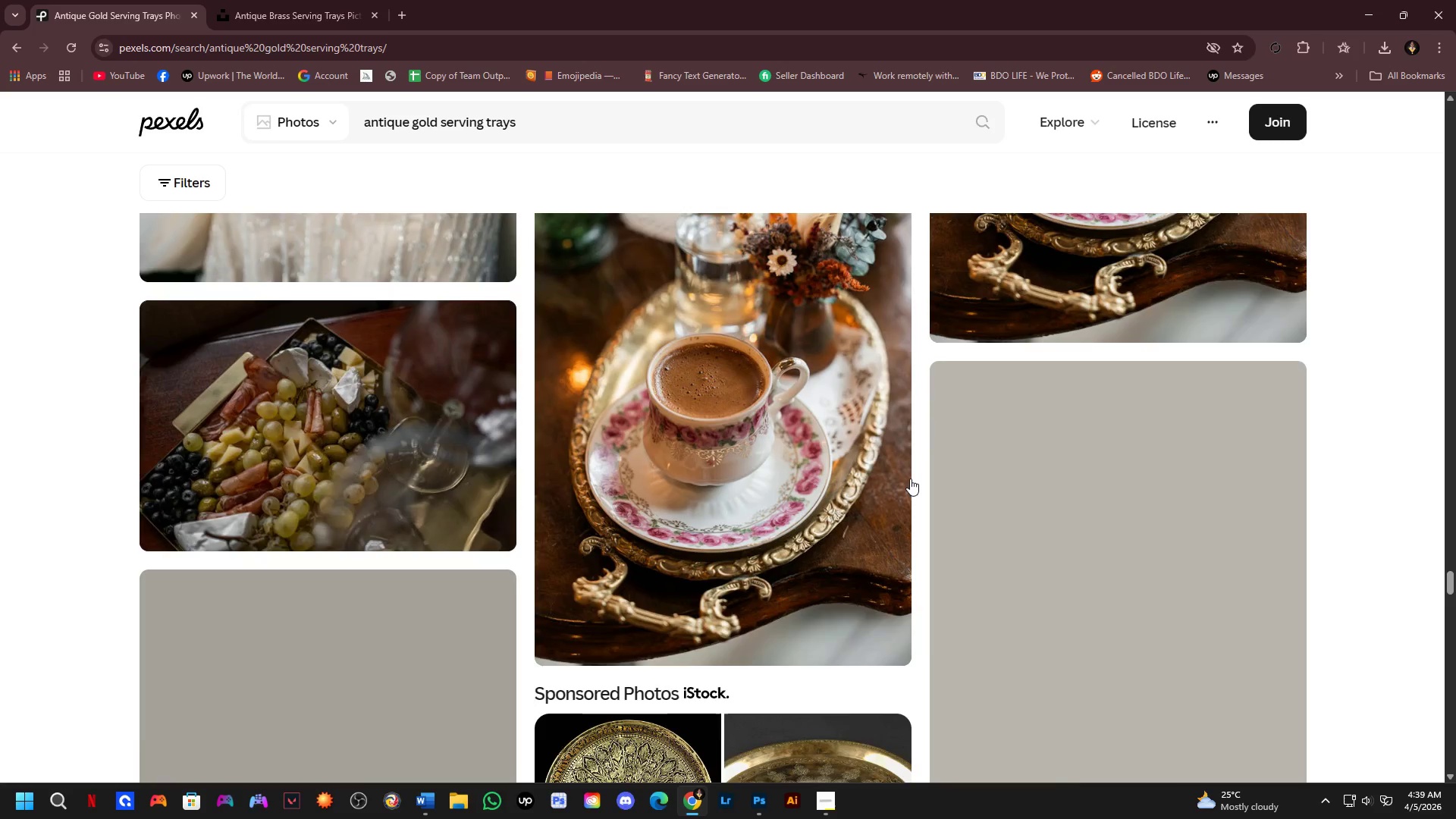 
scroll: coordinate [910, 479], scroll_direction: none, amount: 0.0
 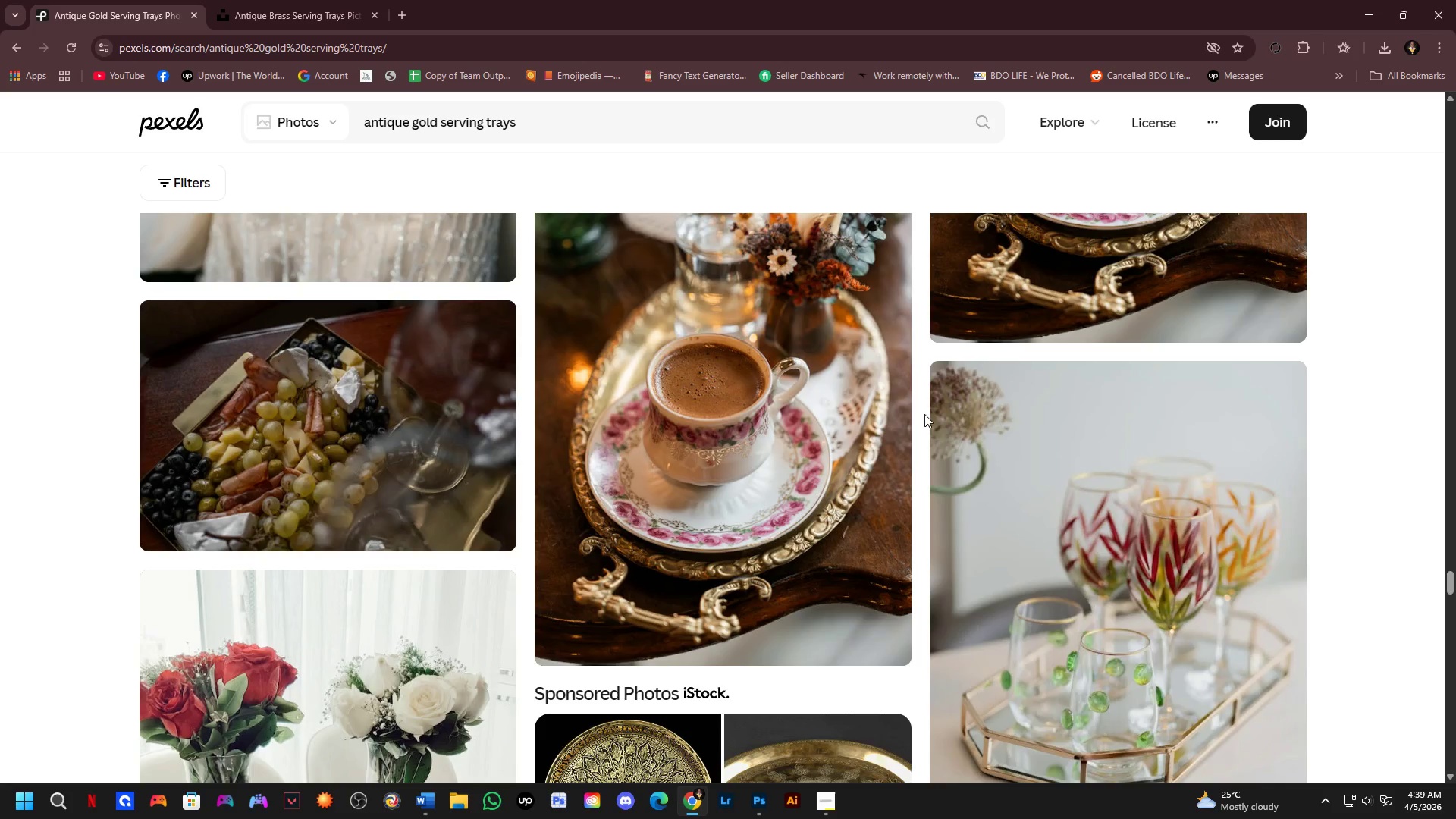 
wait(6.57)
 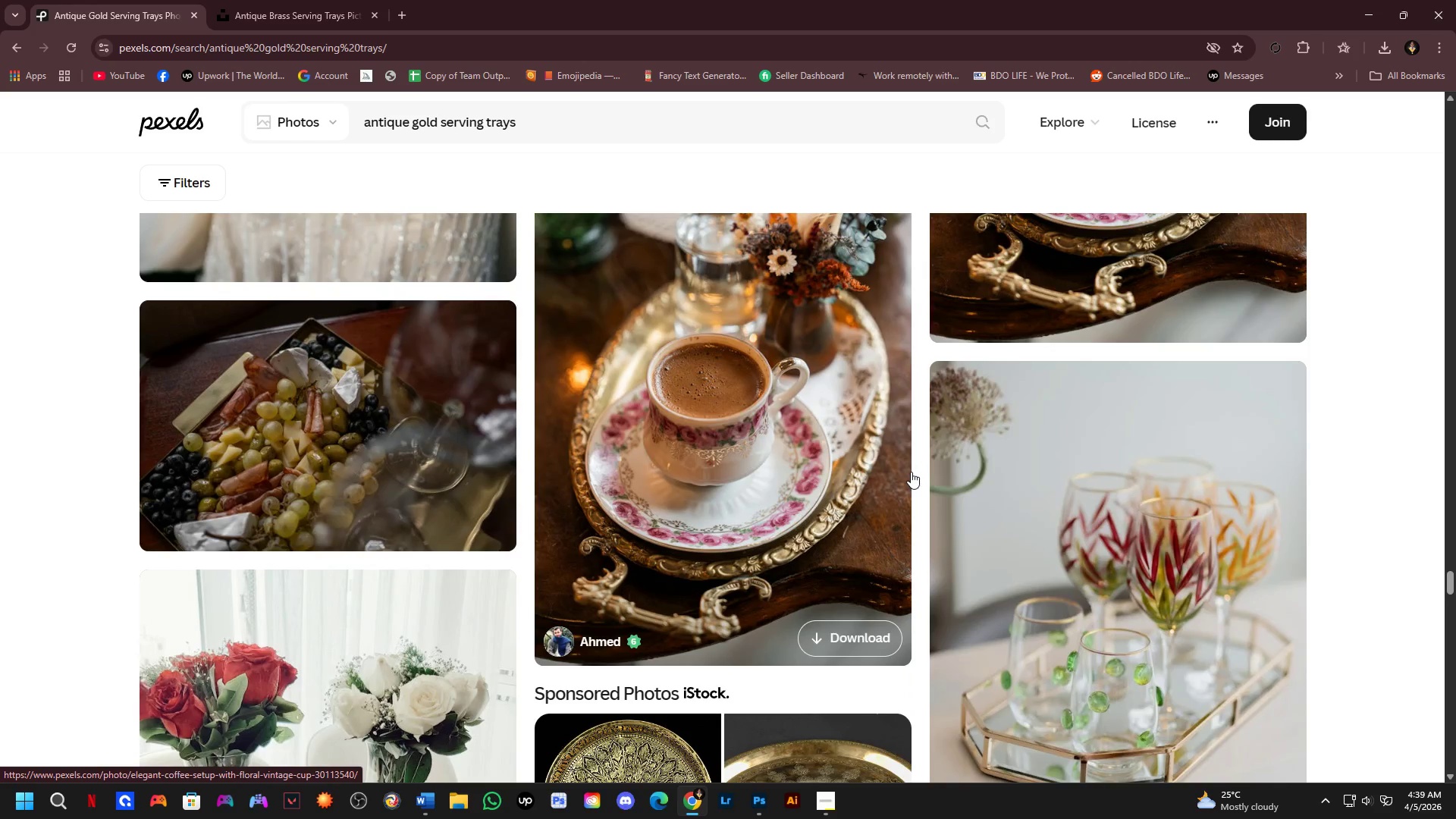 
mouse_move([937, 396])
 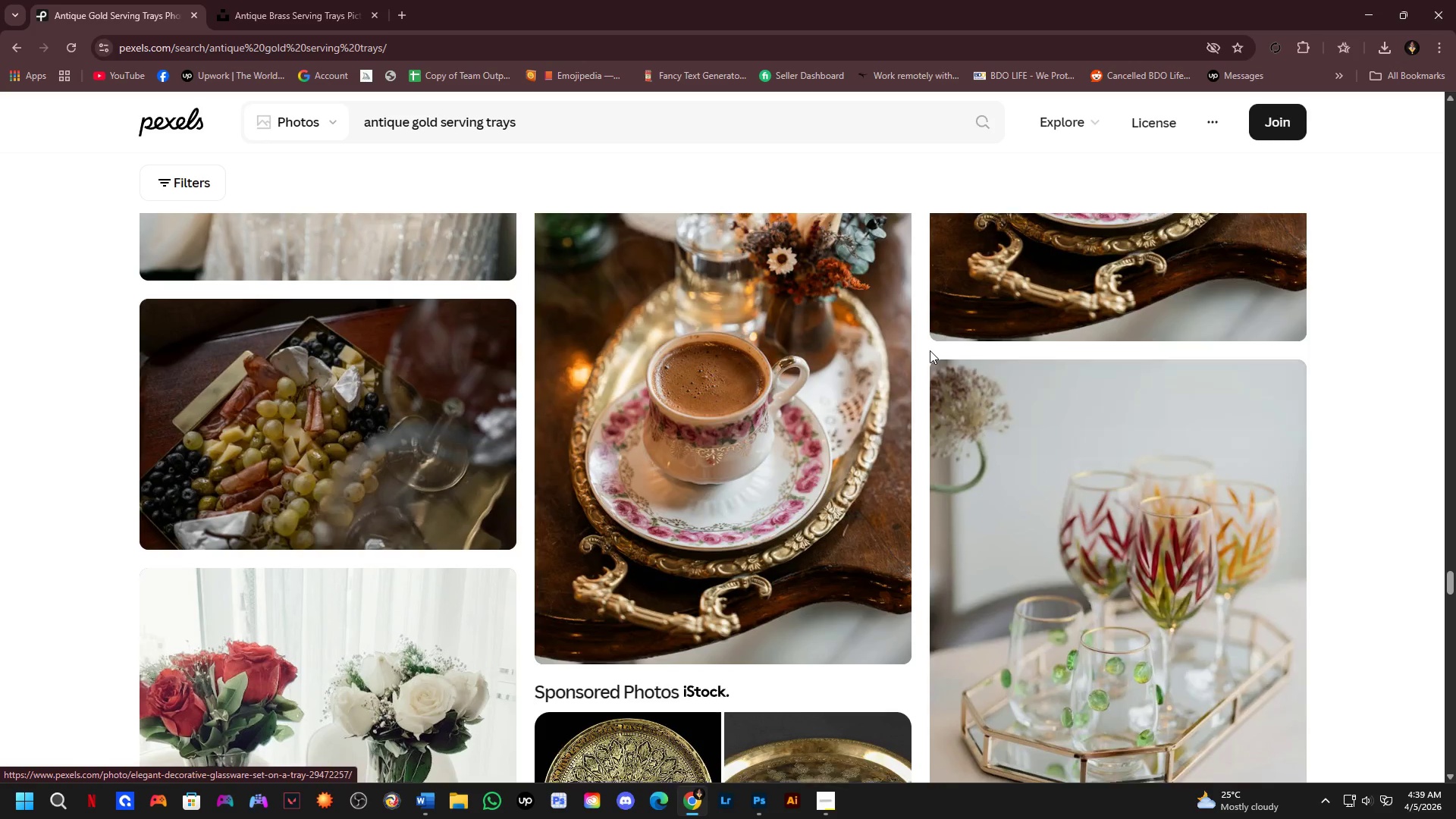 
scroll: coordinate [830, 516], scroll_direction: down, amount: 17.0
 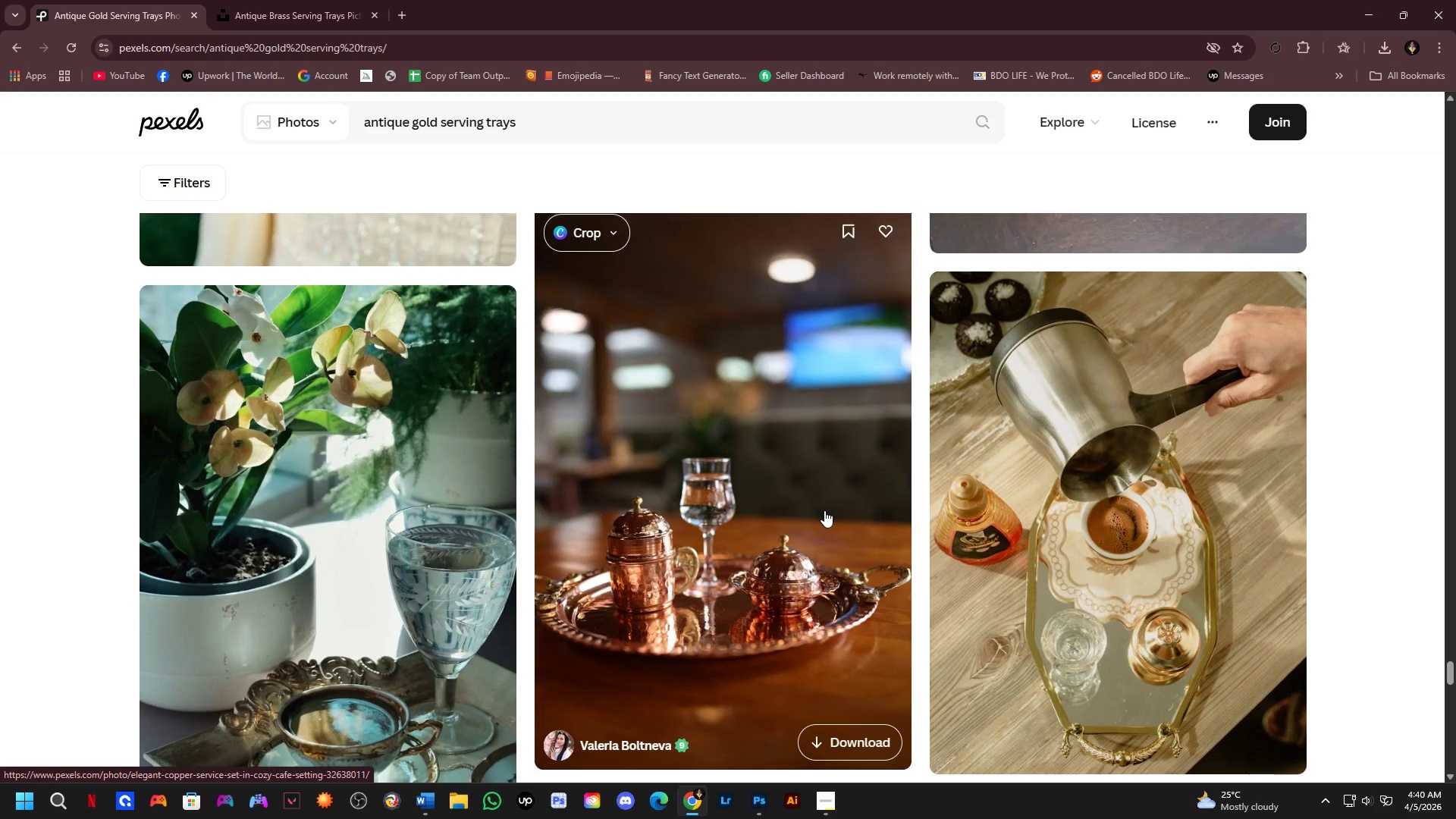 
scroll: coordinate [689, 490], scroll_direction: down, amount: 15.0
 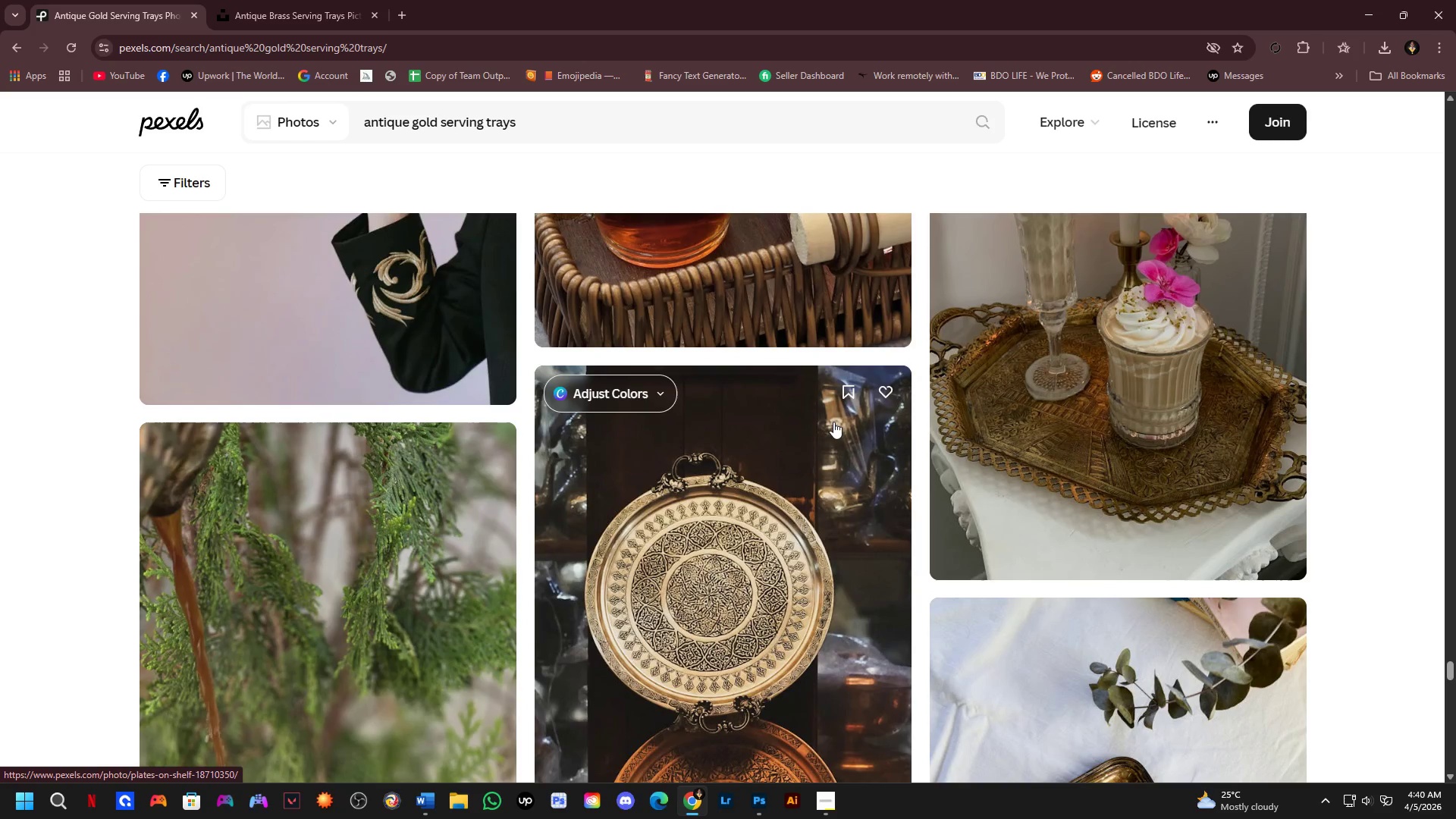 
scroll: coordinate [827, 482], scroll_direction: down, amount: 12.0
 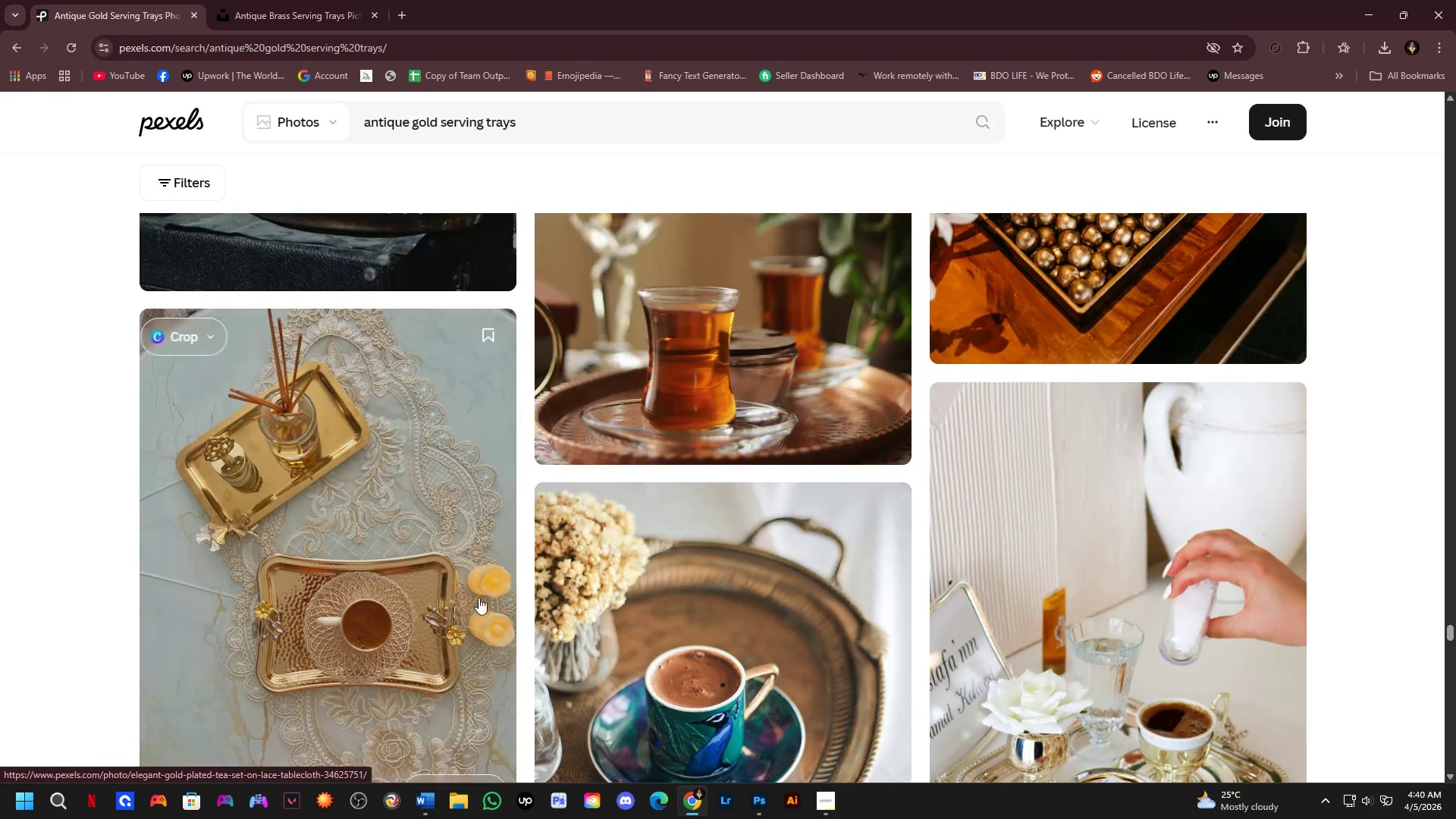 
left_click([410, 596])
 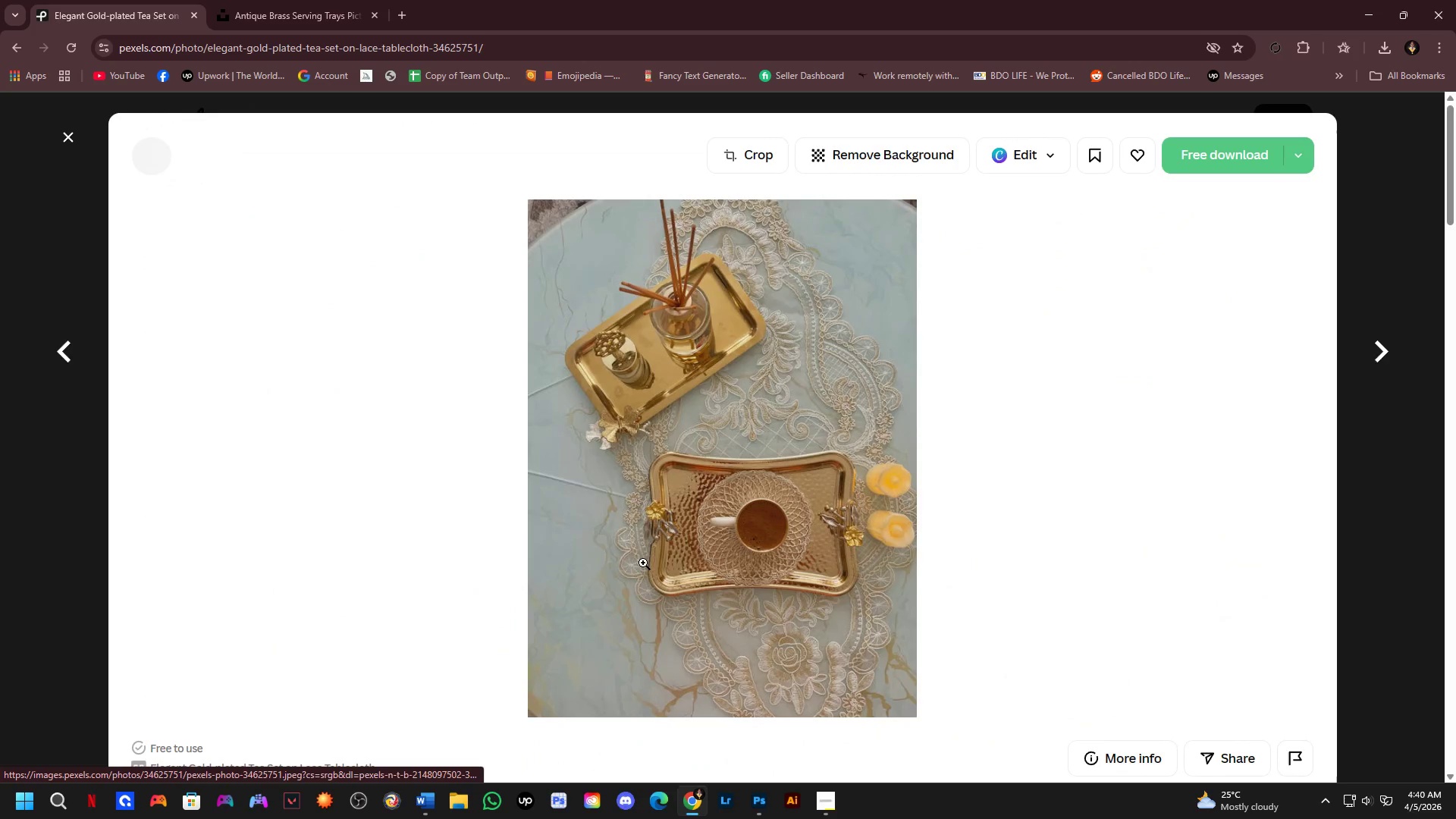 
scroll: coordinate [742, 541], scroll_direction: down, amount: 6.0
 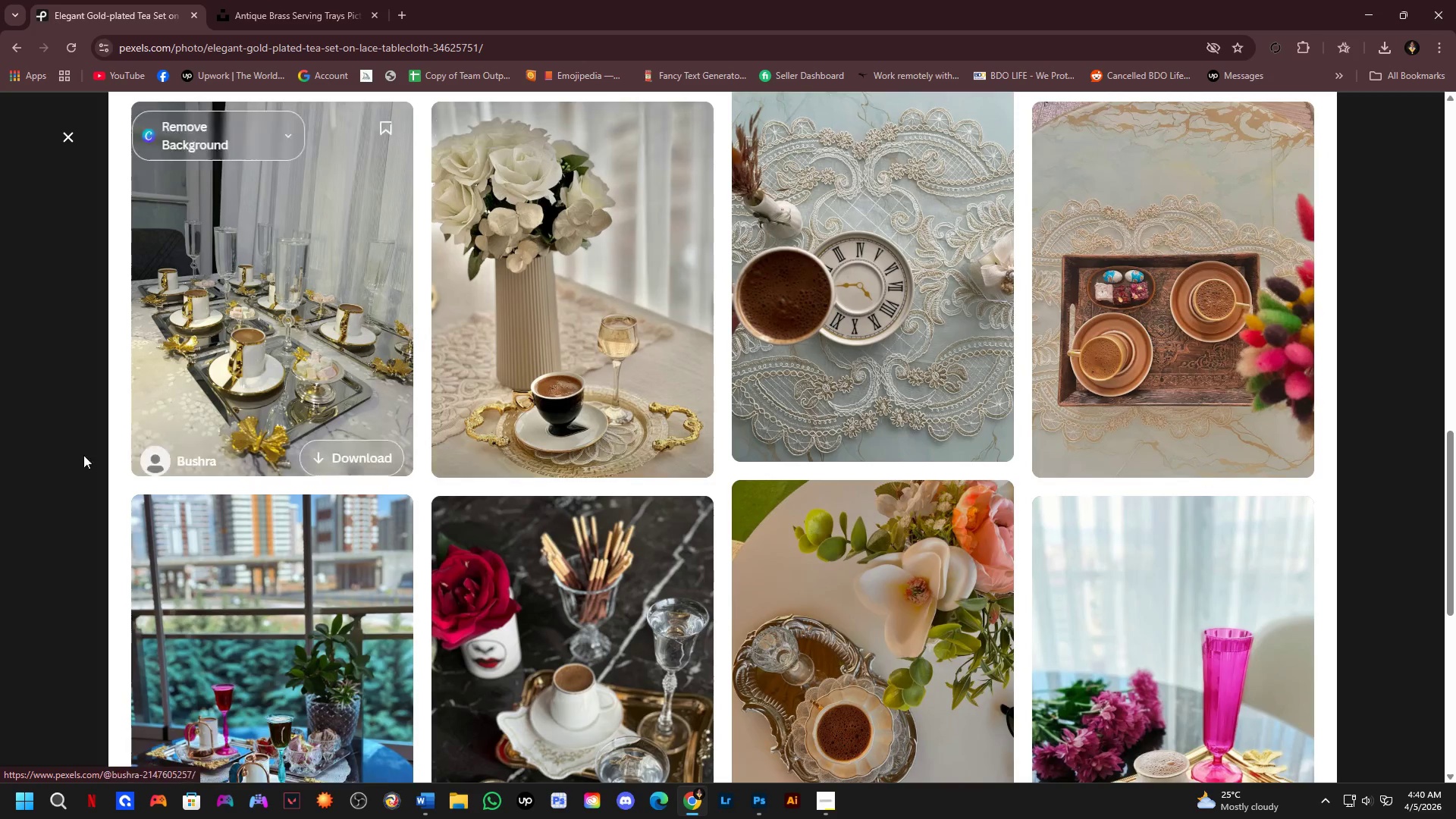 
left_click([0, 455])
 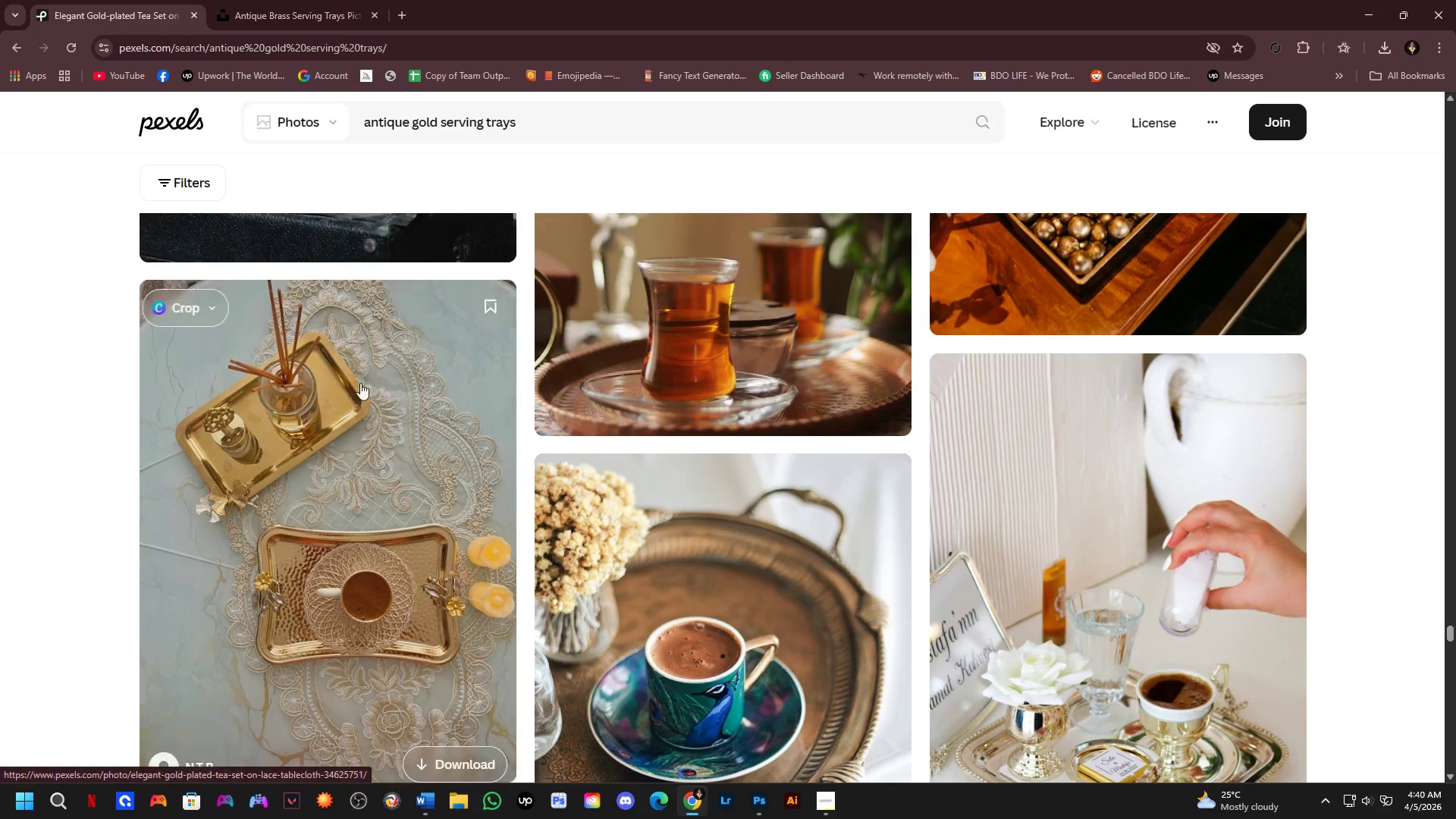 
scroll: coordinate [579, 422], scroll_direction: none, amount: 0.0
 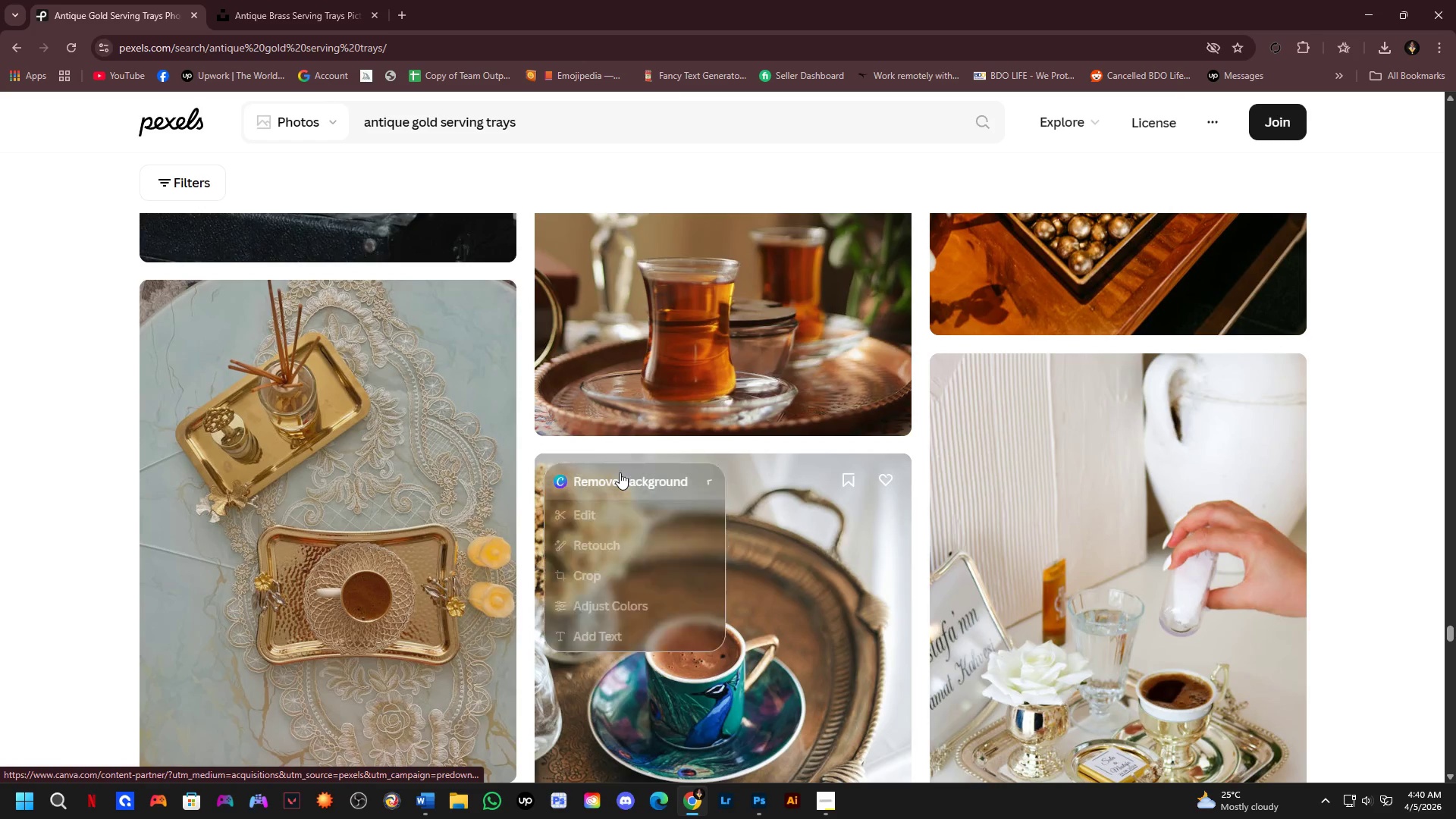 
scroll: coordinate [658, 443], scroll_direction: down, amount: 14.0
 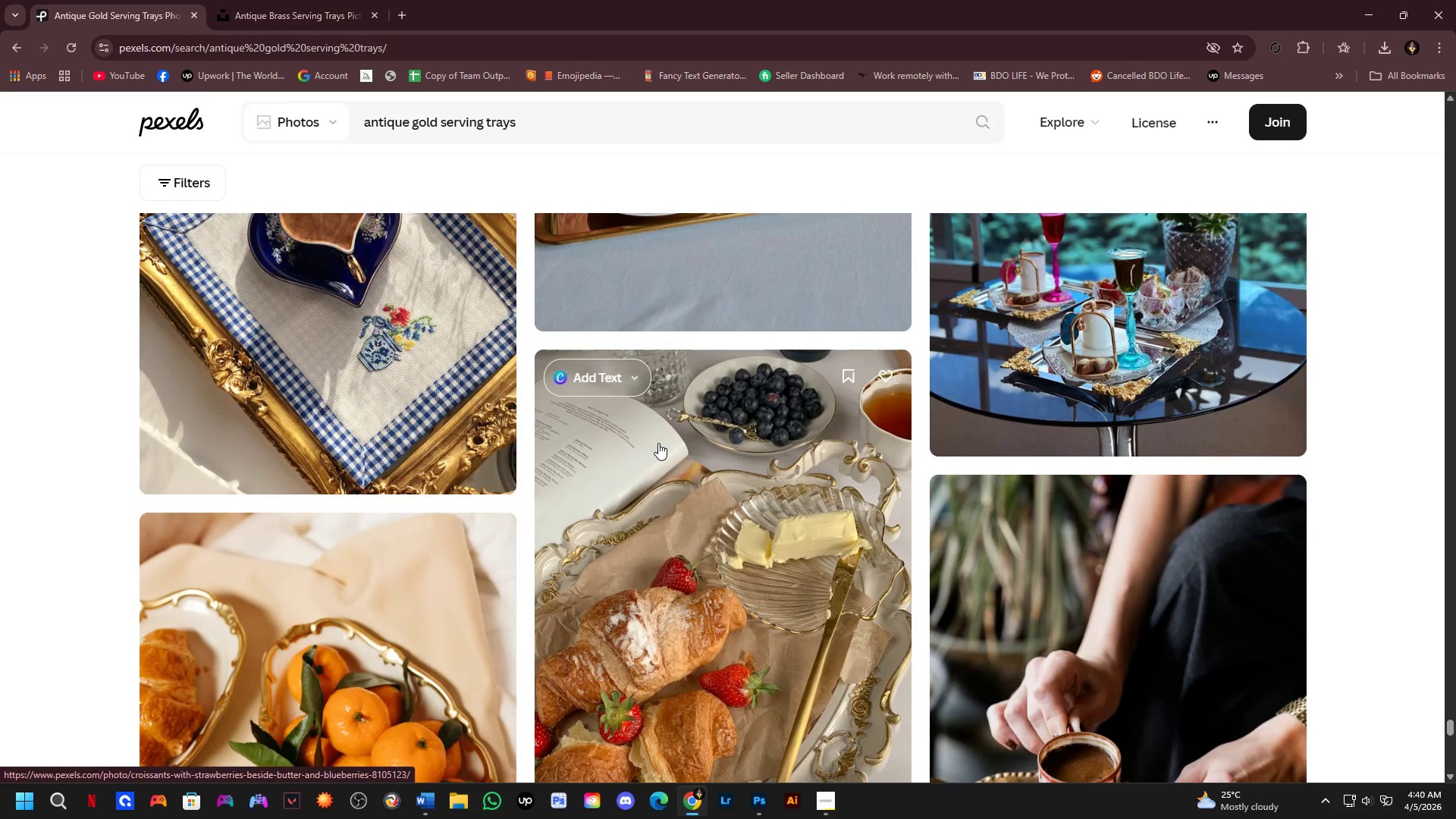 
left_click([313, 0])
 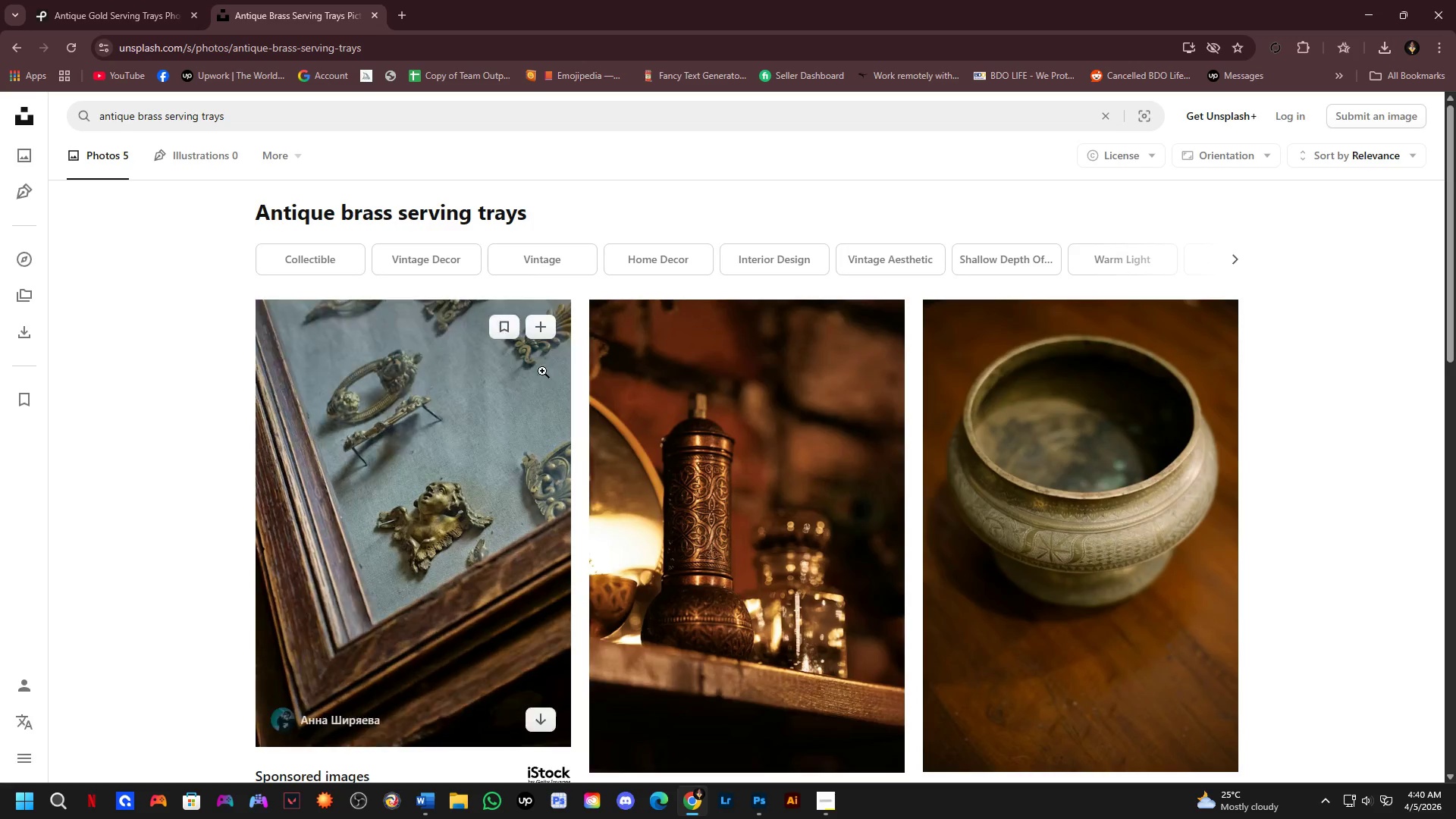 
scroll: coordinate [692, 505], scroll_direction: down, amount: 7.0
 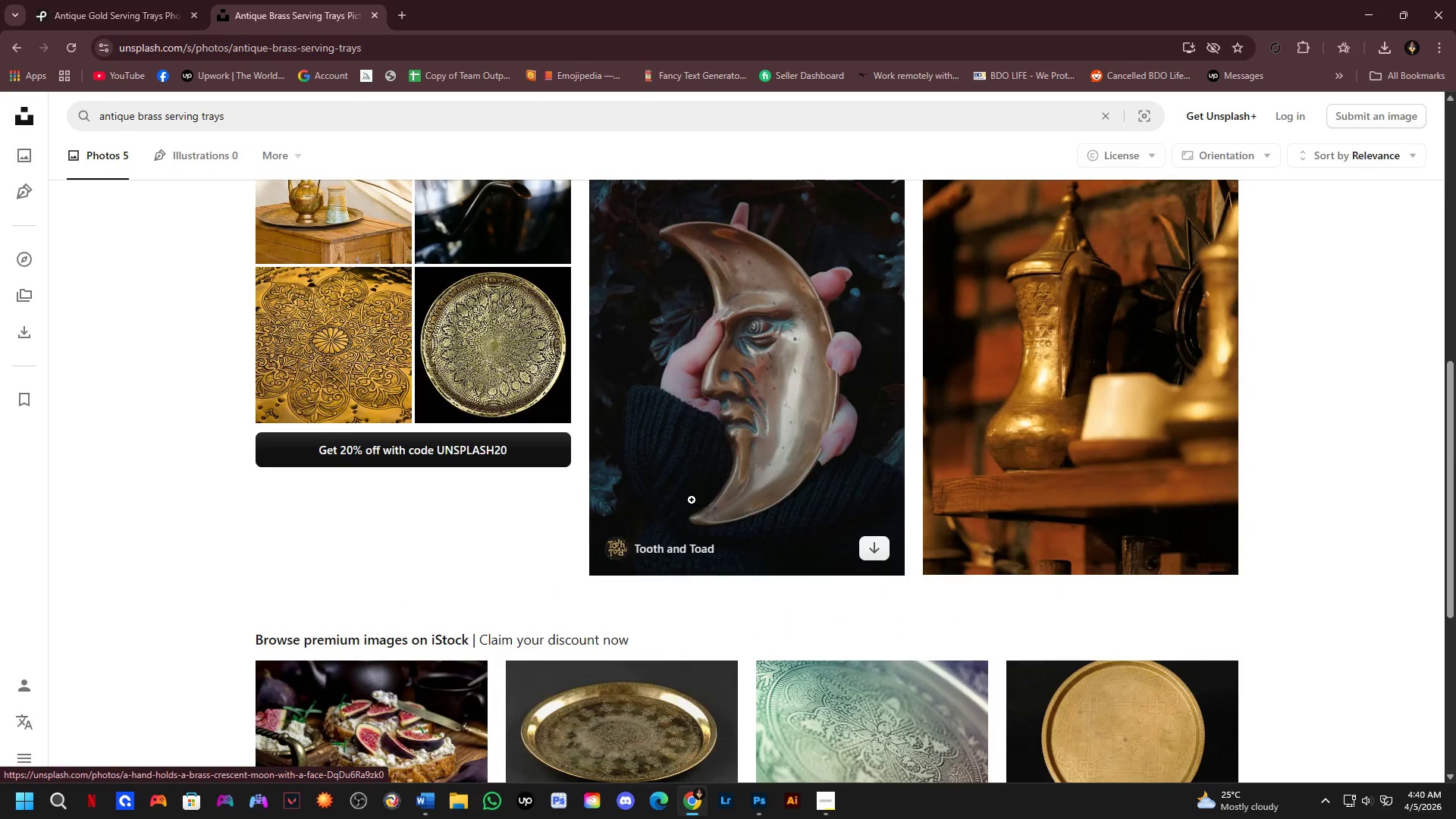 
scroll: coordinate [689, 496], scroll_direction: up, amount: 3.0
 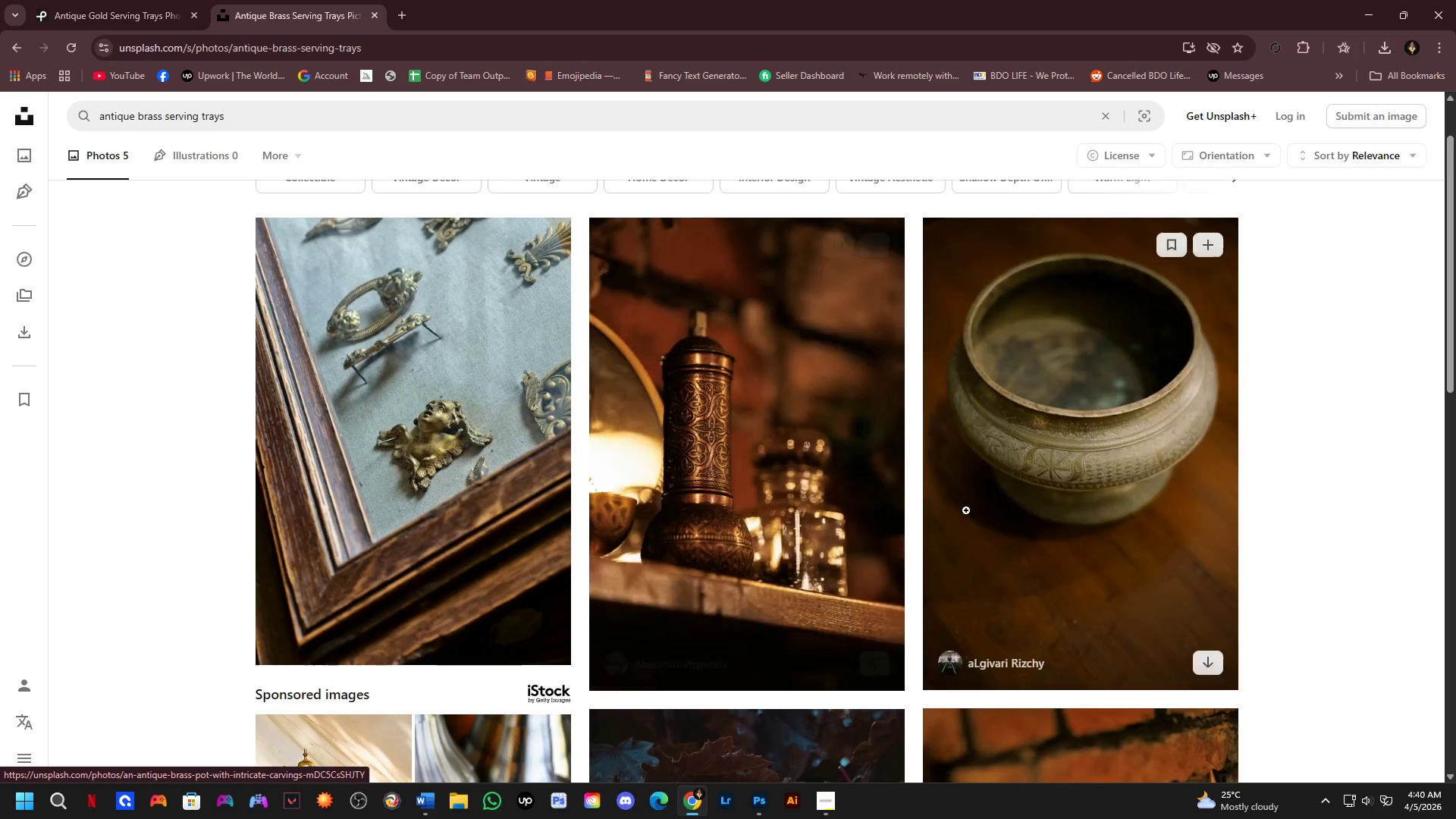 
left_click([971, 497])
 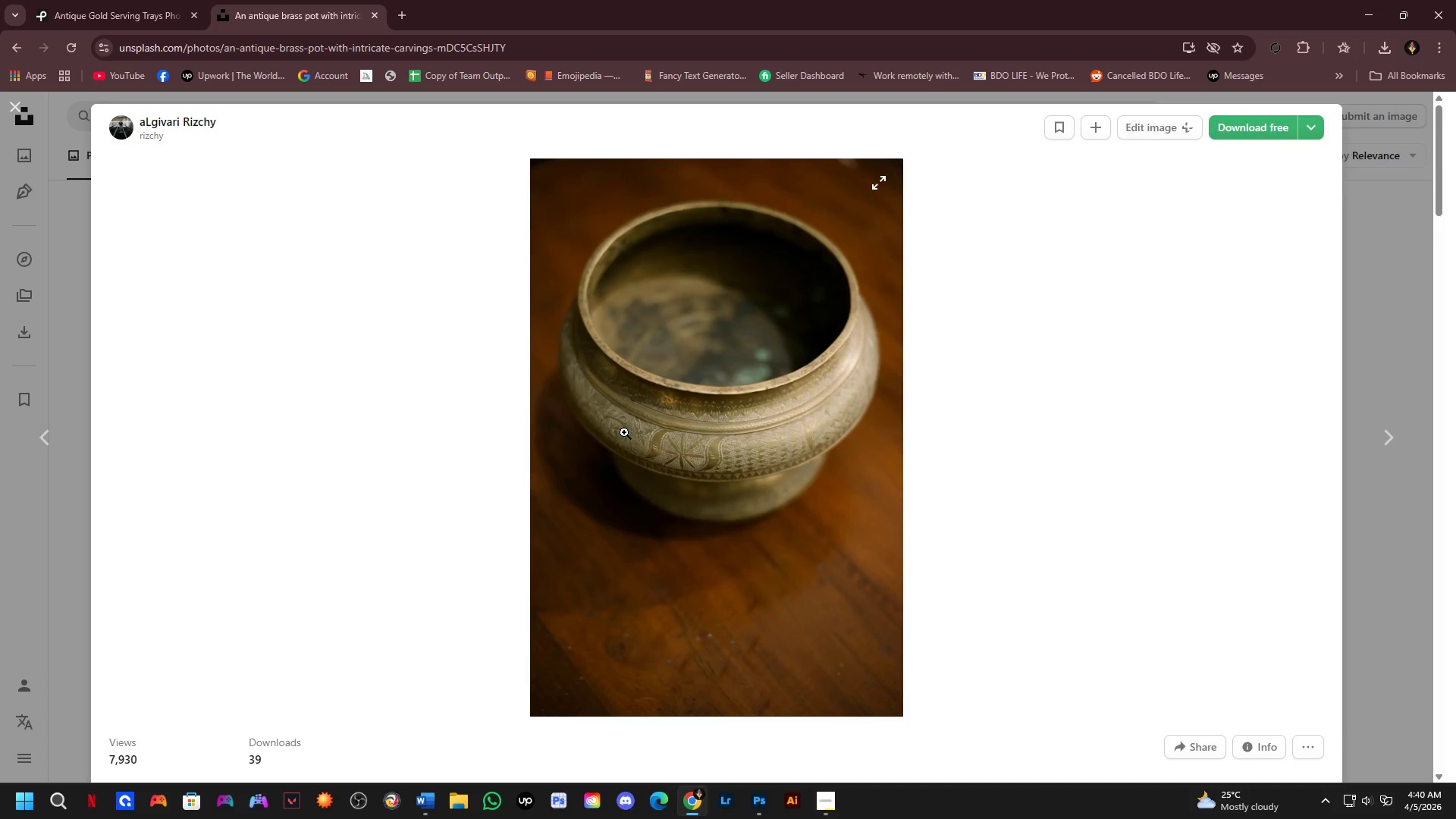 
left_click([676, 411])
 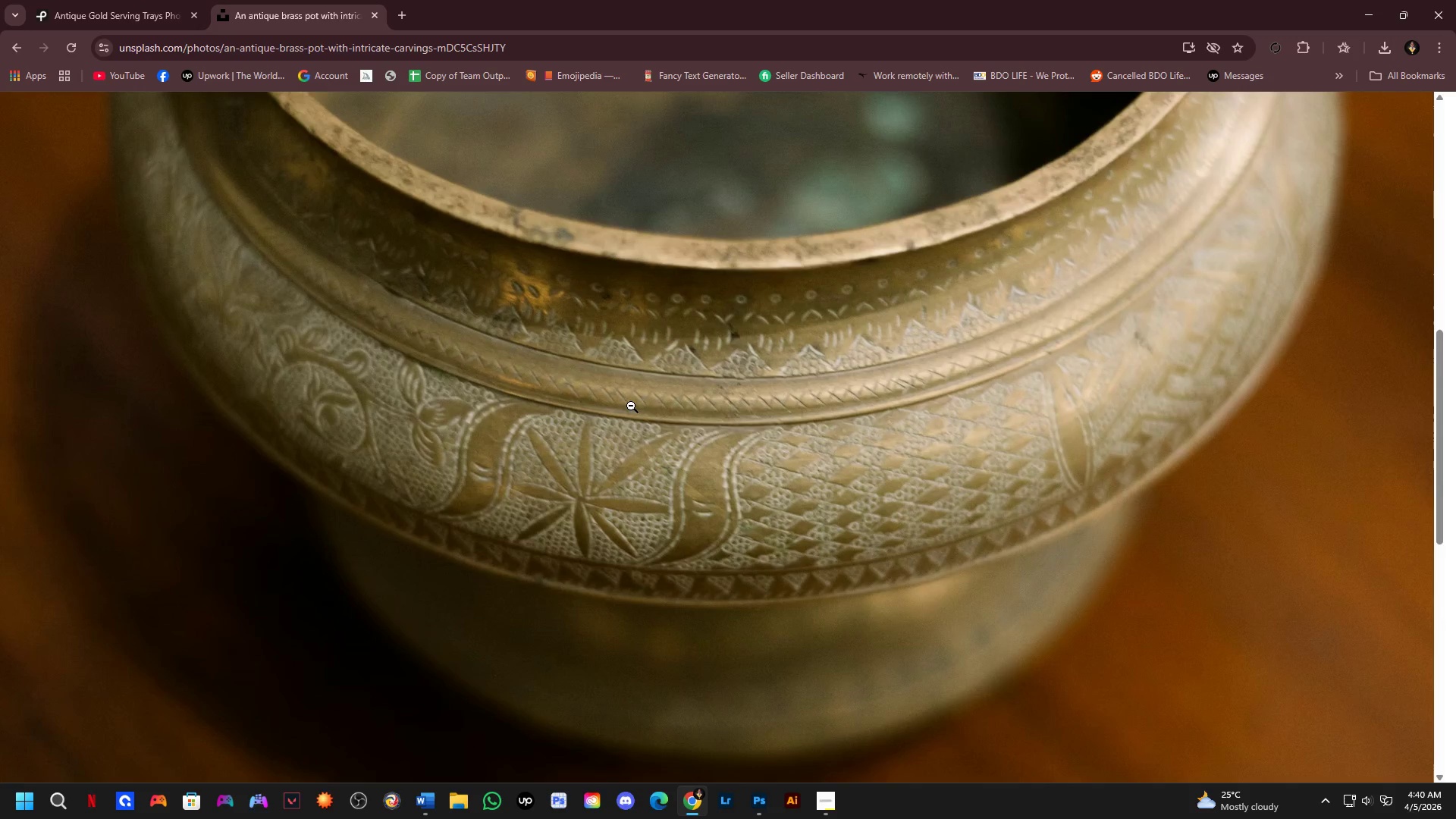 
left_click([623, 443])
 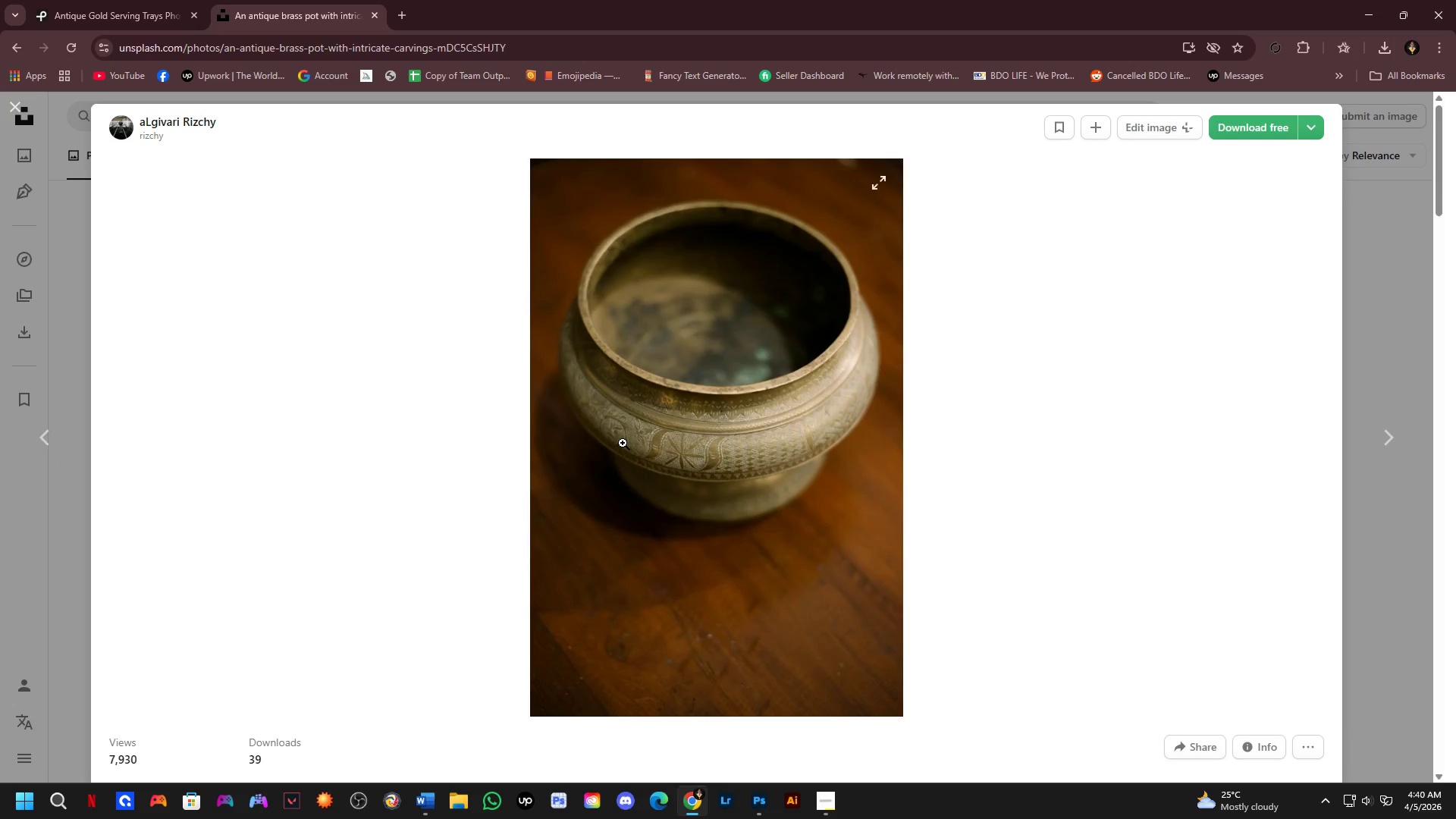 
scroll: coordinate [683, 453], scroll_direction: down, amount: 7.0
 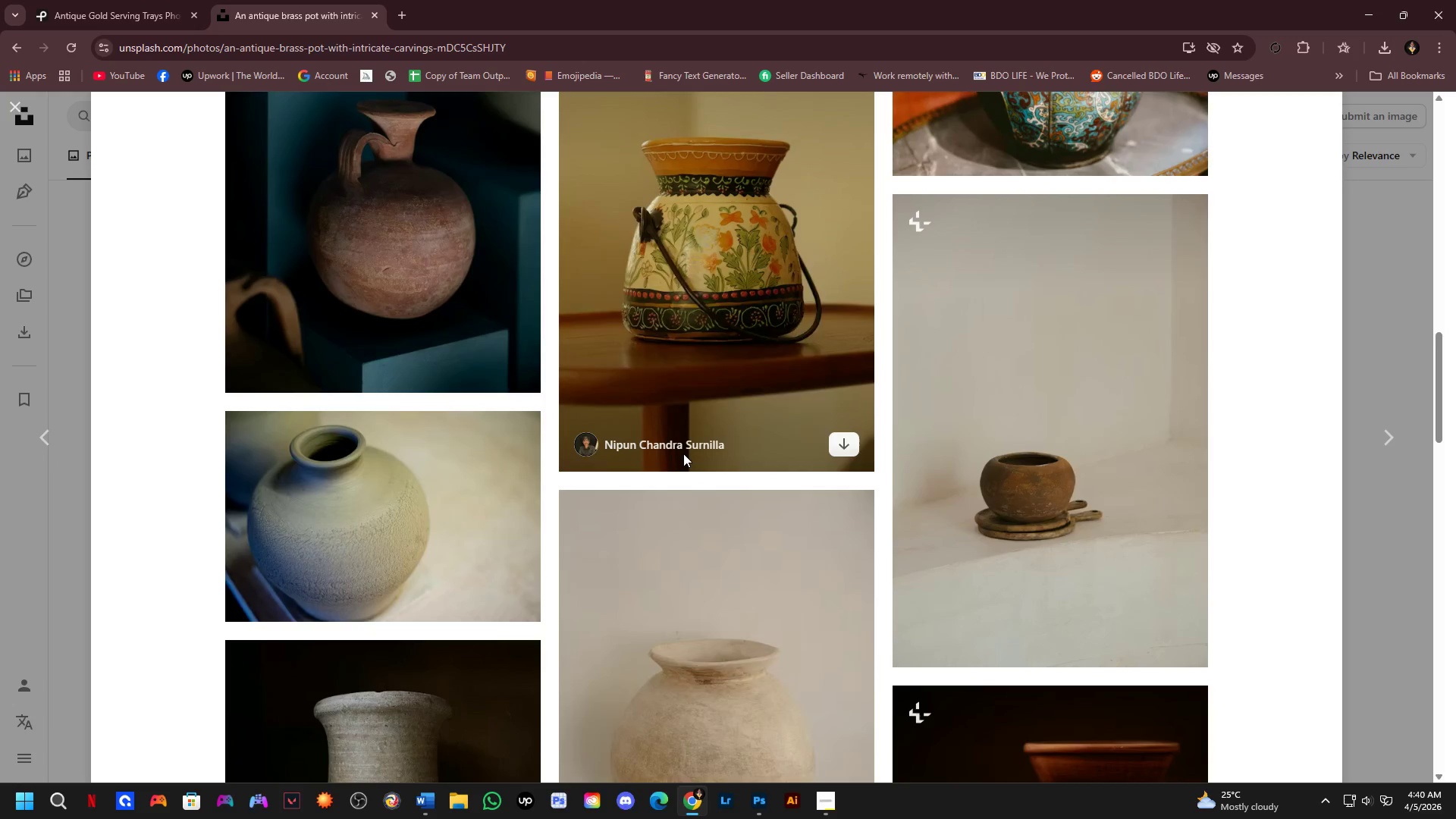 
scroll: coordinate [683, 453], scroll_direction: up, amount: 1.0
 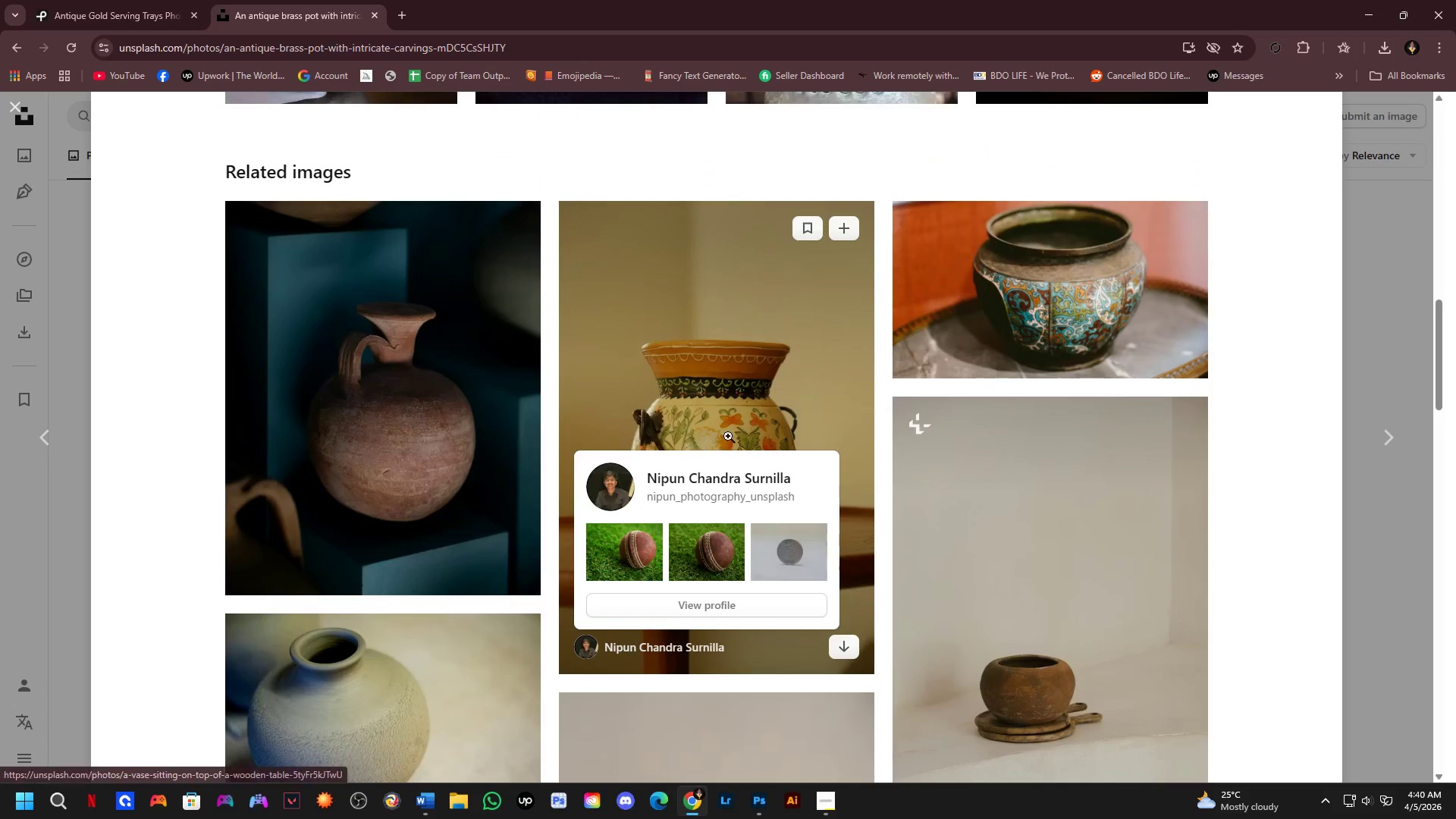 
scroll: coordinate [759, 431], scroll_direction: down, amount: 13.0
 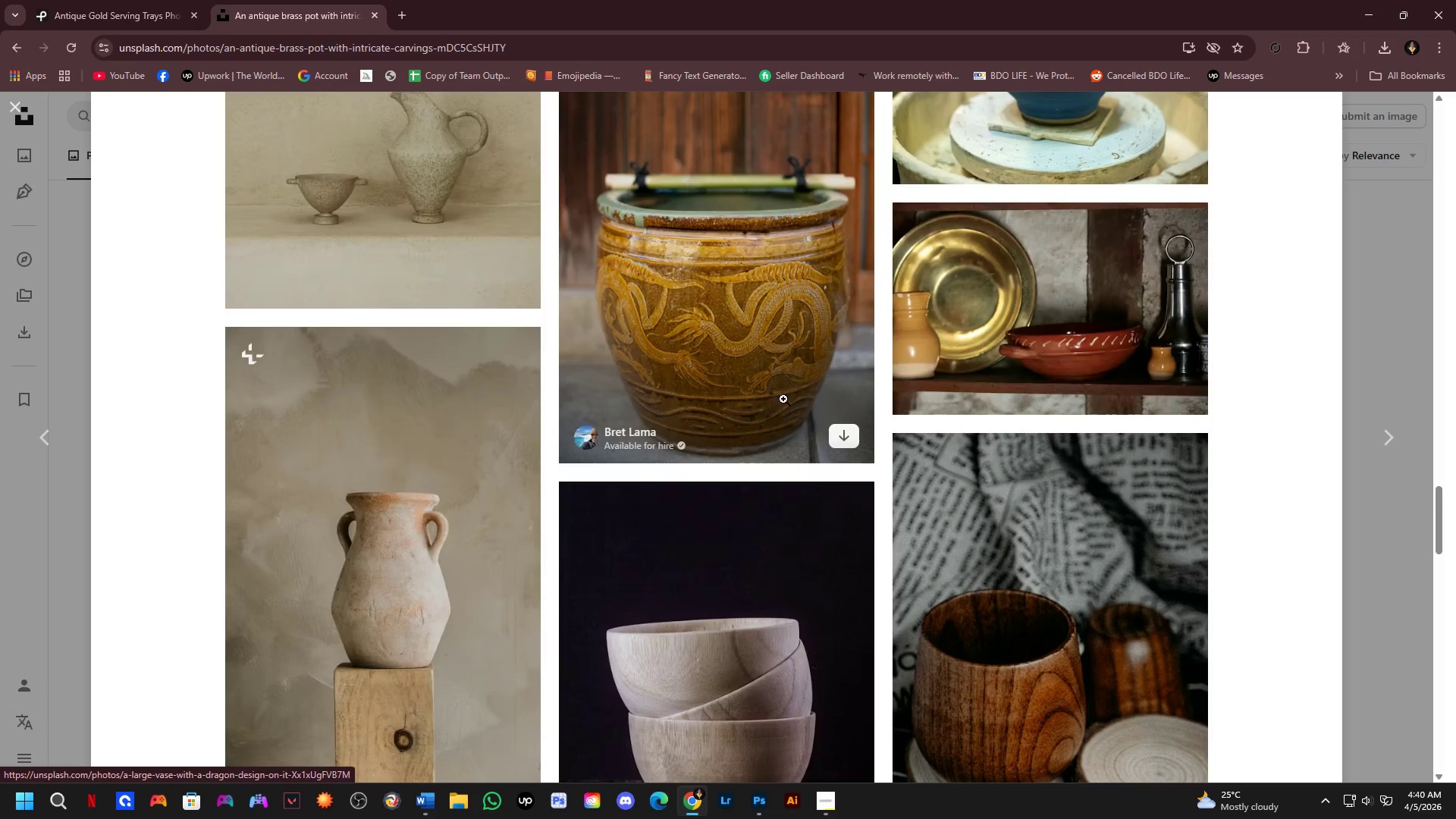 
mouse_move([884, 388])
 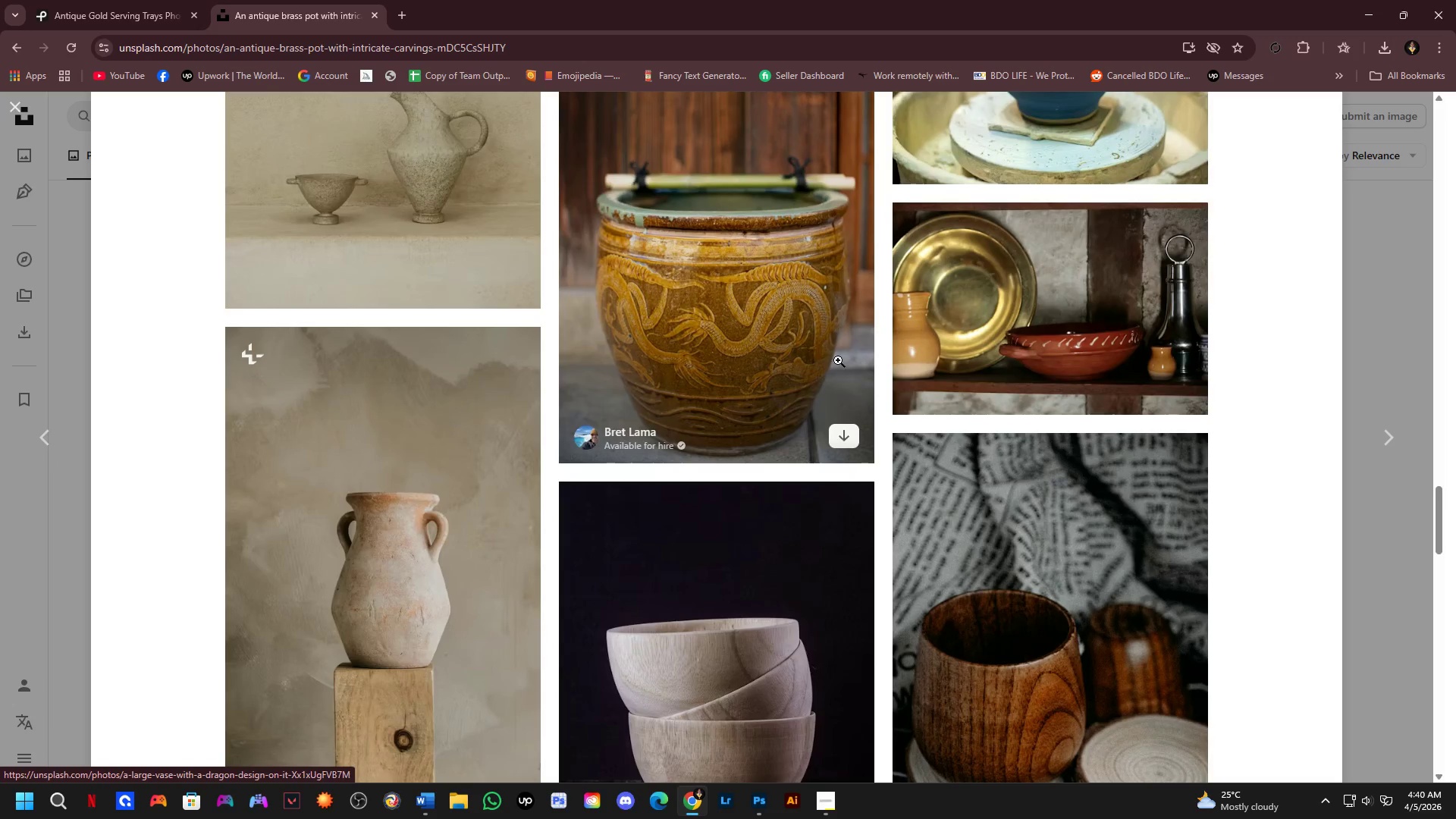 
scroll: coordinate [735, 420], scroll_direction: down, amount: 10.0
 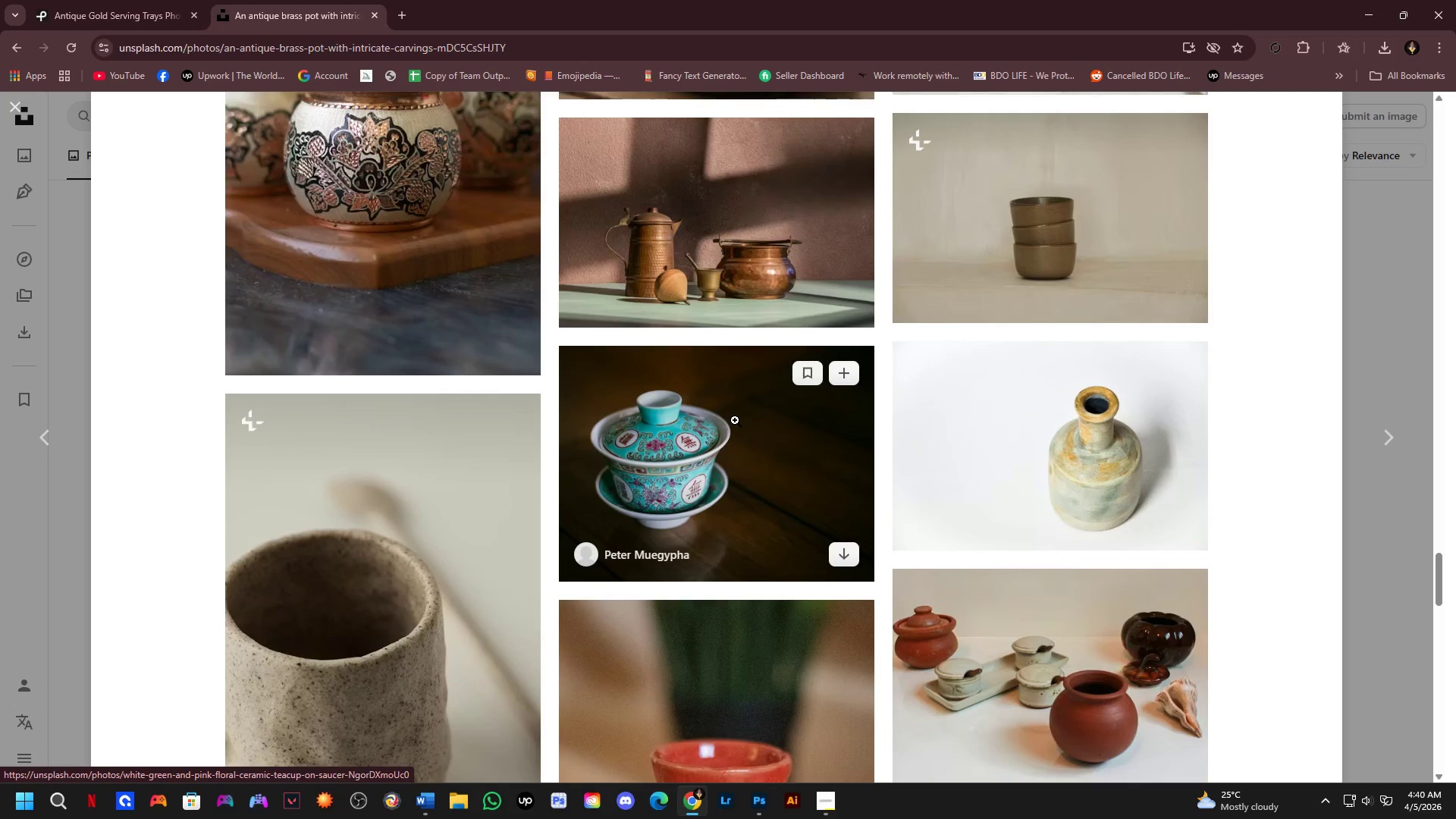 
left_click([0, 501])
 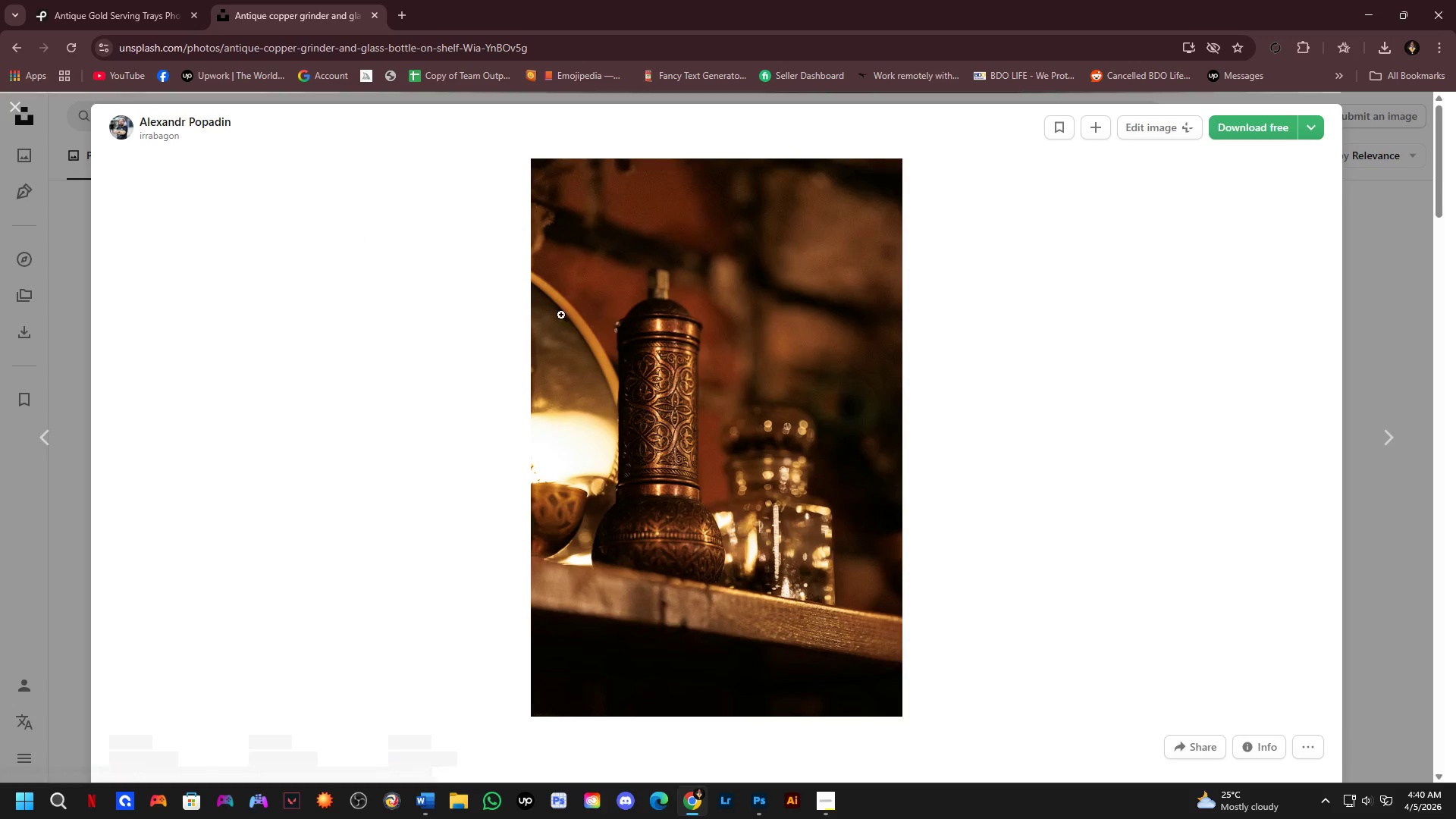 
scroll: coordinate [718, 433], scroll_direction: down, amount: 2.0
 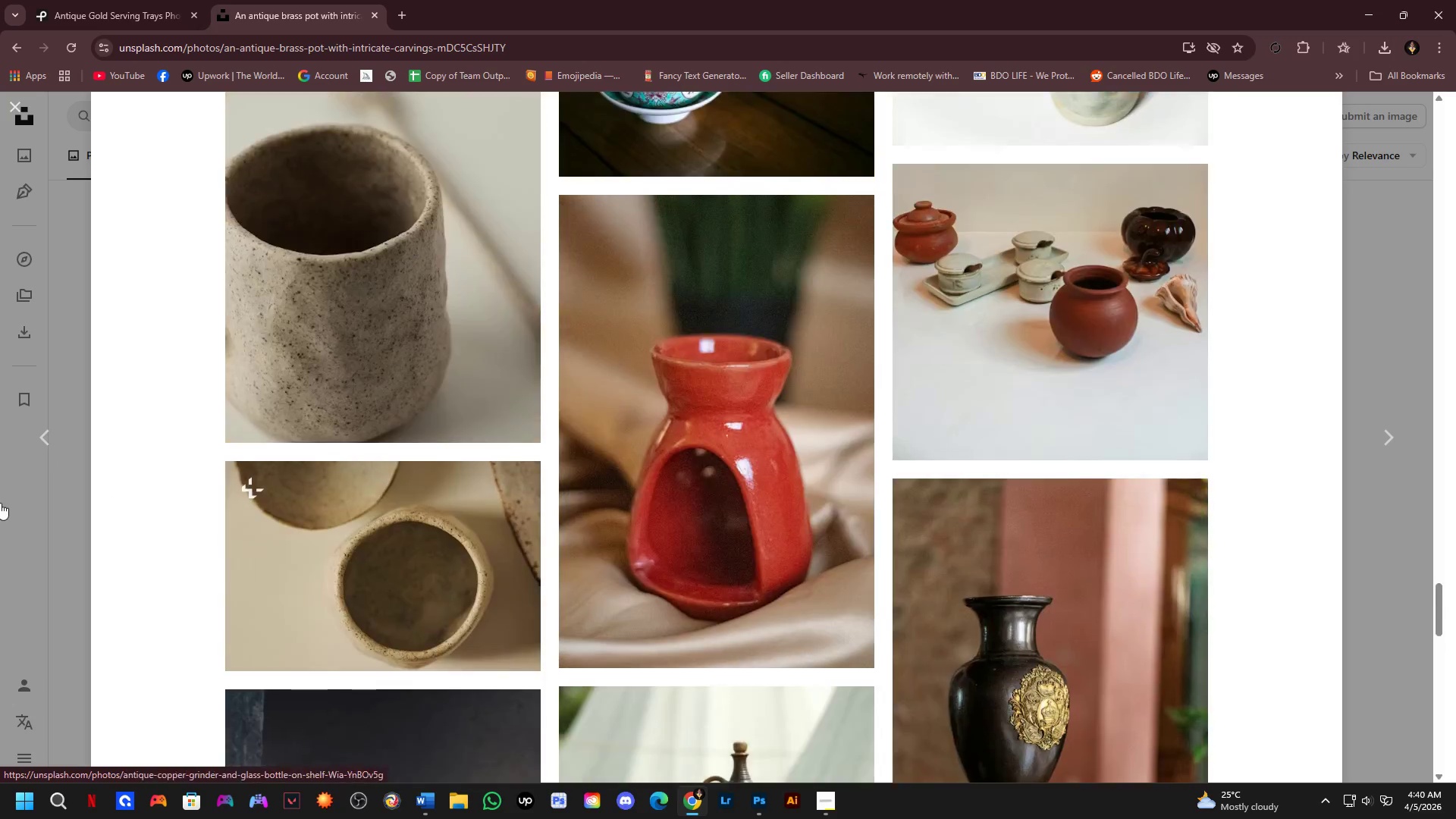 
left_click([0, 629])
 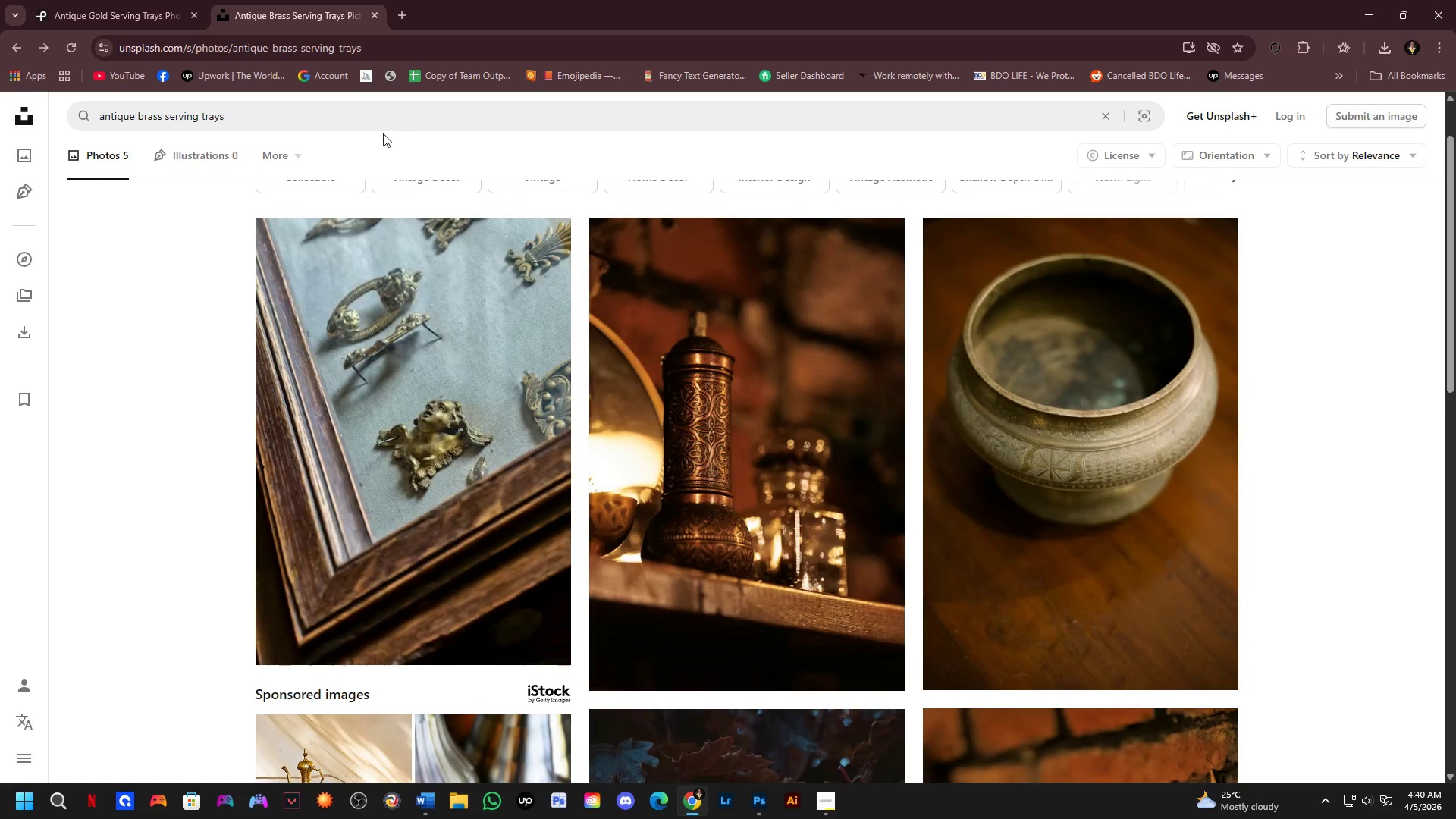 
left_click([362, 124])
 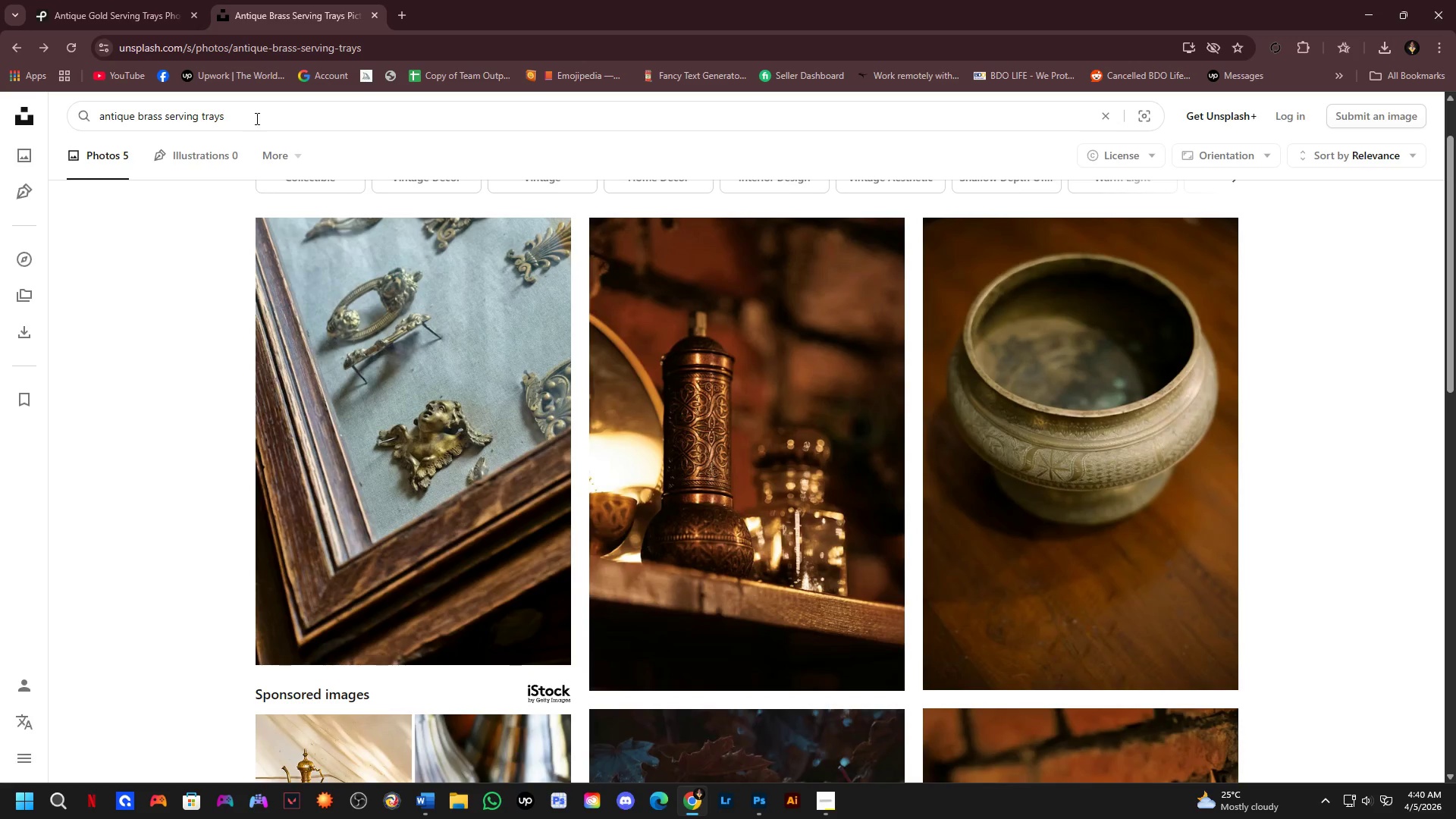 
left_click_drag(start_coordinate=[258, 117], to_coordinate=[237, 115])
 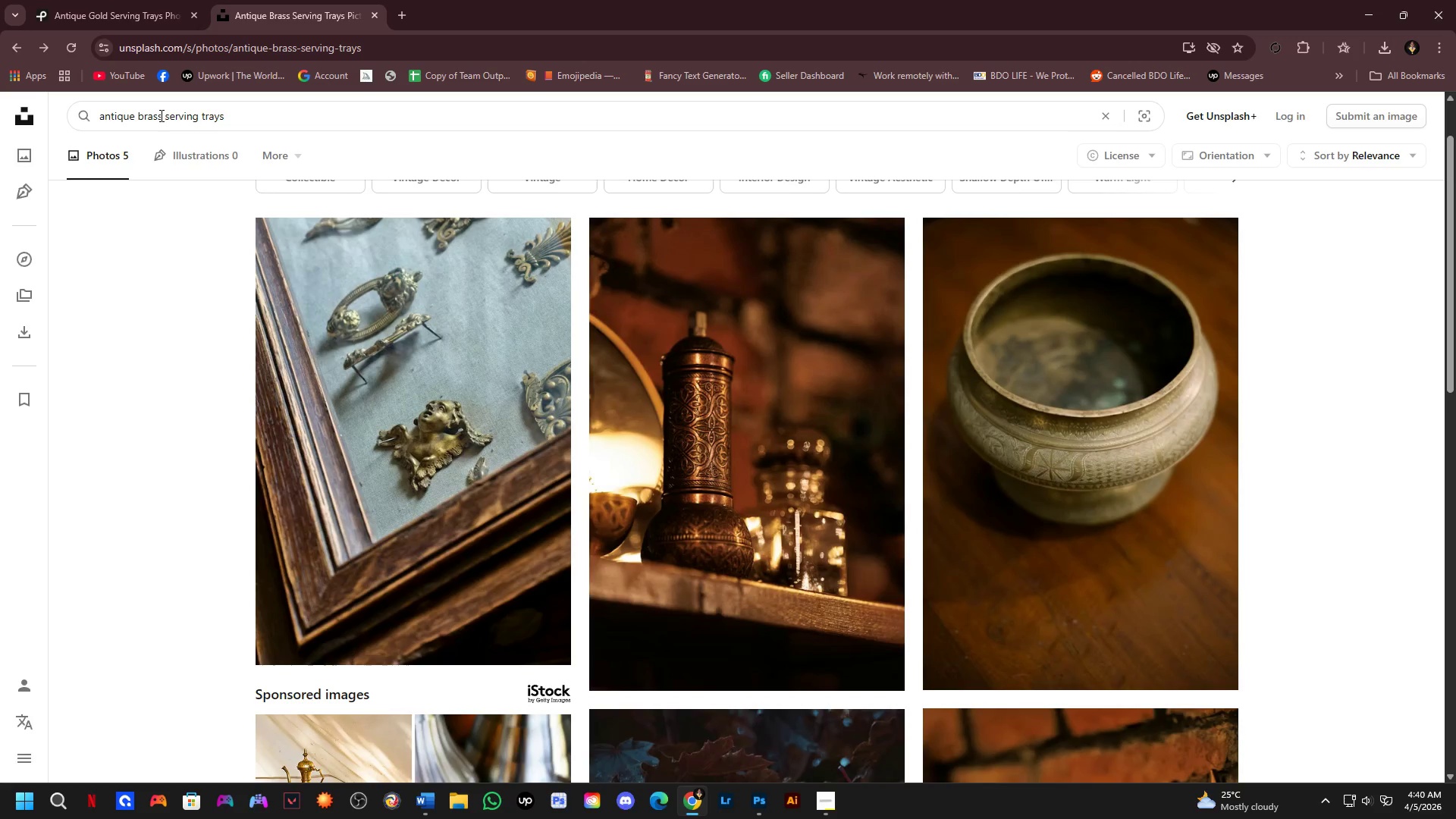 
left_click_drag(start_coordinate=[160, 115], to_coordinate=[58, 118])
 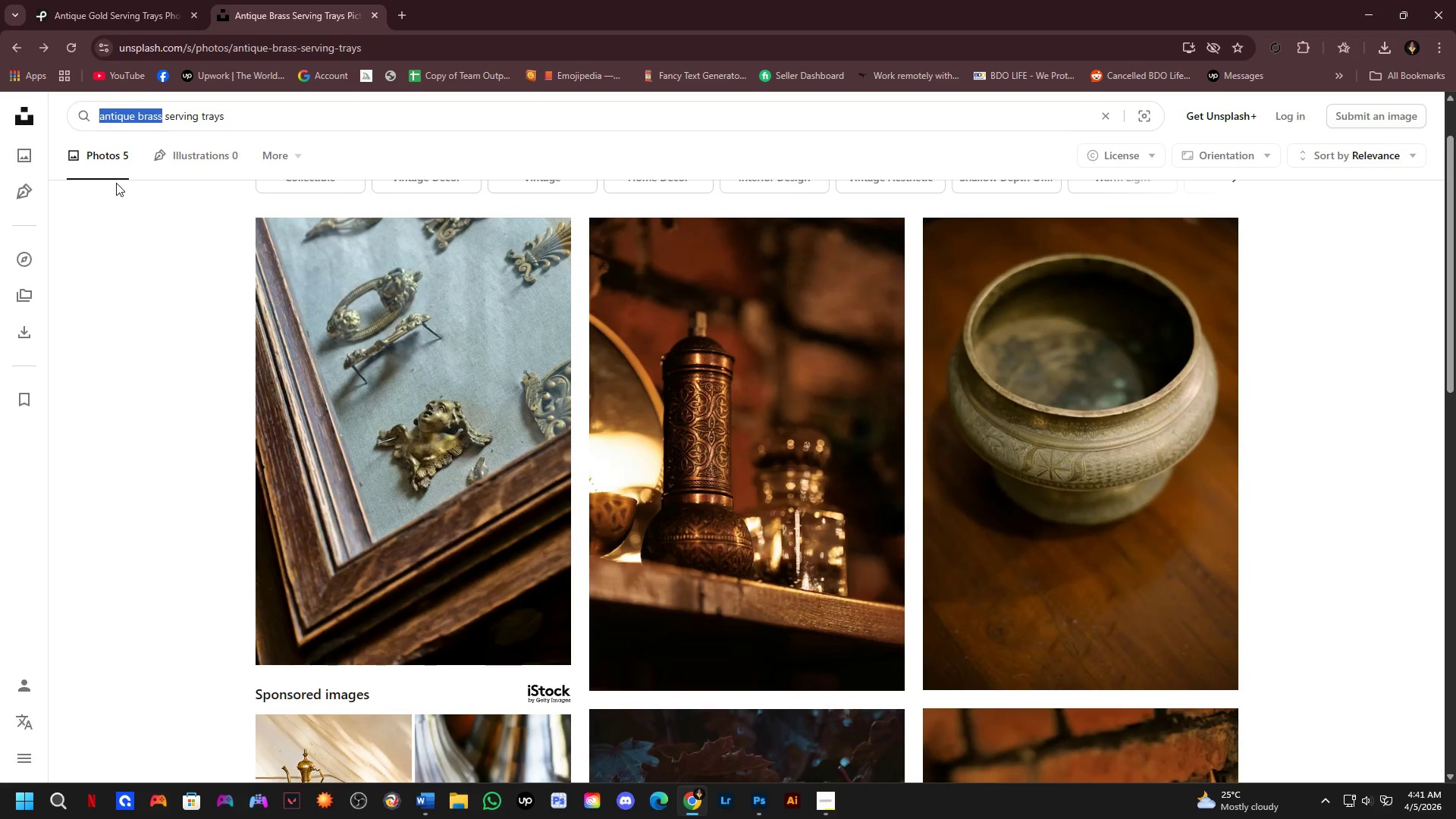 
type(gold)
 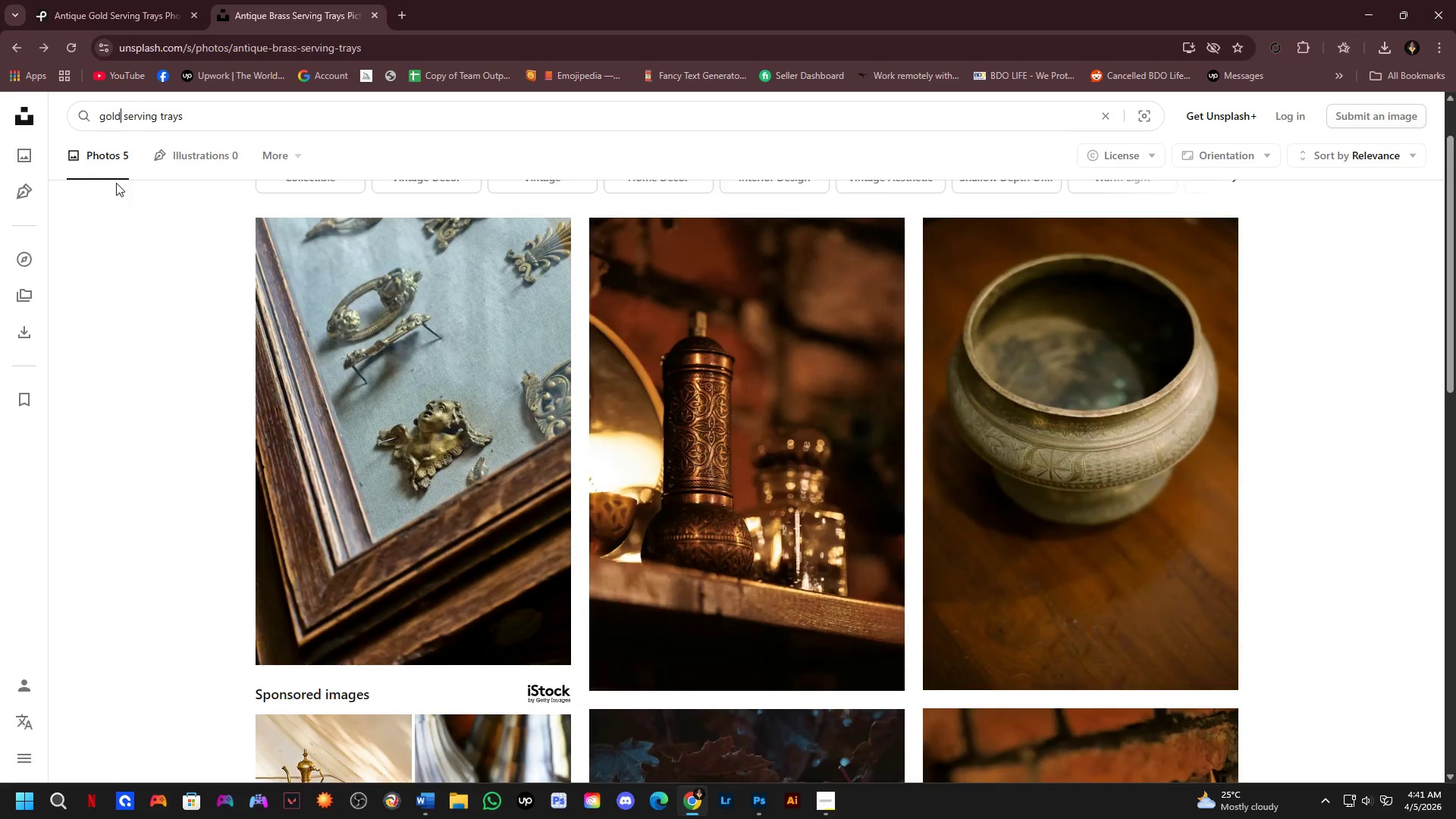 
key(Enter)
 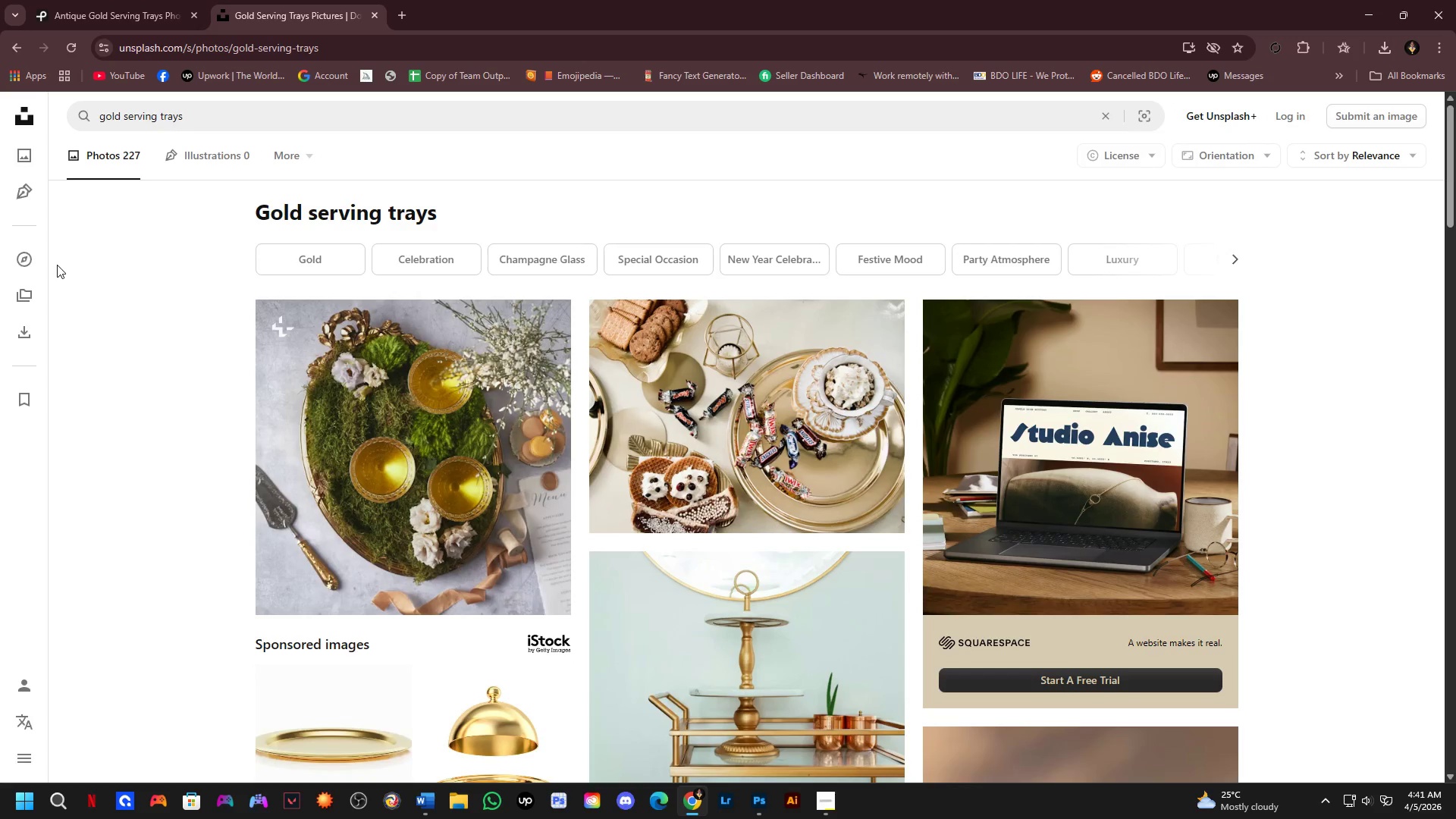 
wait(5.06)
 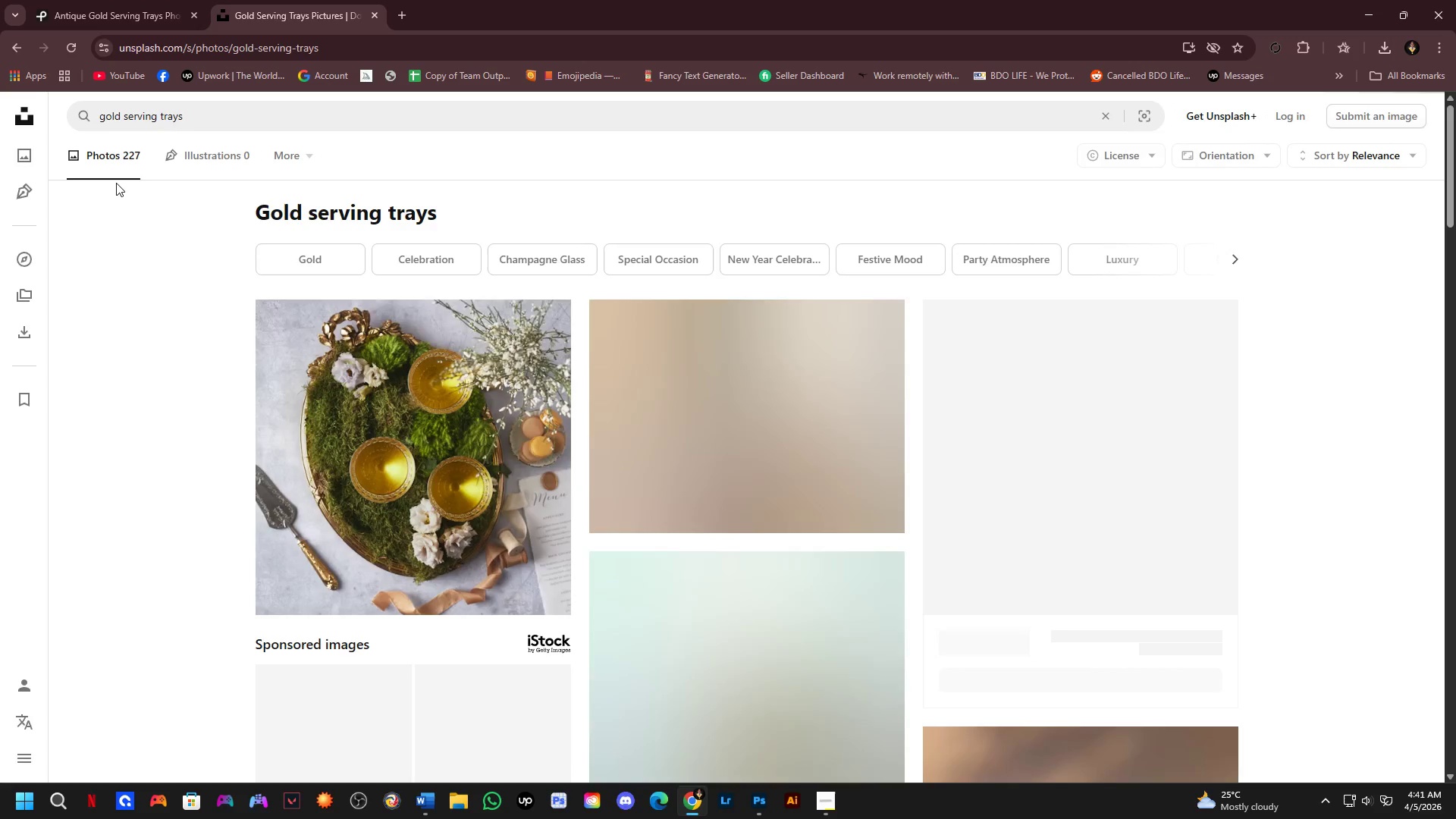 
scroll: coordinate [704, 290], scroll_direction: down, amount: 10.0
 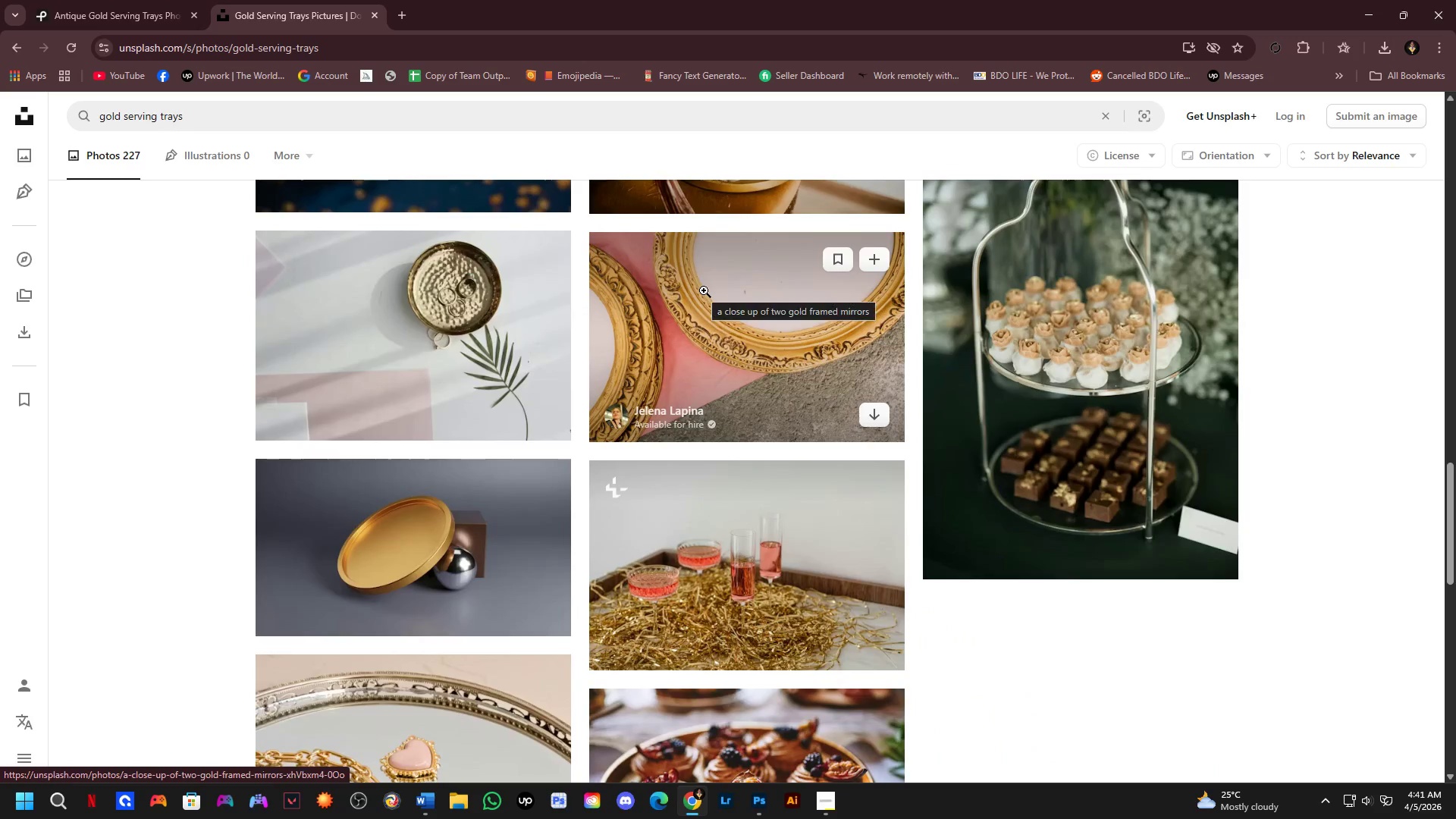 
scroll: coordinate [803, 318], scroll_direction: down, amount: 7.0
 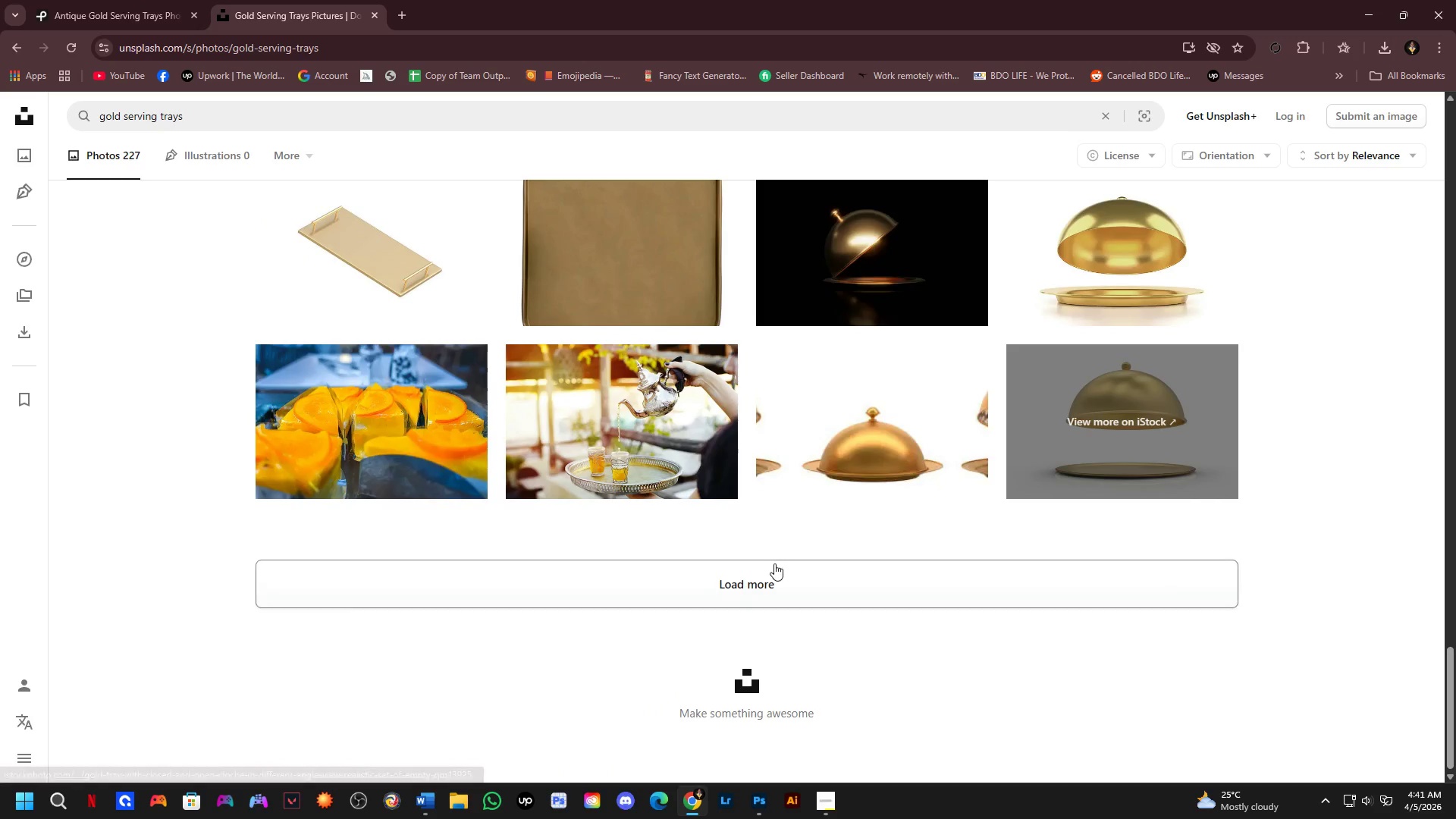 
left_click([769, 568])
 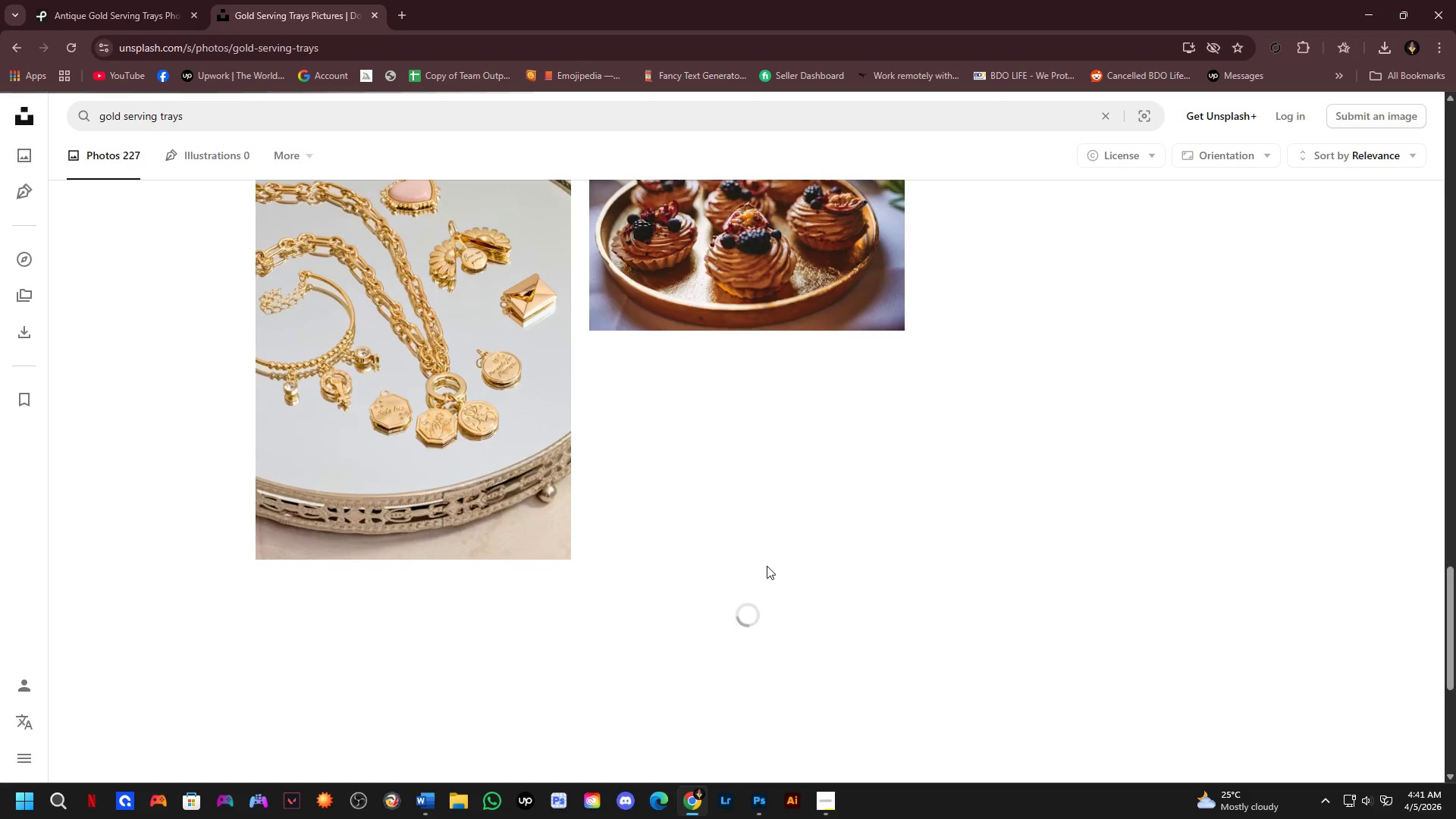 
scroll: coordinate [510, 401], scroll_direction: down, amount: 14.0
 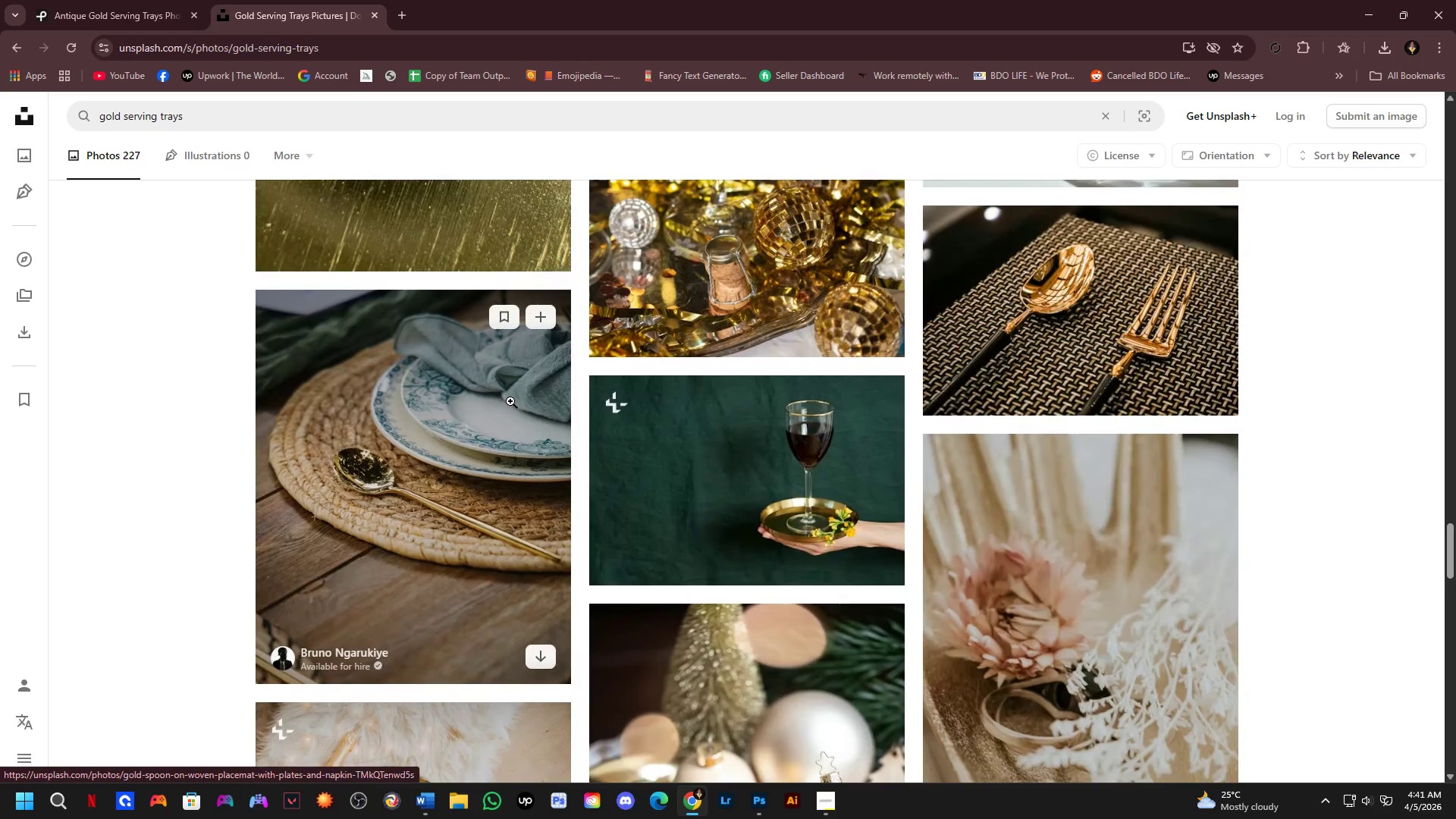 
scroll: coordinate [517, 373], scroll_direction: none, amount: 0.0
 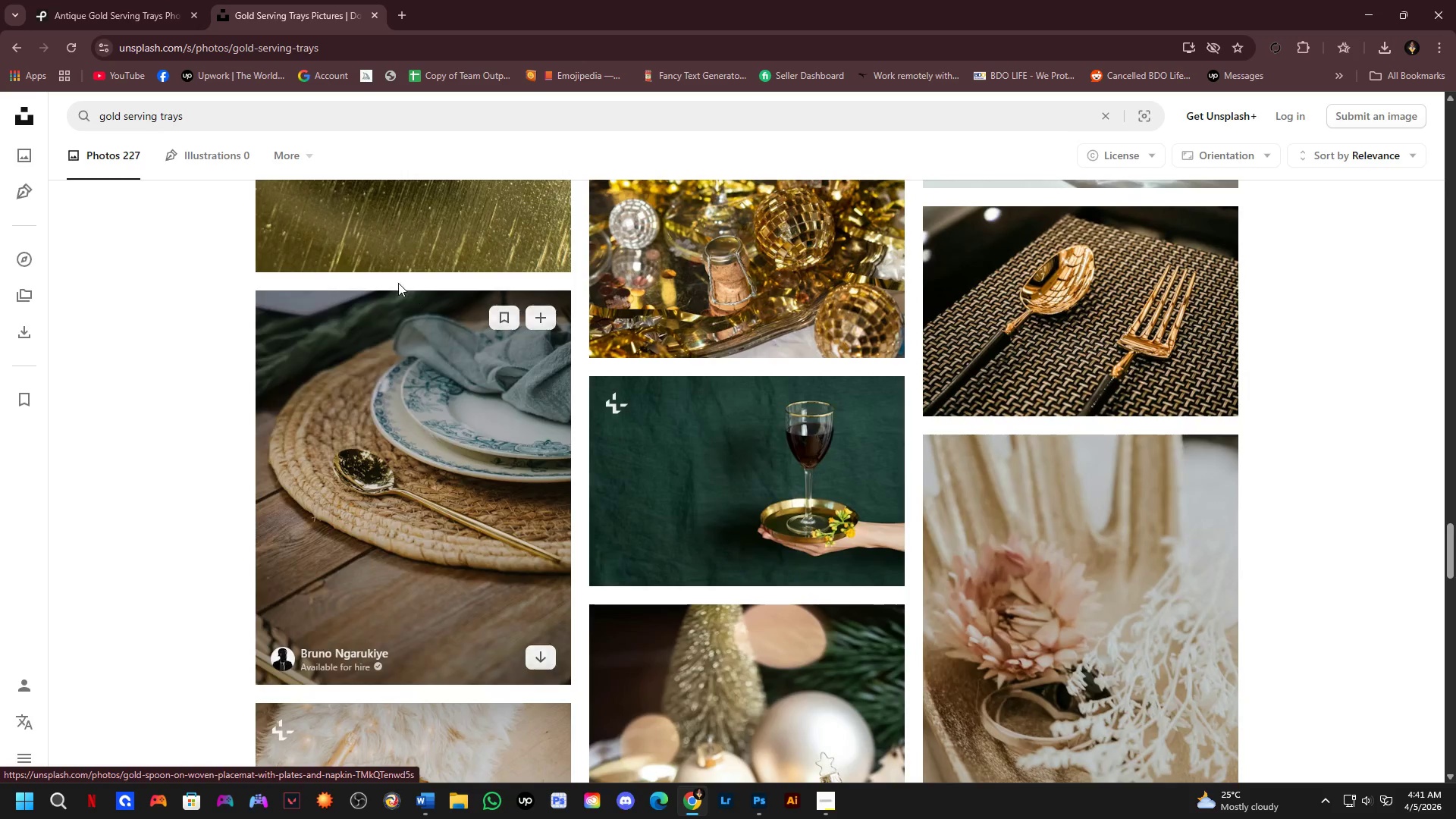 
scroll: coordinate [449, 456], scroll_direction: down, amount: 6.0
 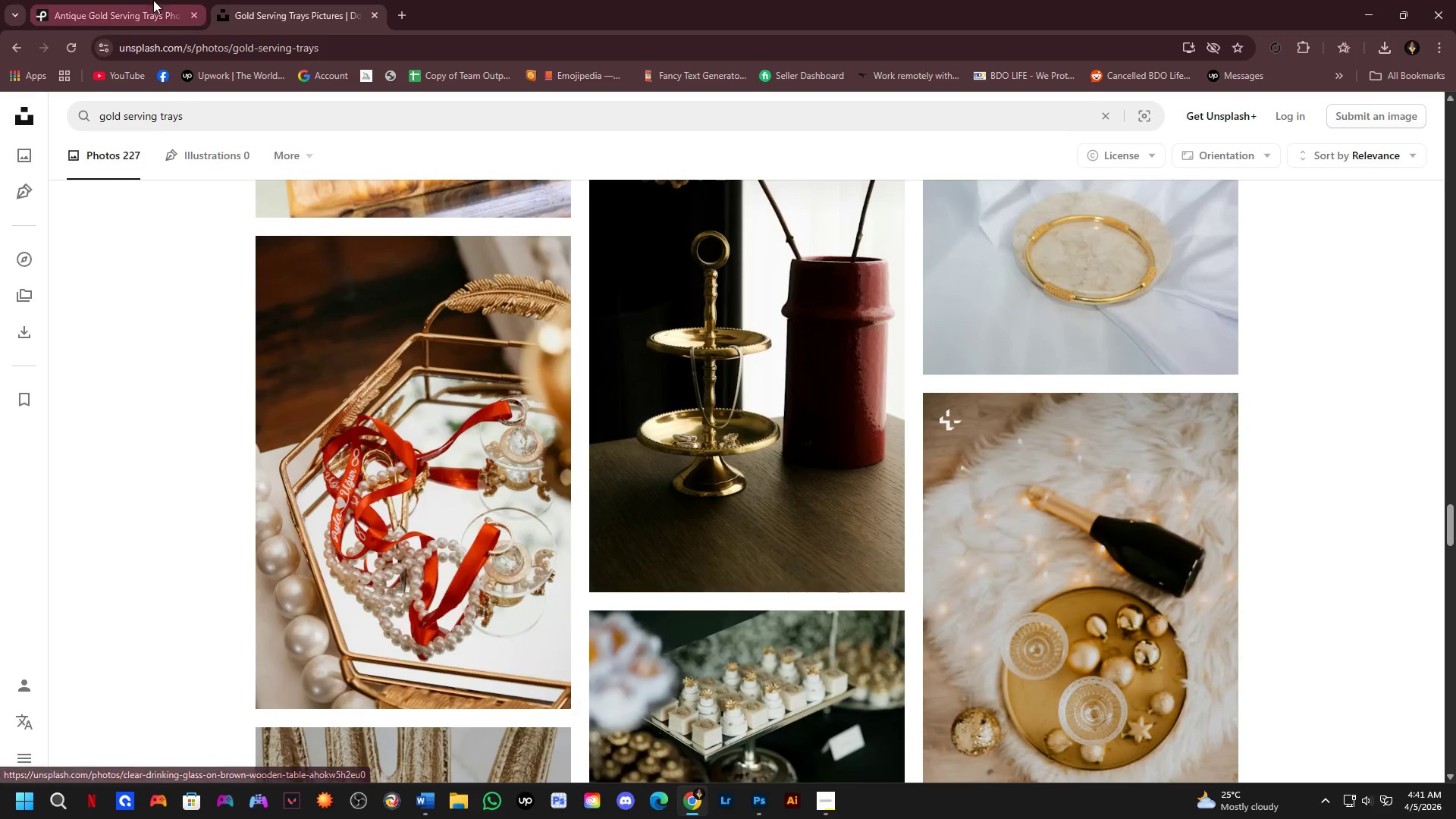 
left_click([165, 0])
 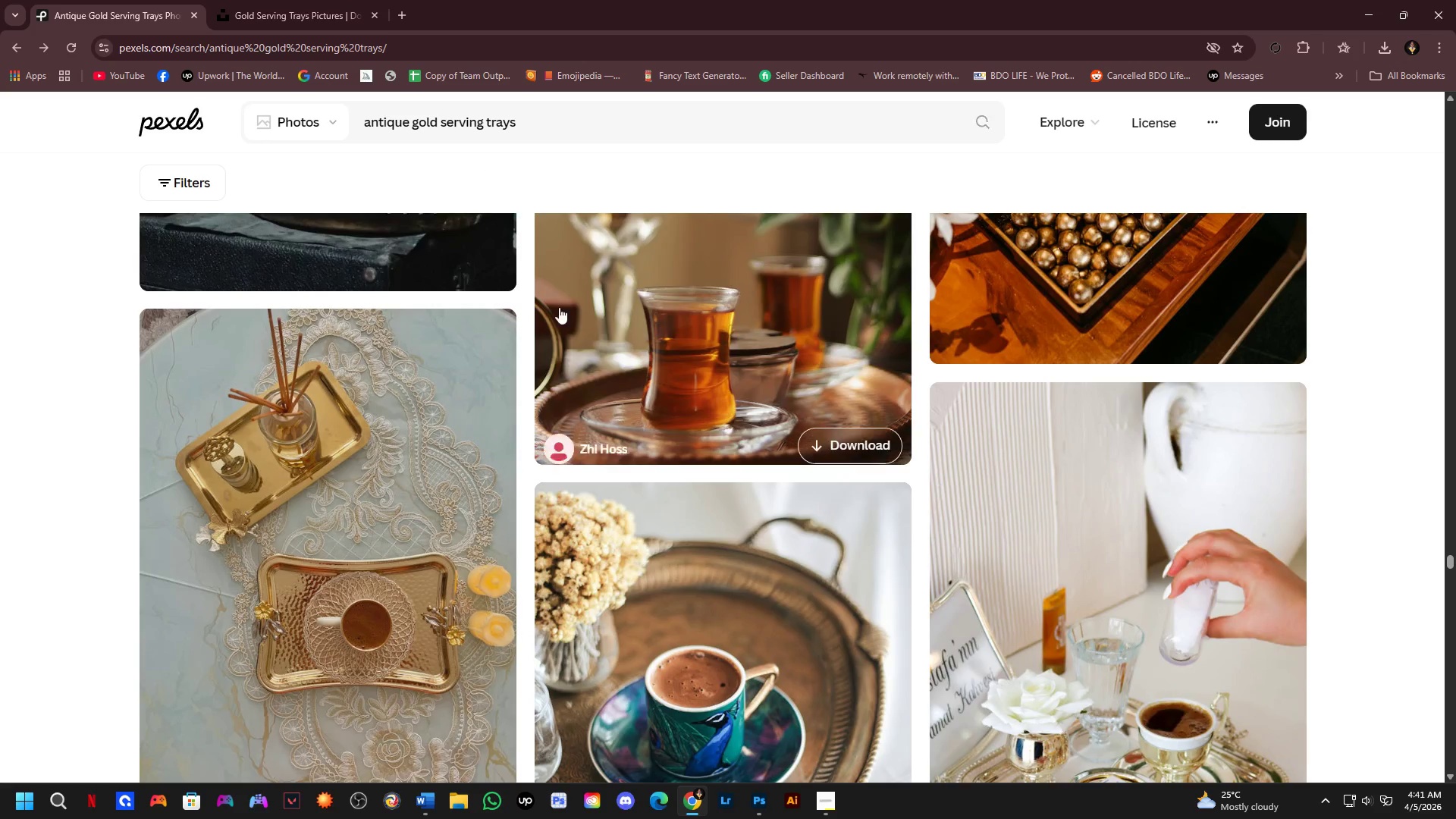 
scroll: coordinate [567, 375], scroll_direction: none, amount: 0.0
 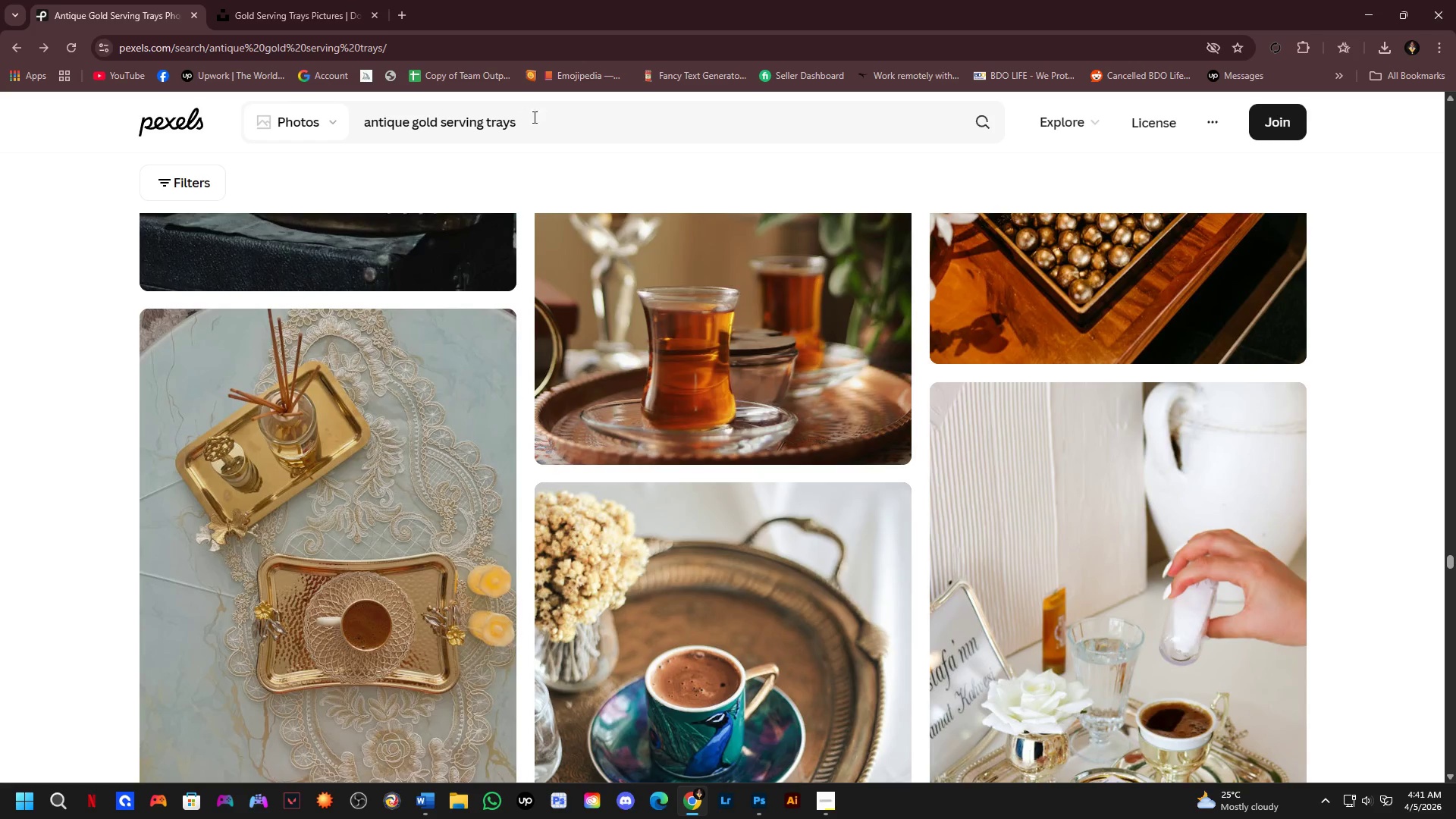 
left_click([544, 115])
 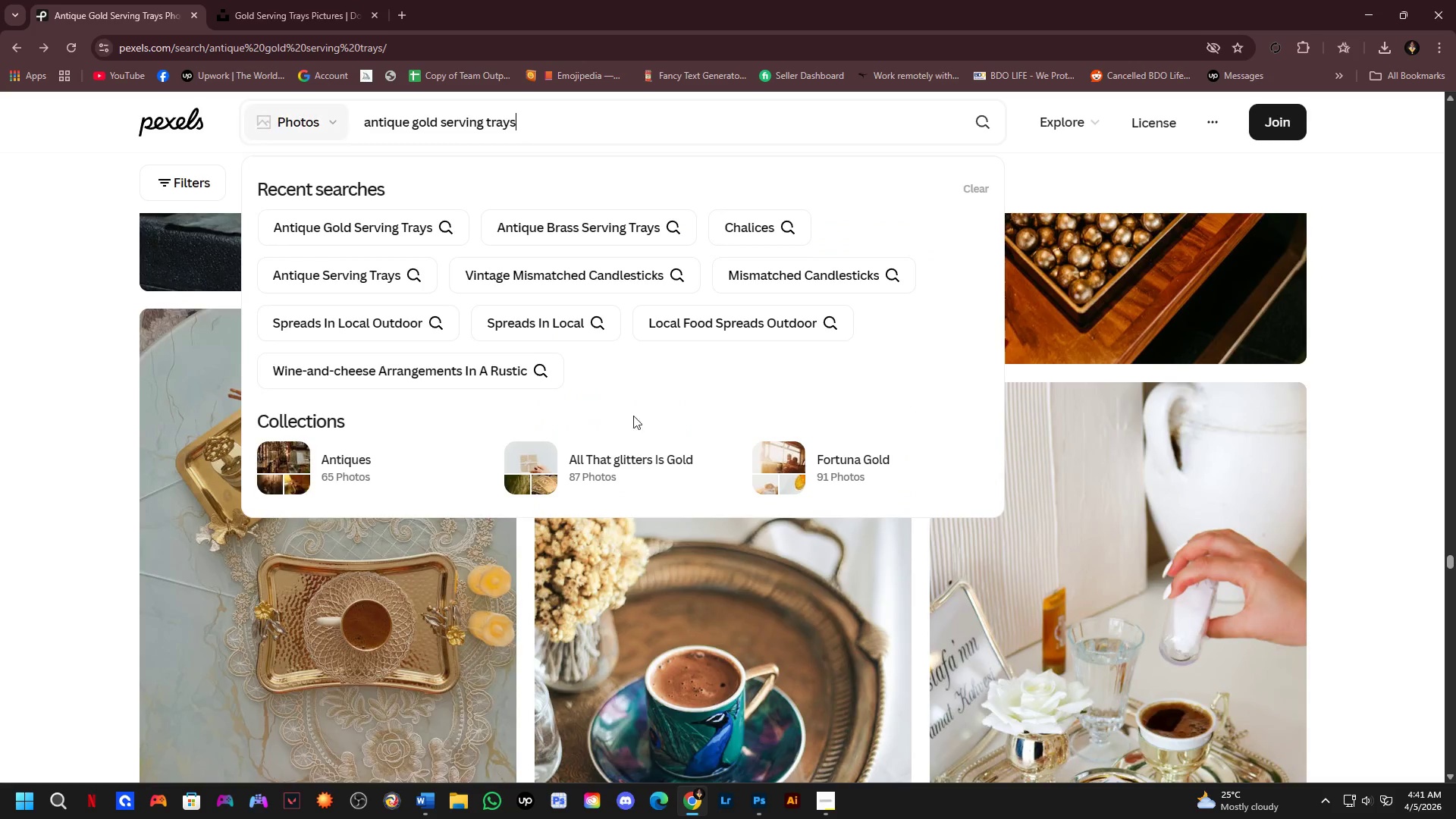 
left_click([0, 545])
 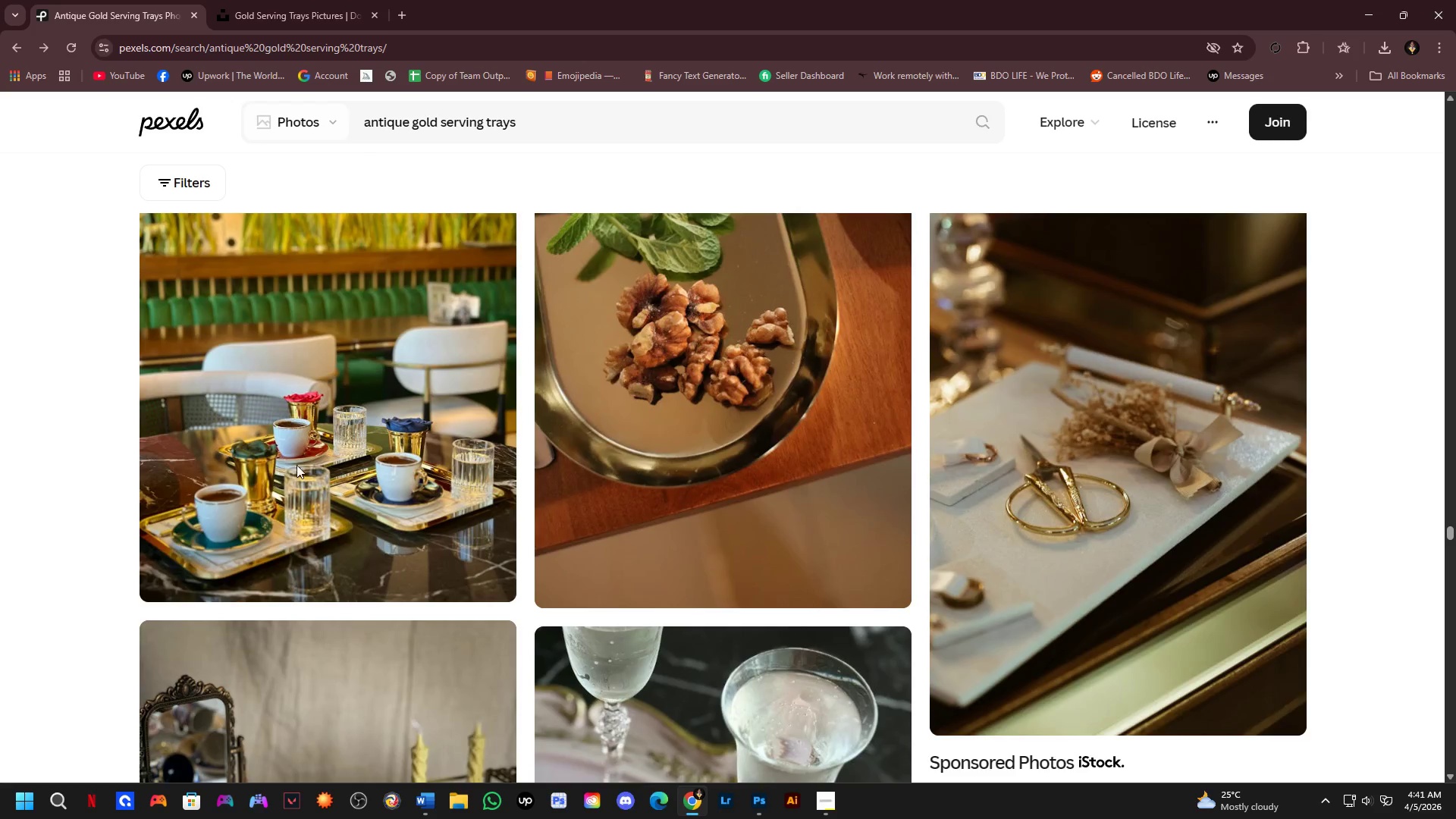 
scroll: coordinate [722, 449], scroll_direction: up, amount: 93.0
 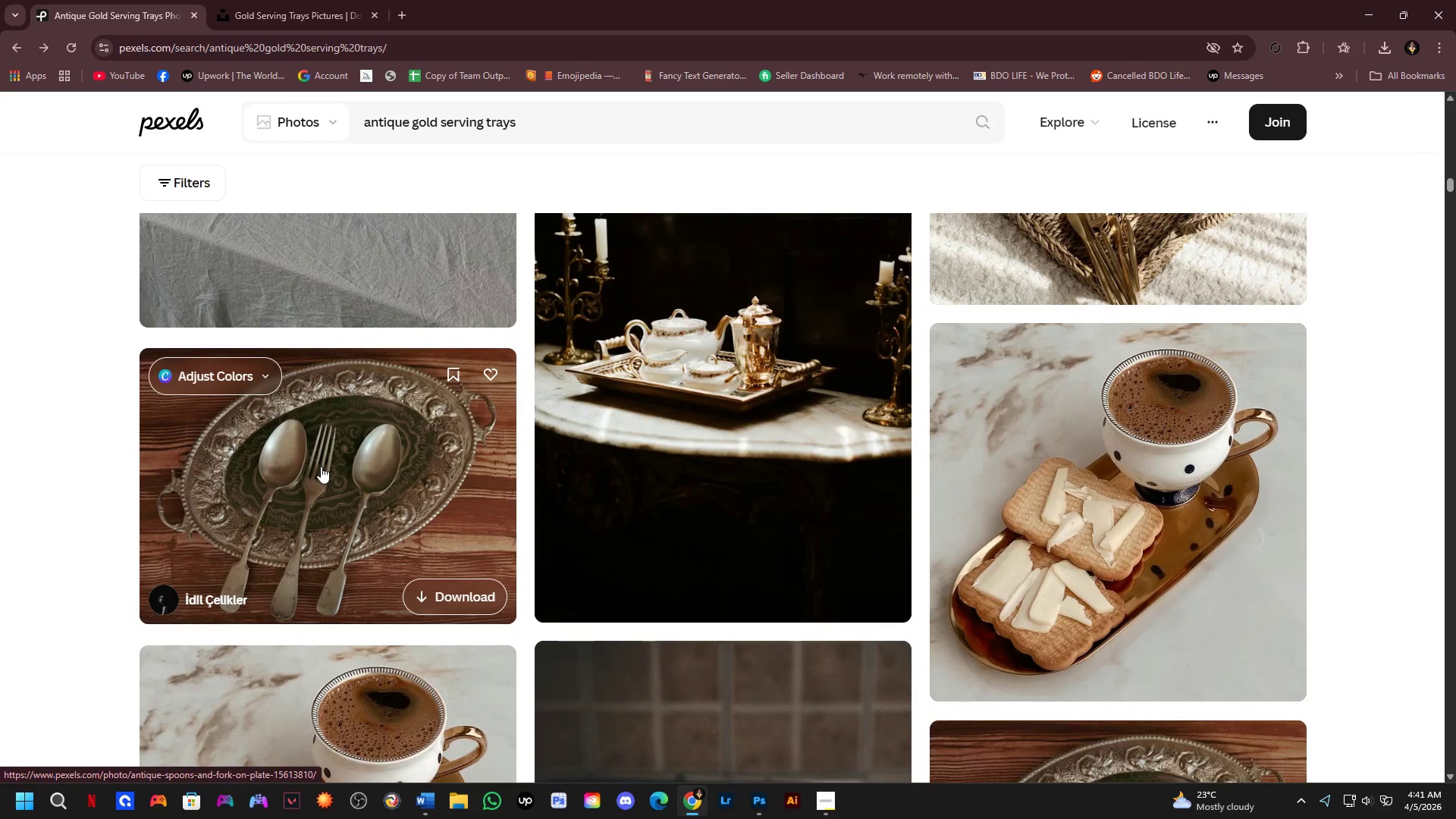 
left_click([321, 466])
 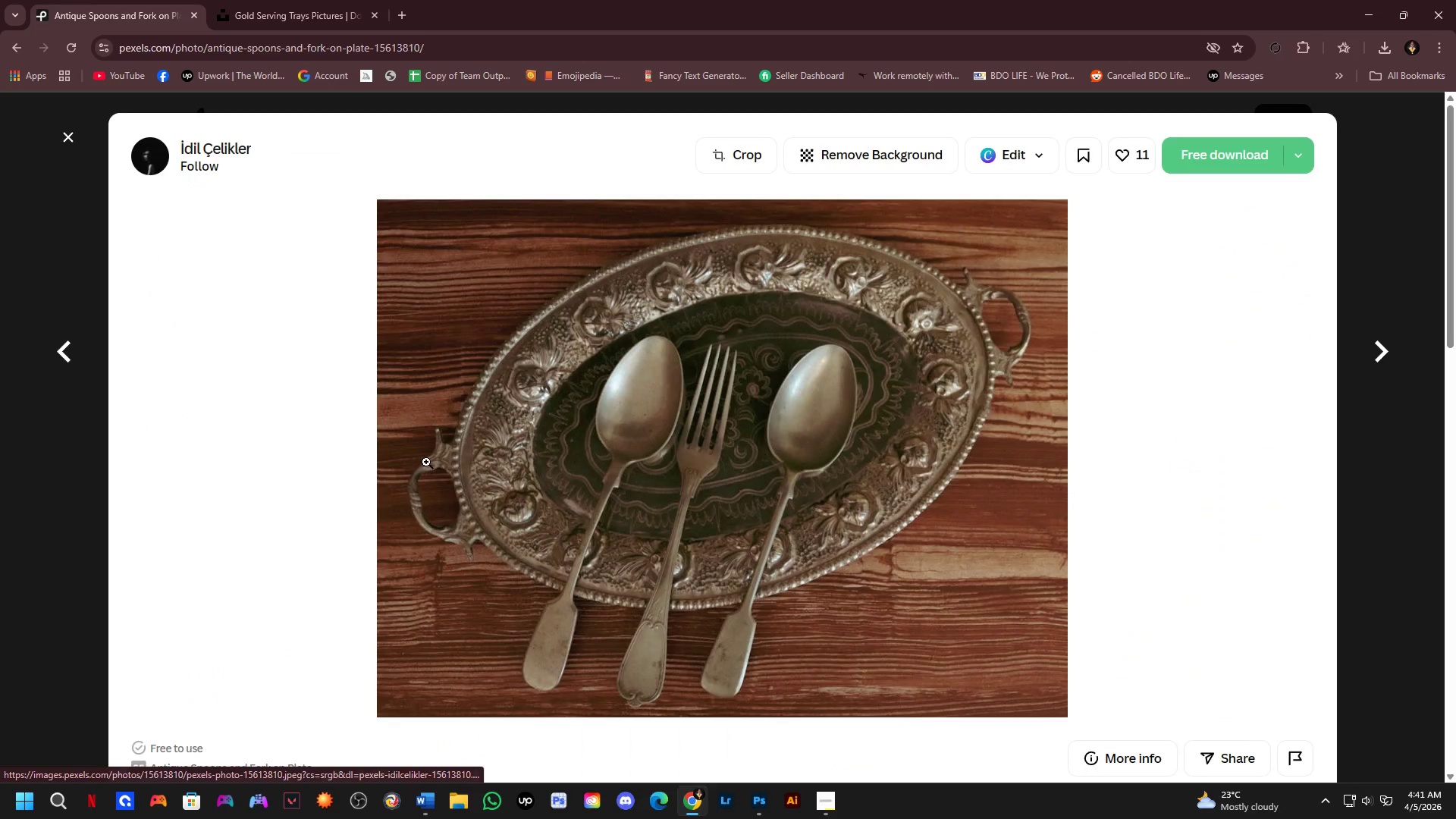 
scroll: coordinate [795, 451], scroll_direction: down, amount: 6.0
 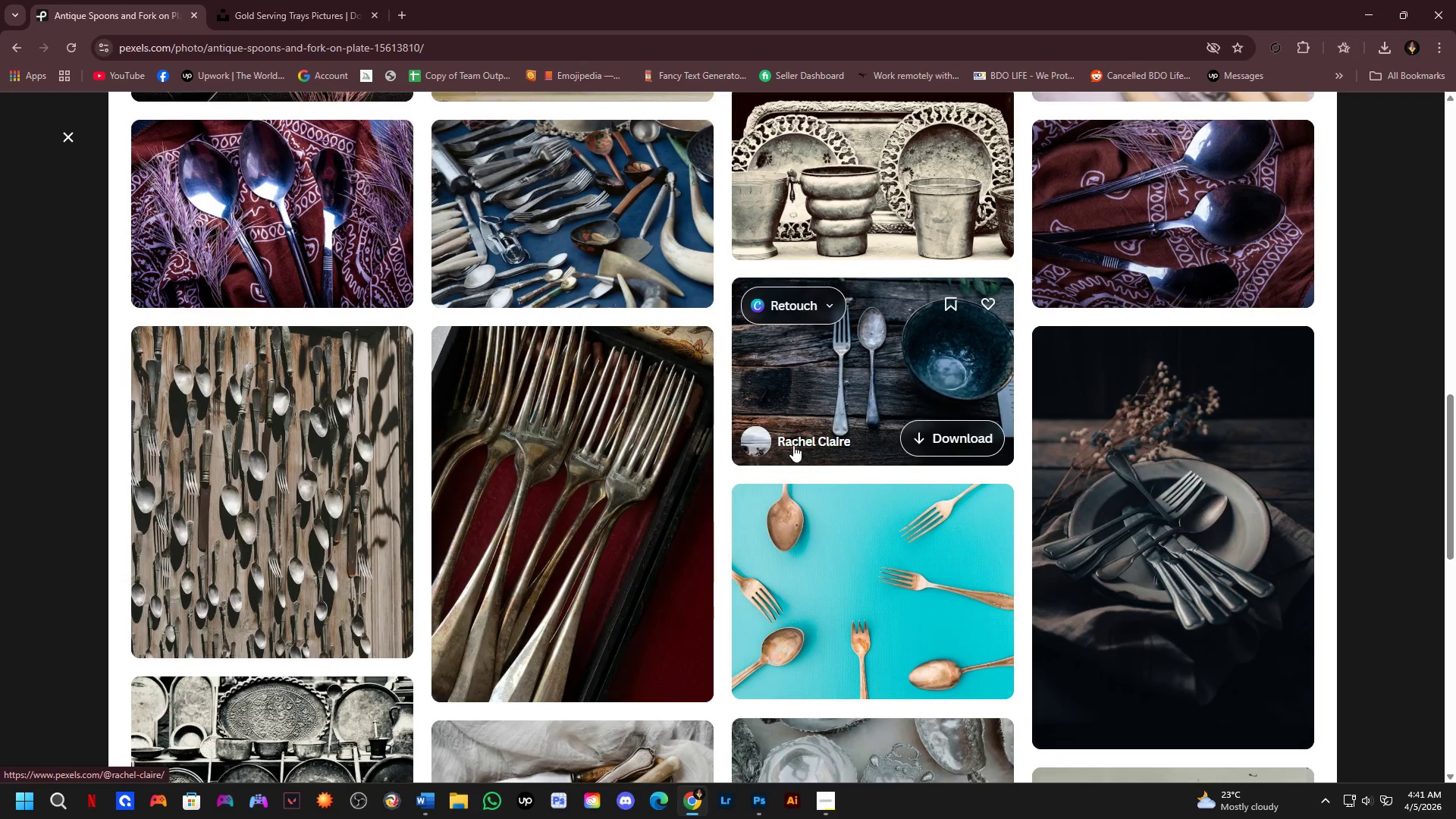 
scroll: coordinate [764, 412], scroll_direction: up, amount: 6.0
 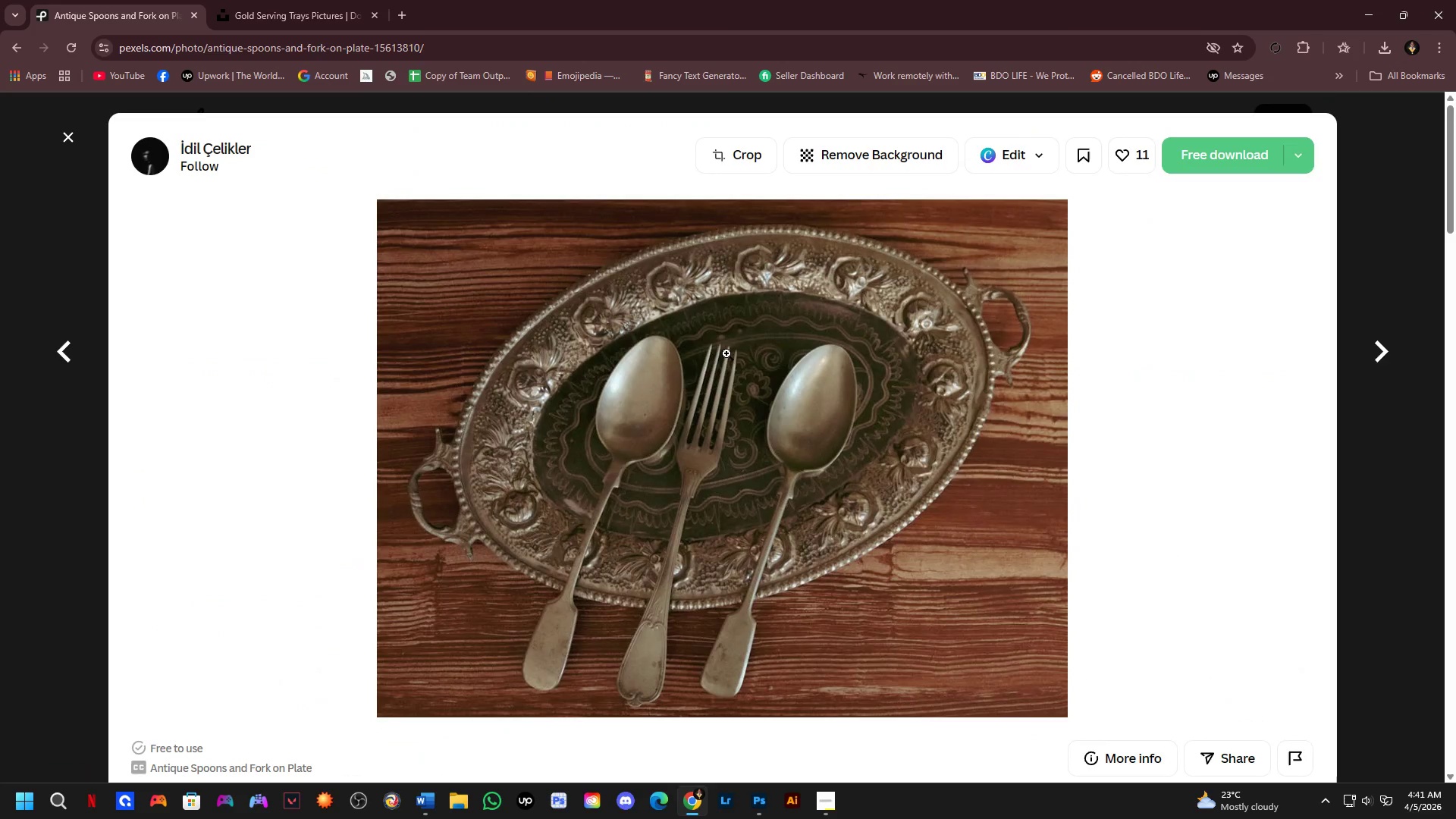 
left_click([725, 479])
 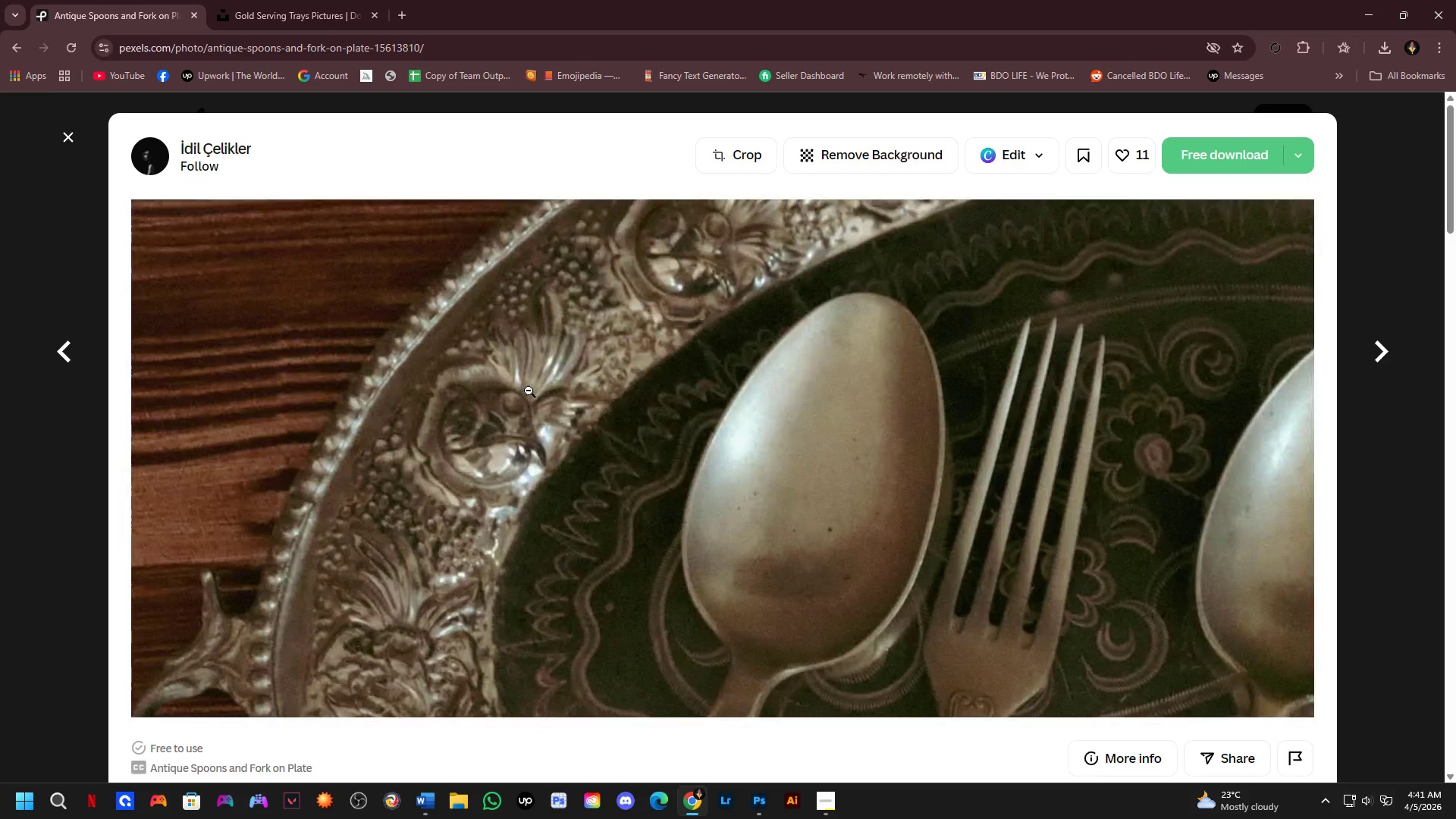 
left_click([522, 380])
 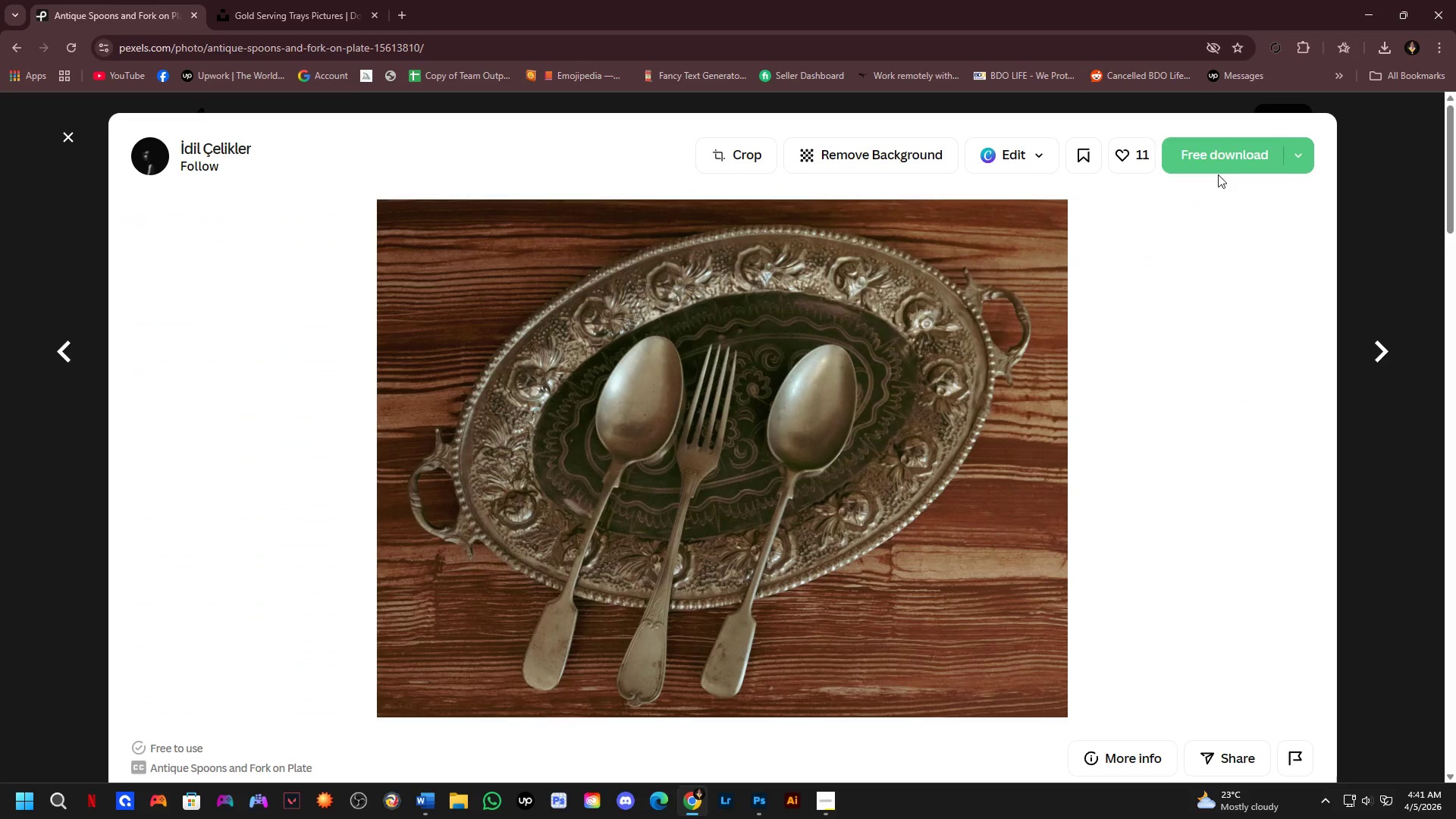 
left_click([1232, 152])
 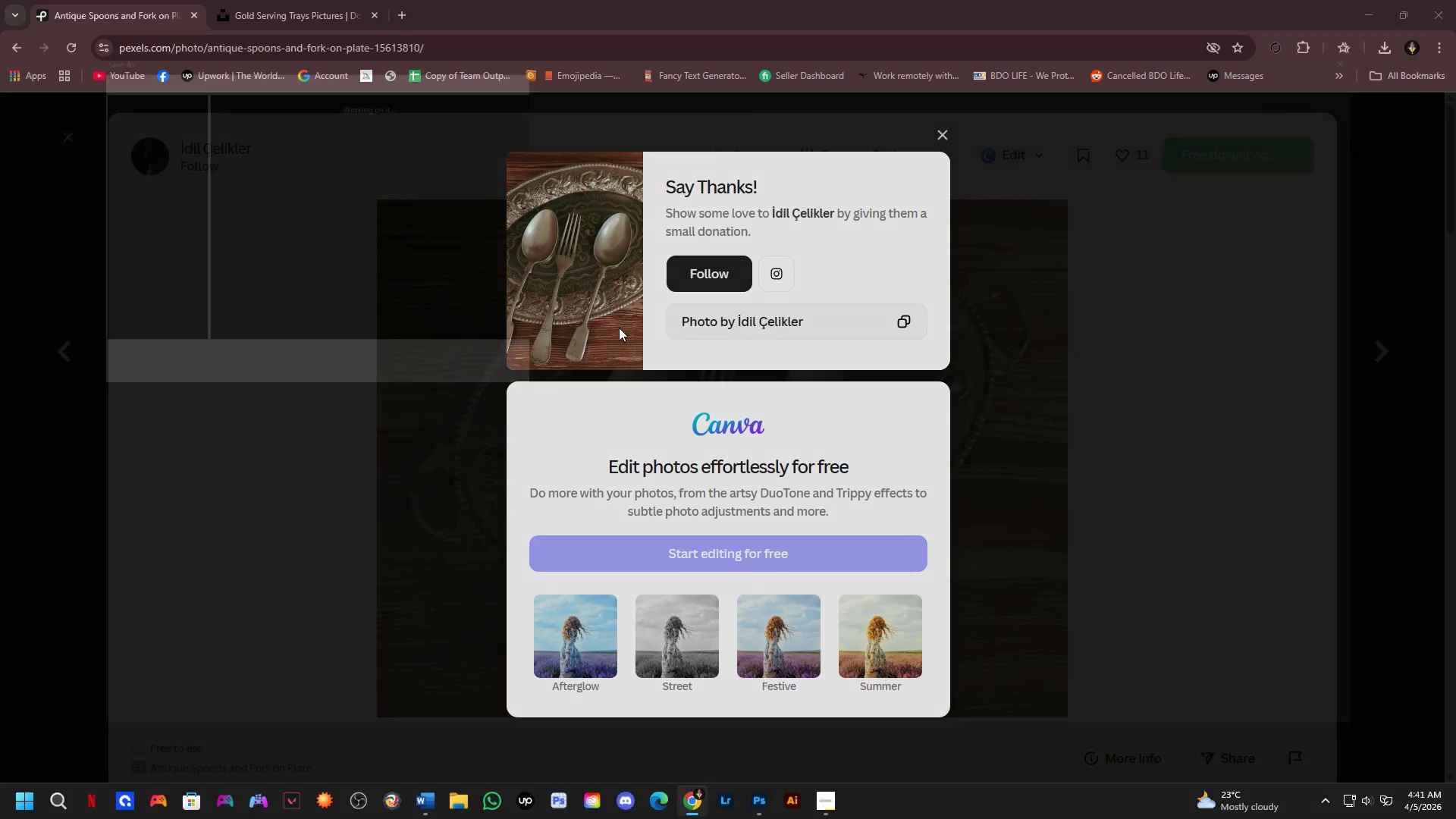 
key(NumpadEnter)
 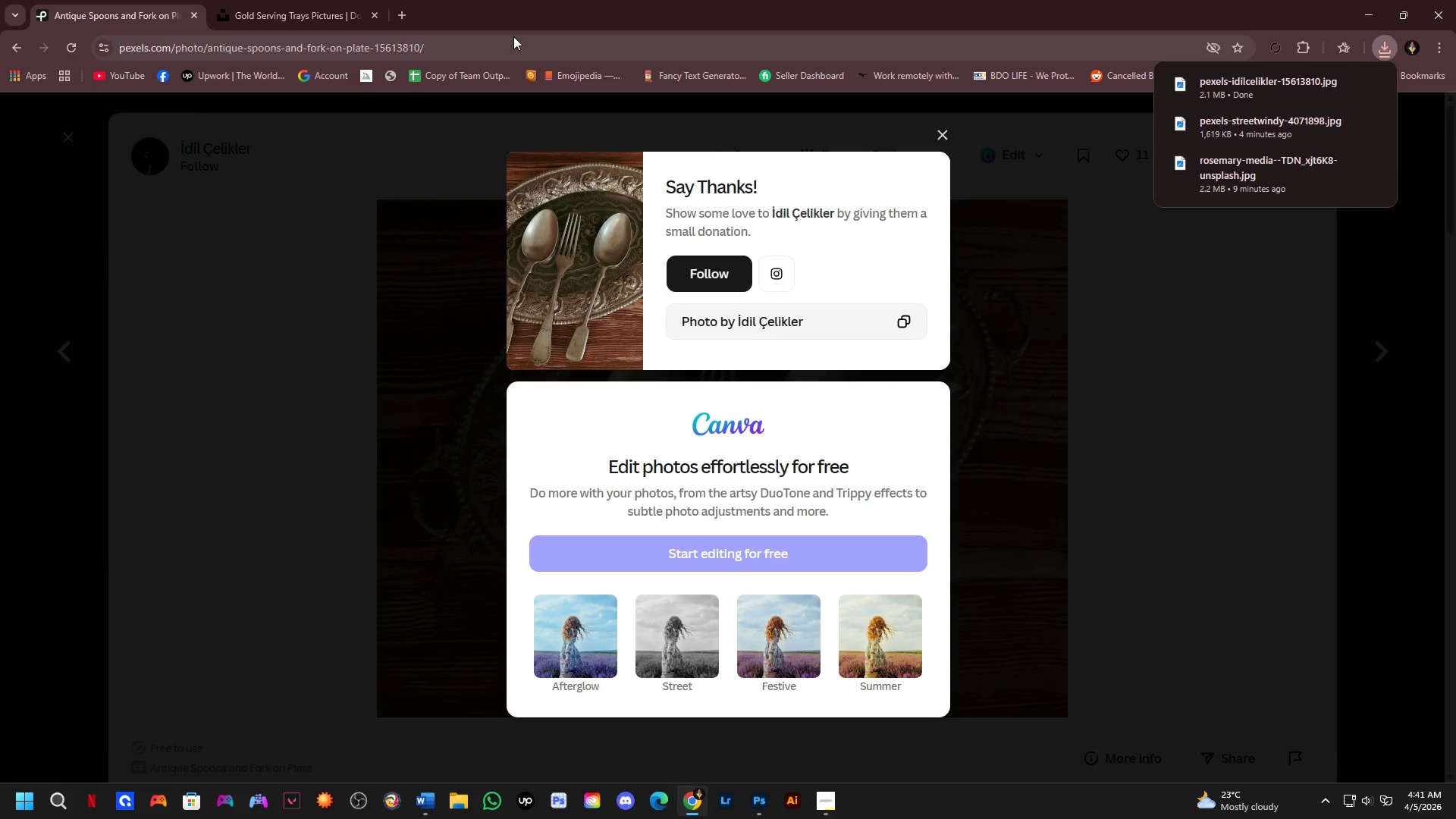 
left_click([508, 49])
 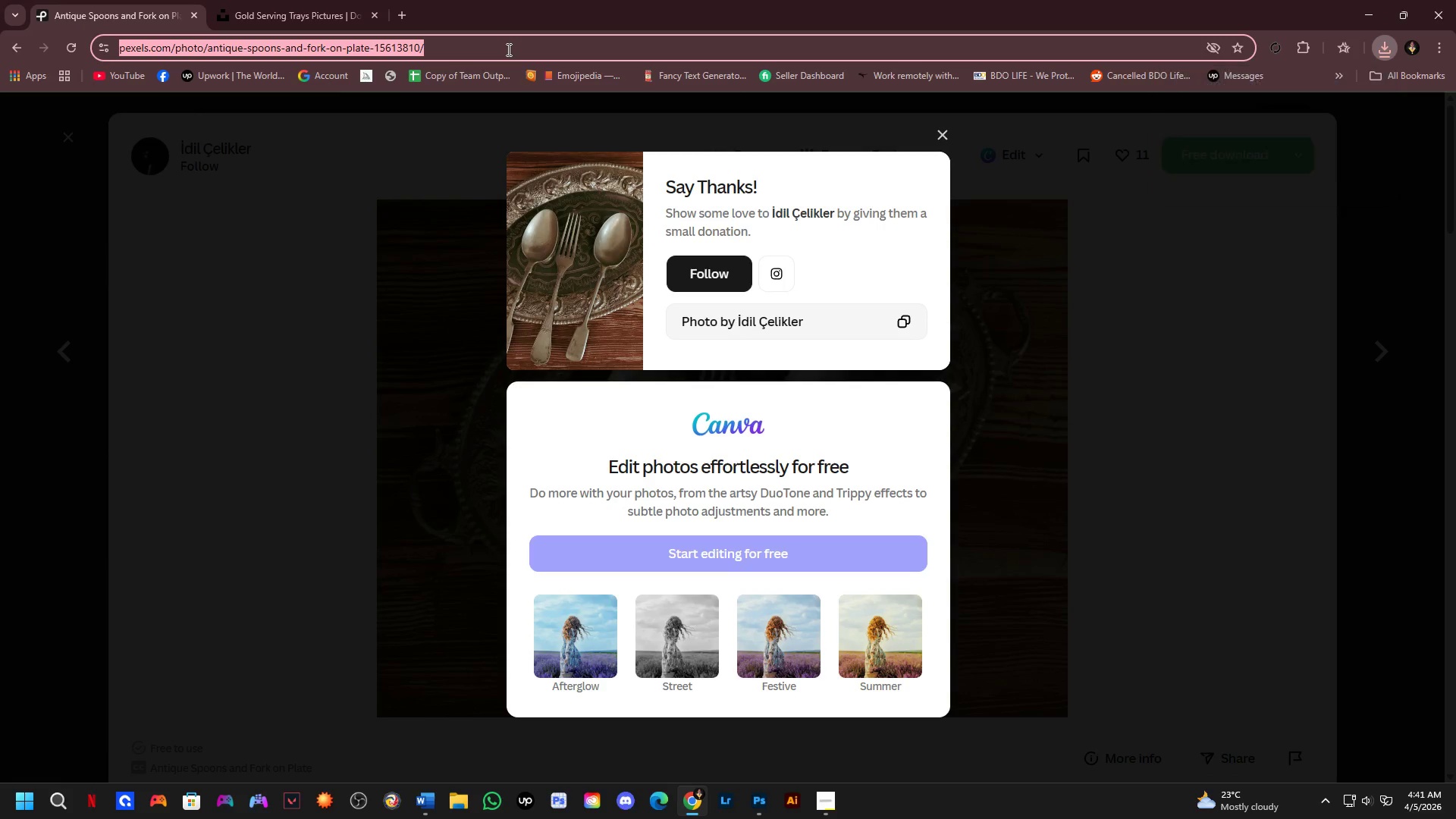 
key(Control+ControlLeft)
 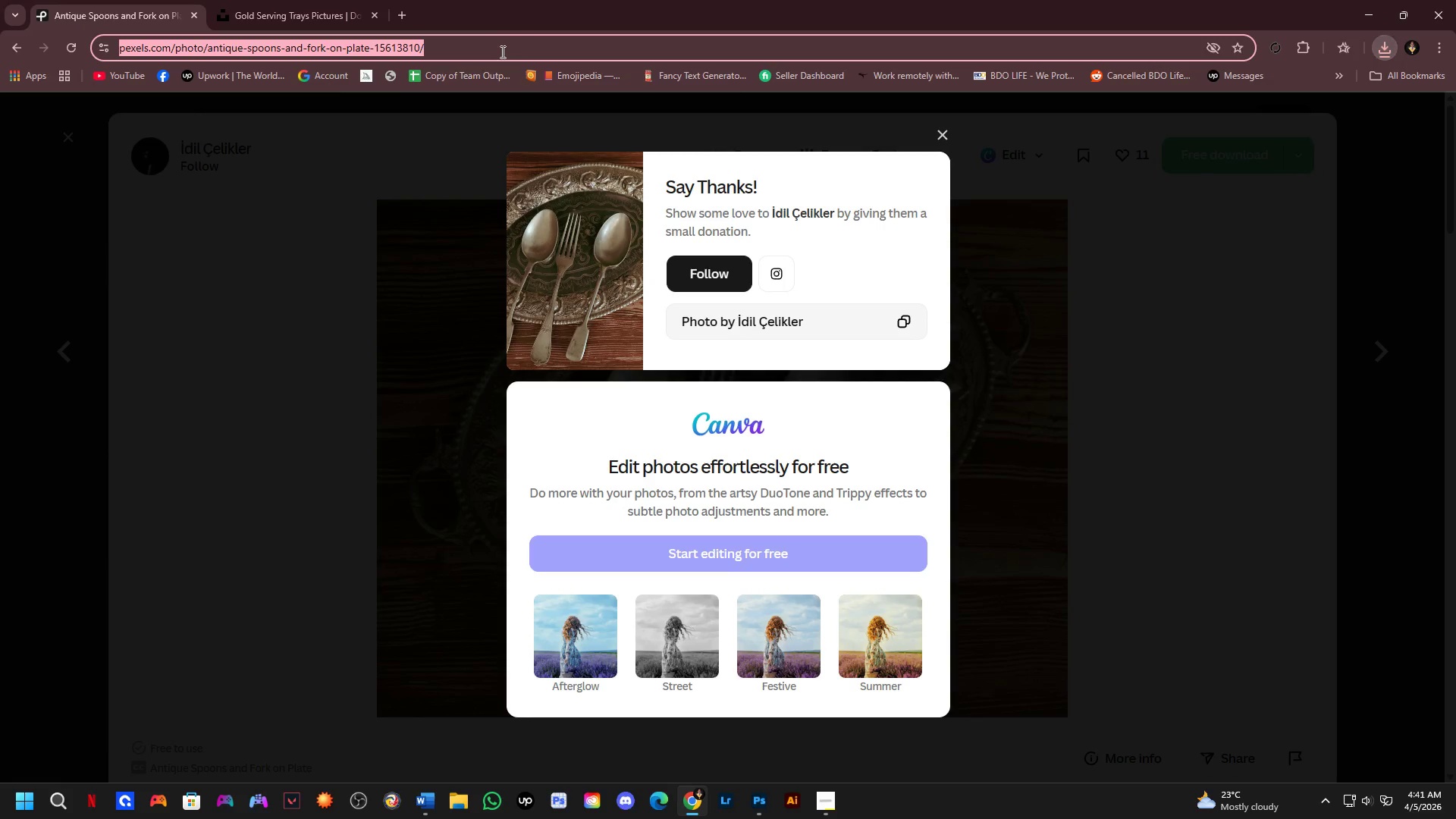 
key(Control+C)
 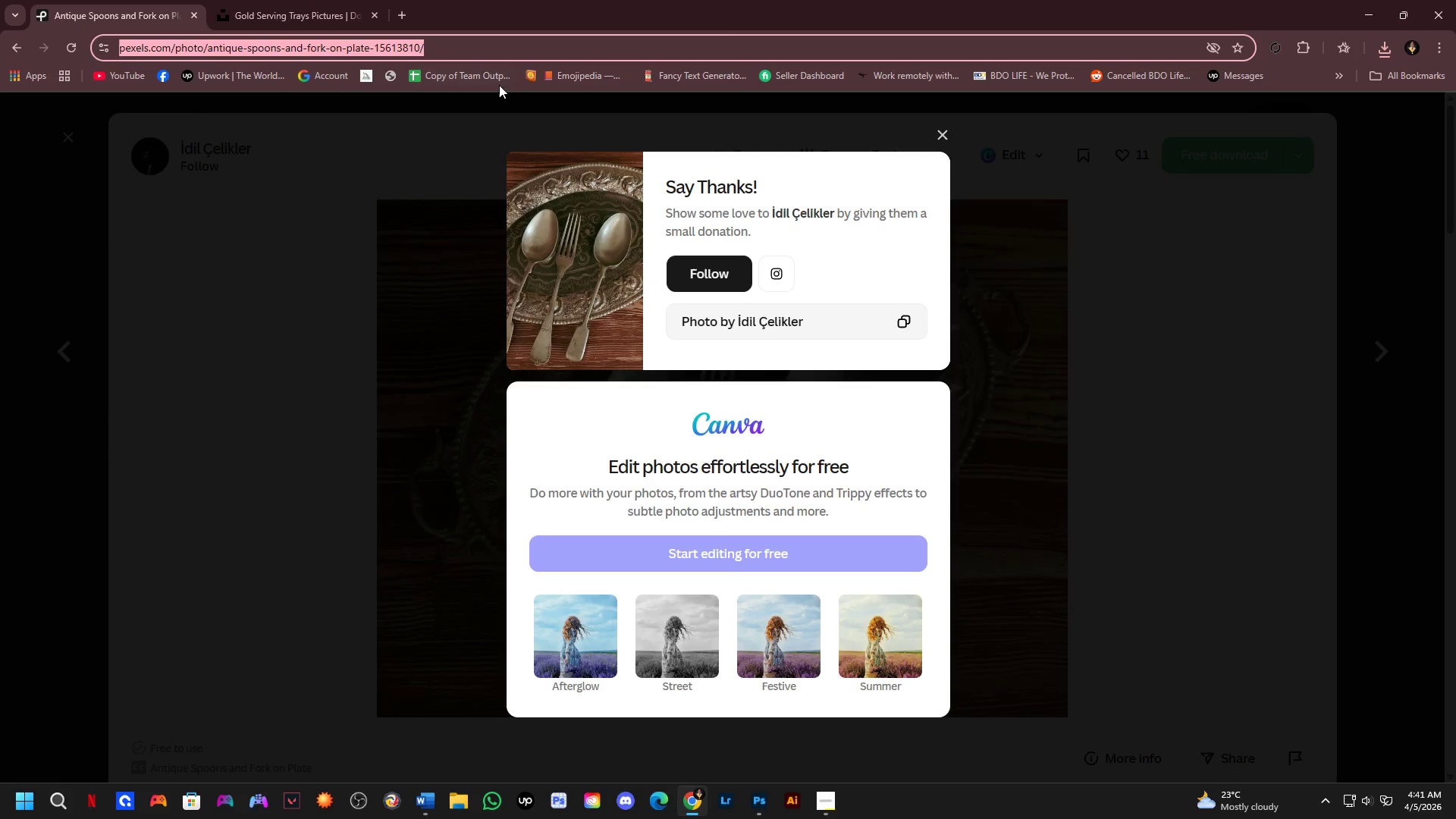 
key(Alt+Tab)
 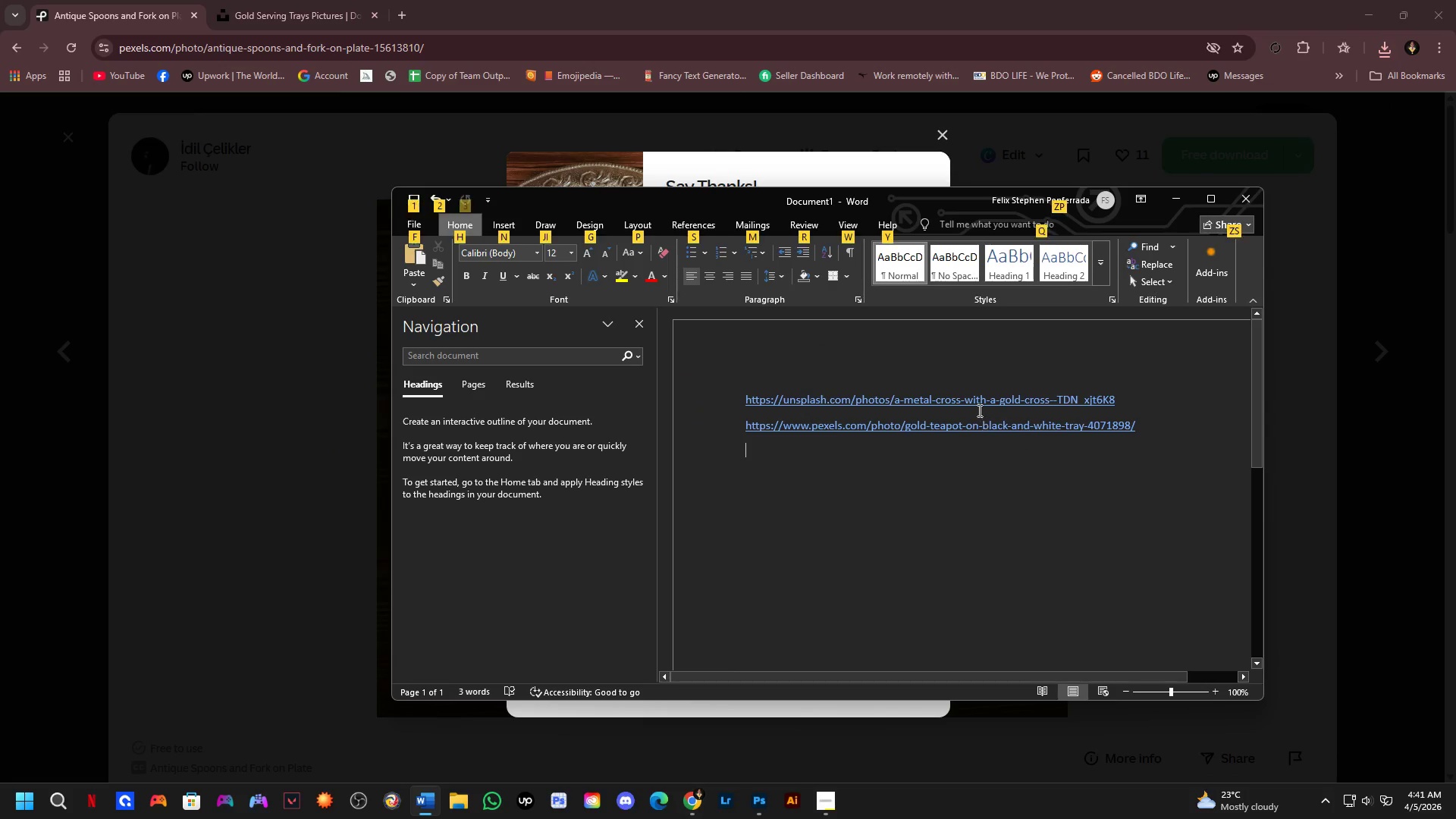 
hold_key(key=ControlLeft, duration=0.5)
 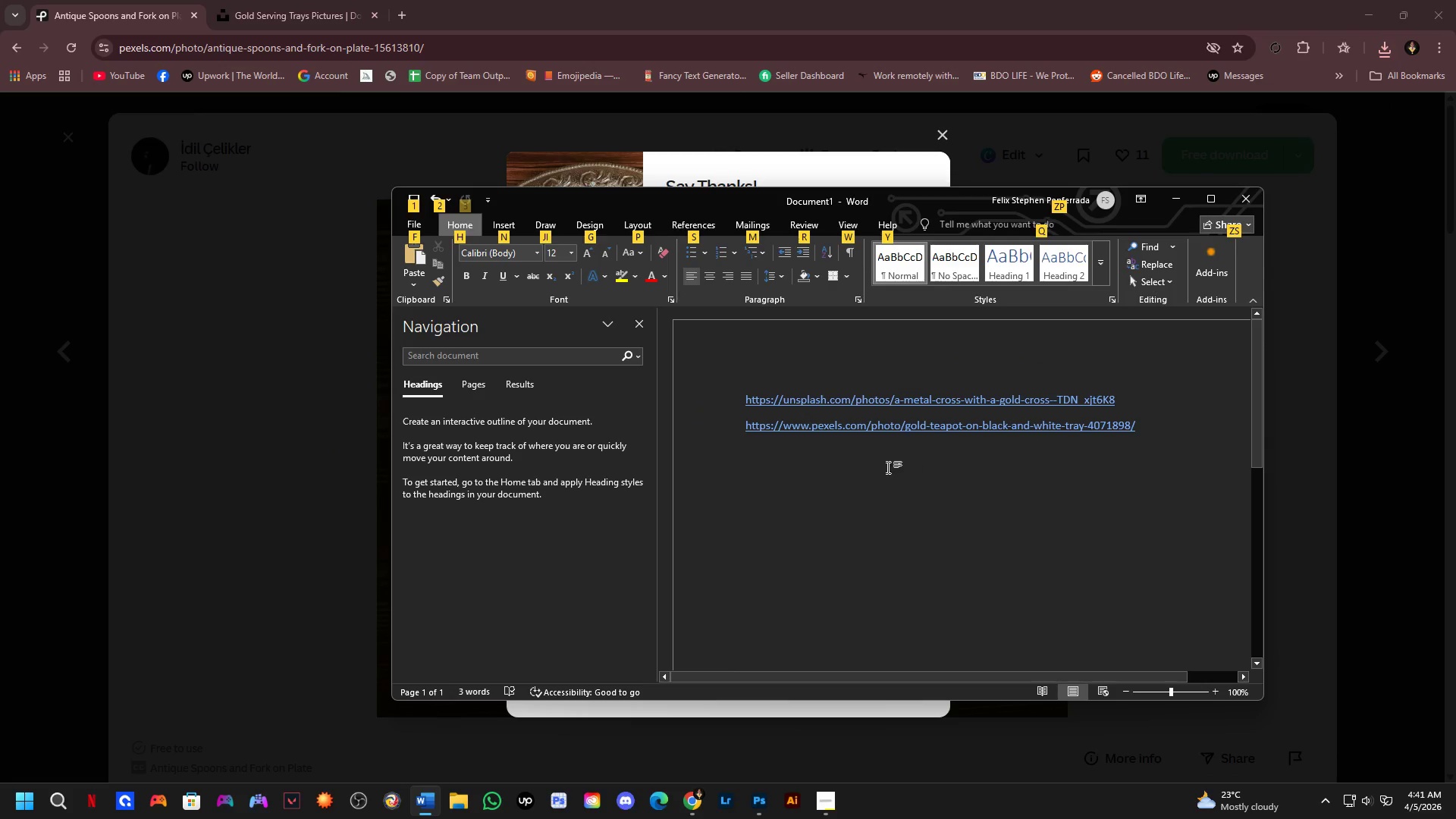 
left_click([888, 467])
 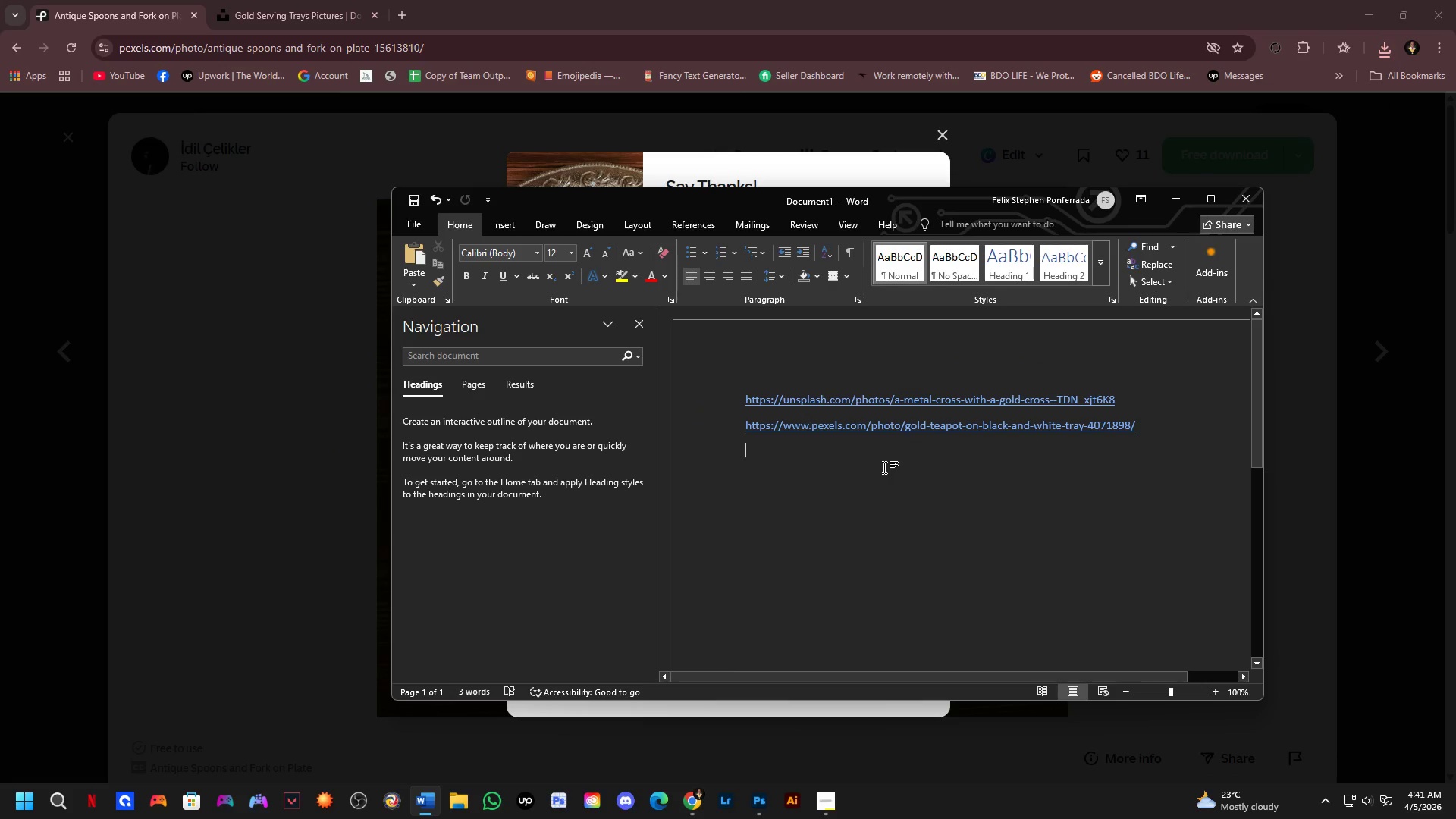 
key(Control+V)
 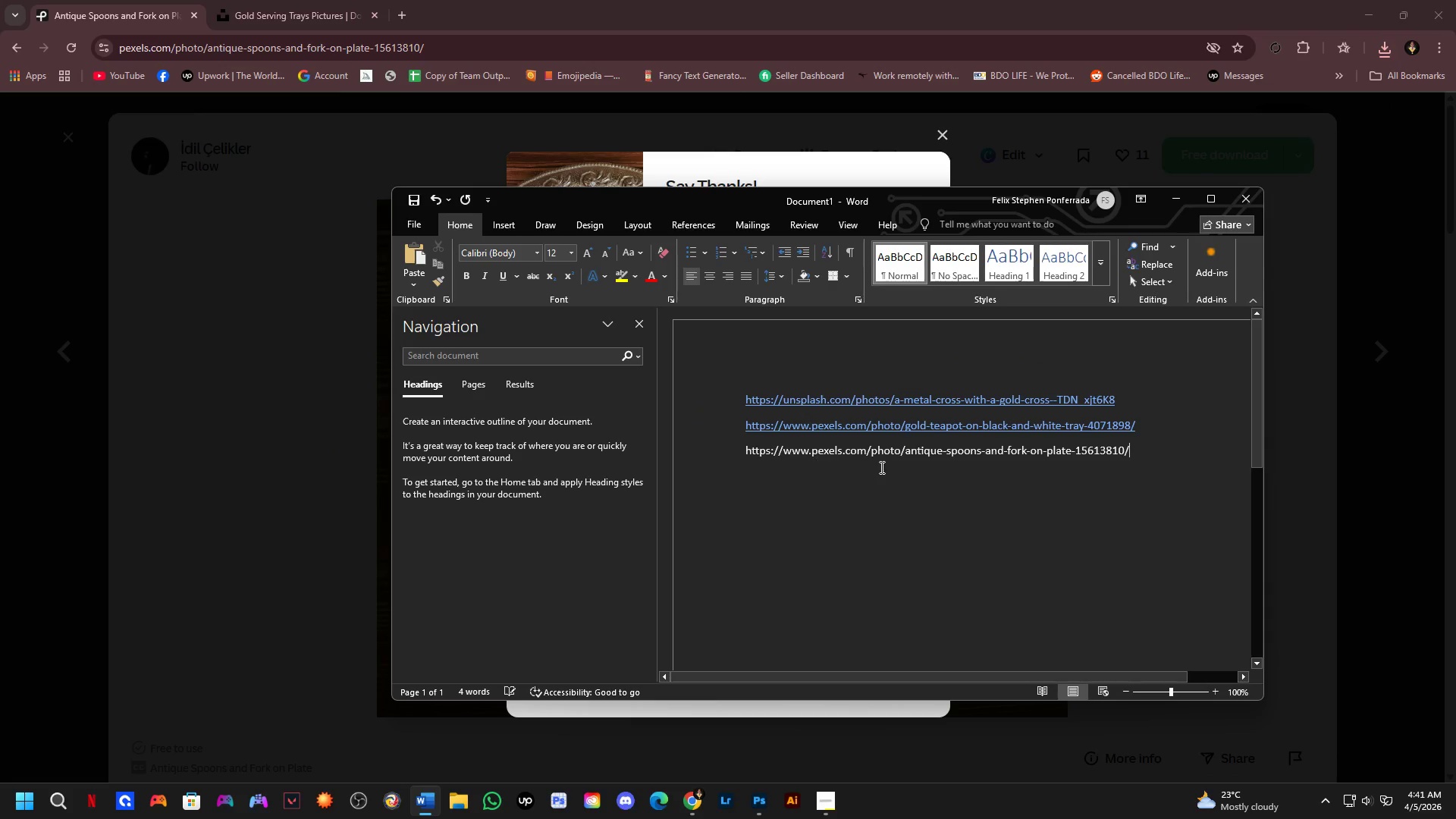 
key(NumpadEnter)
 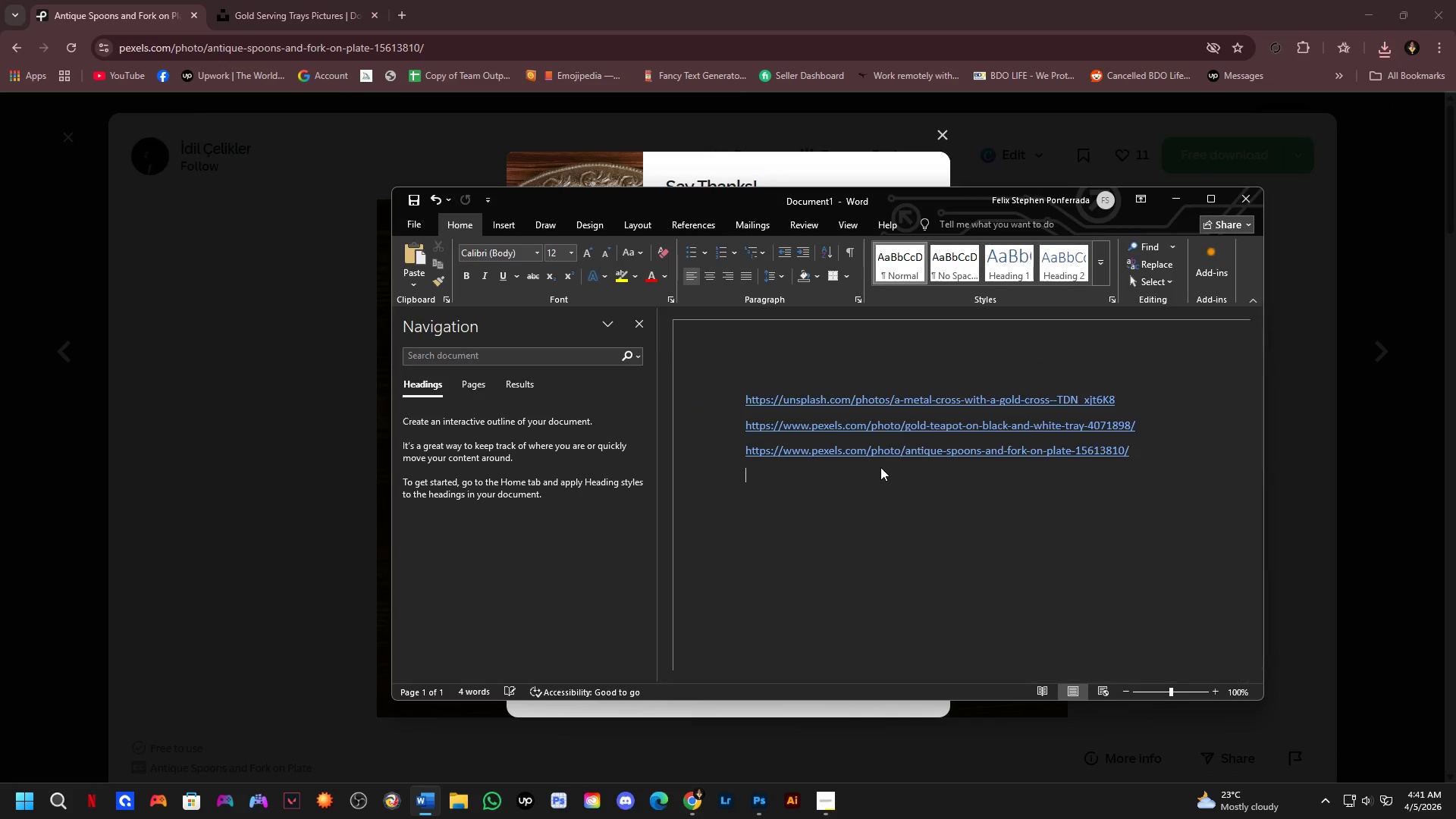 
key(Alt+AltLeft)
 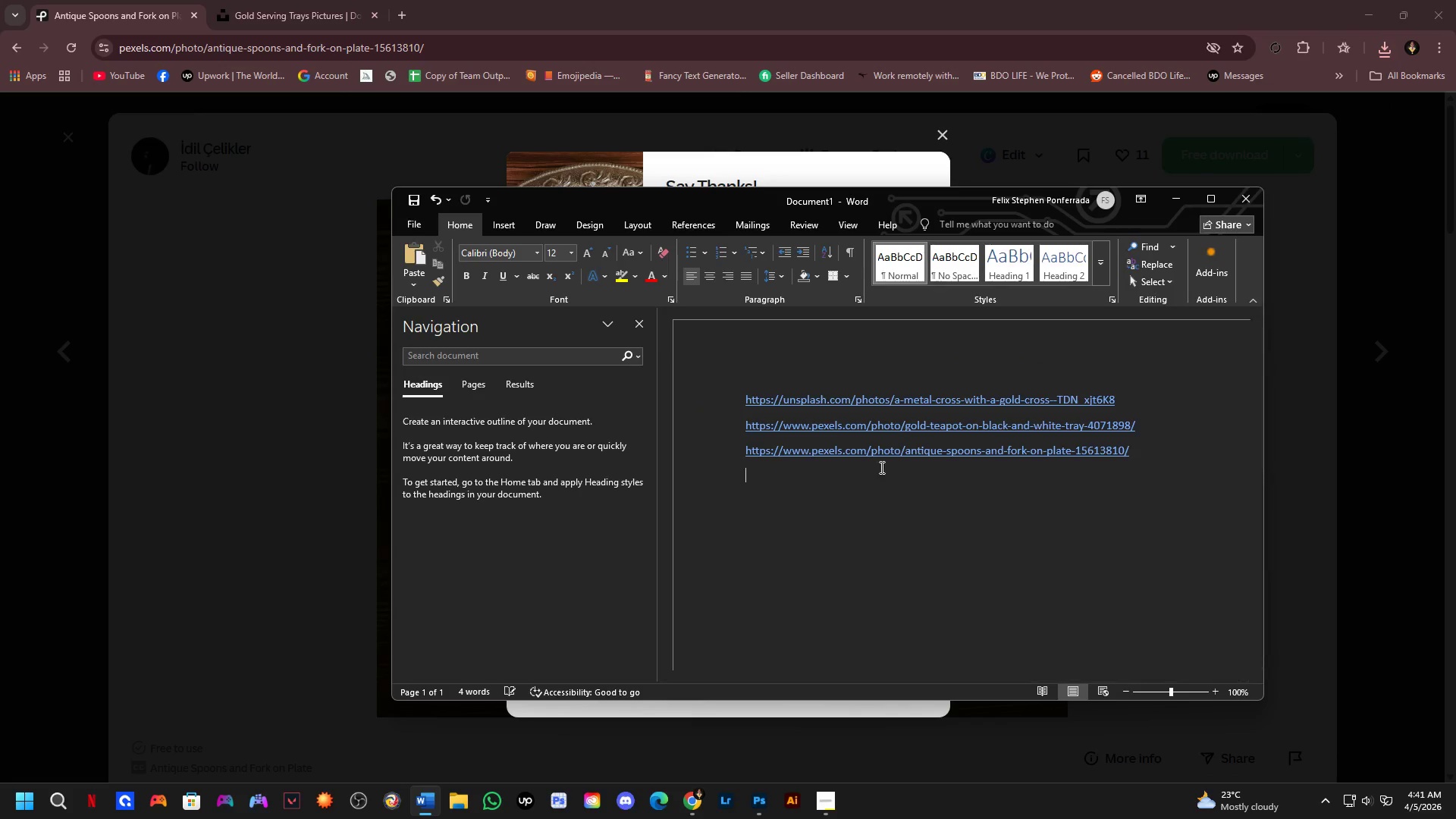 
key(Alt+Tab)
 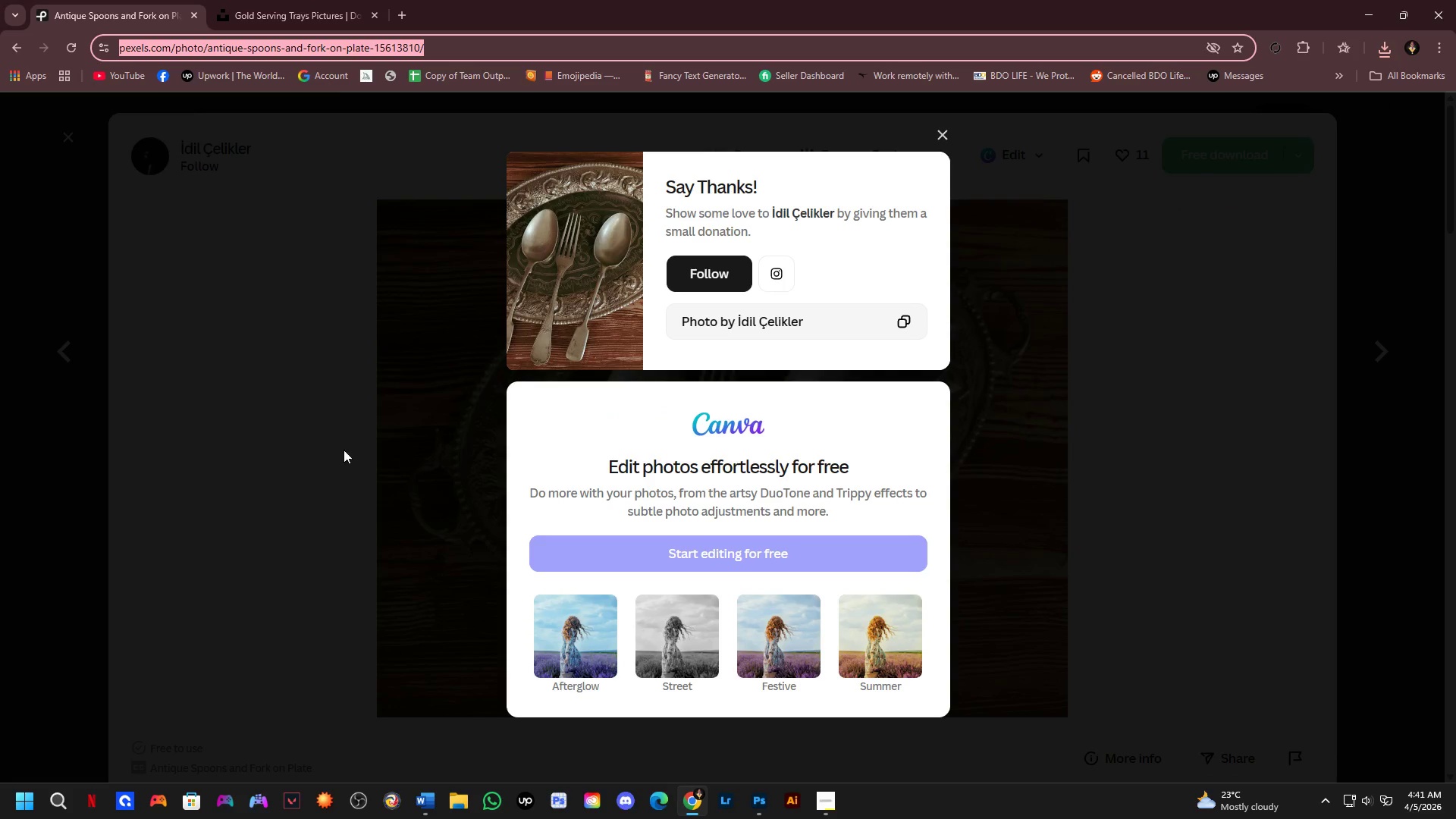 
left_click([407, 430])
 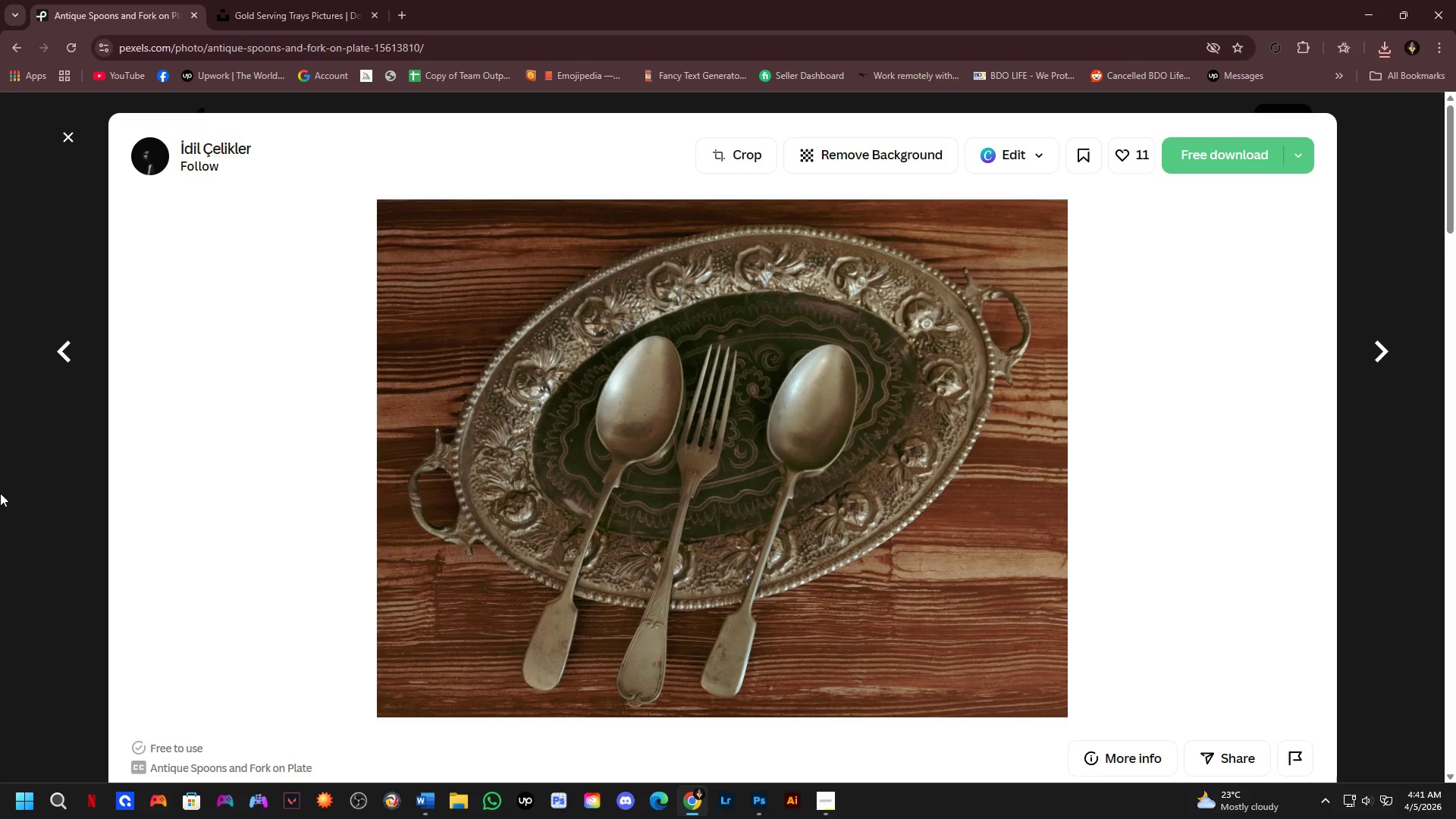 
left_click([0, 461])
 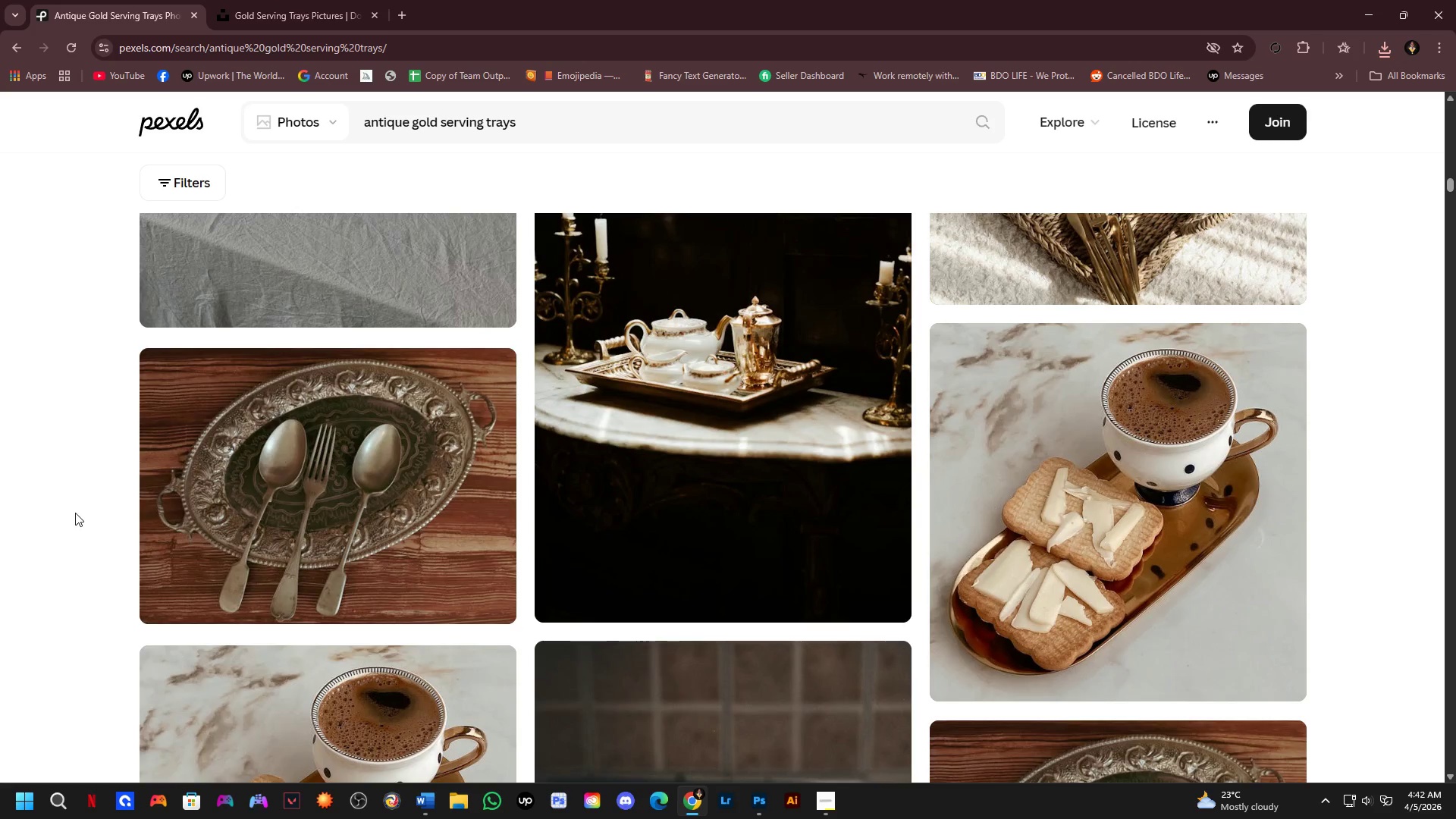 
scroll: coordinate [723, 507], scroll_direction: down, amount: 18.0
 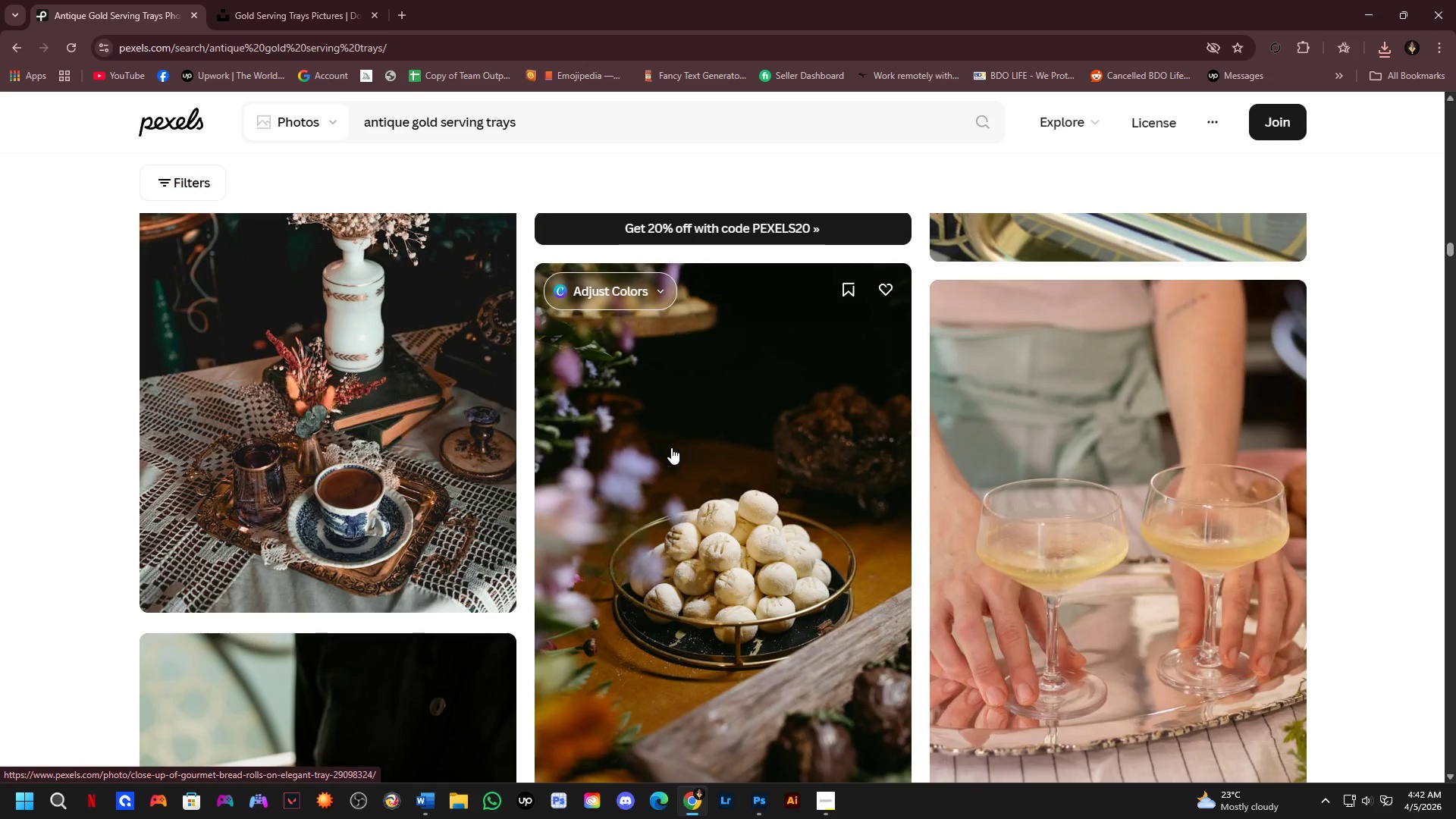 
scroll: coordinate [662, 454], scroll_direction: down, amount: 14.0
 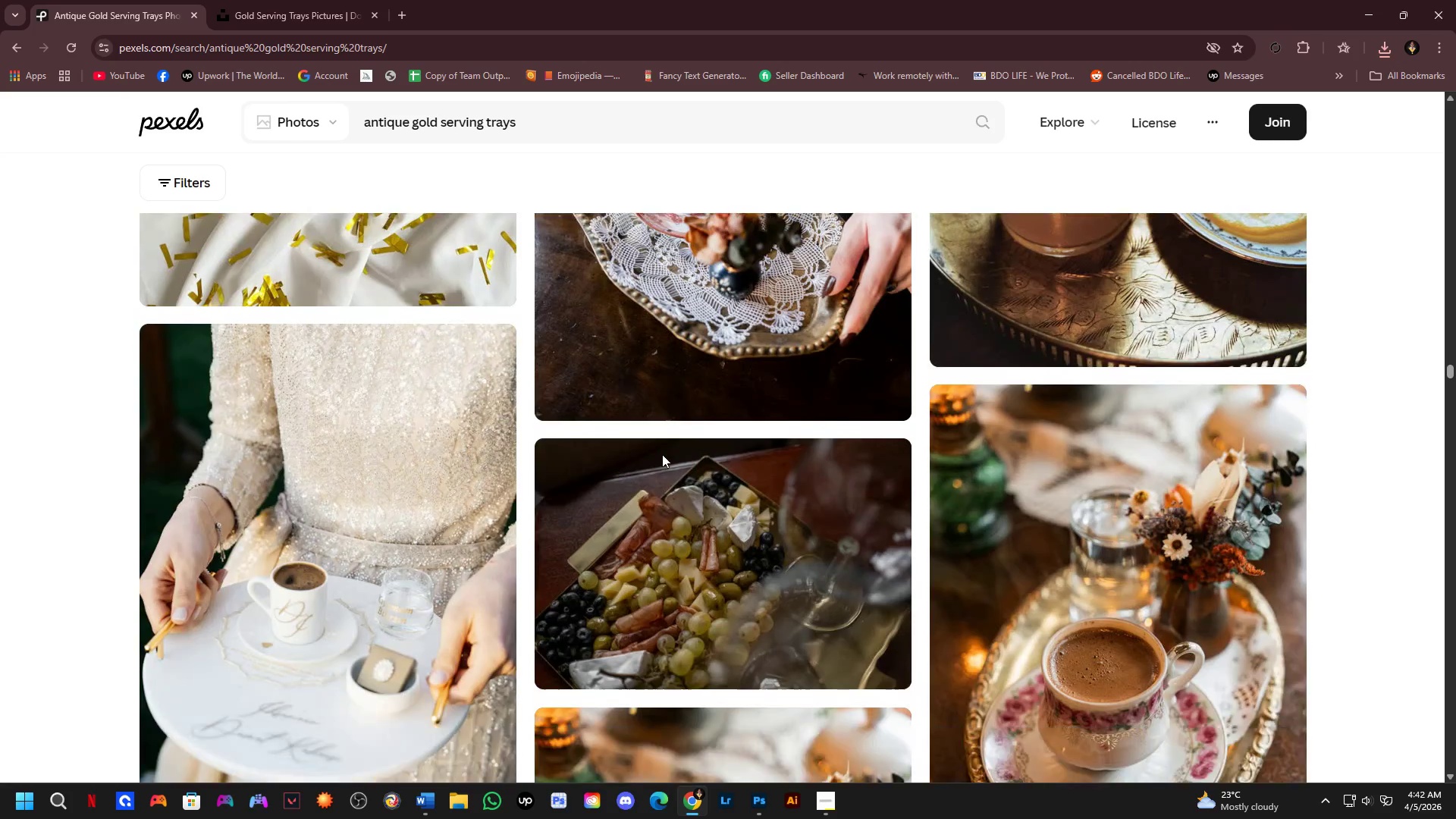 
scroll: coordinate [662, 454], scroll_direction: up, amount: 1.0
 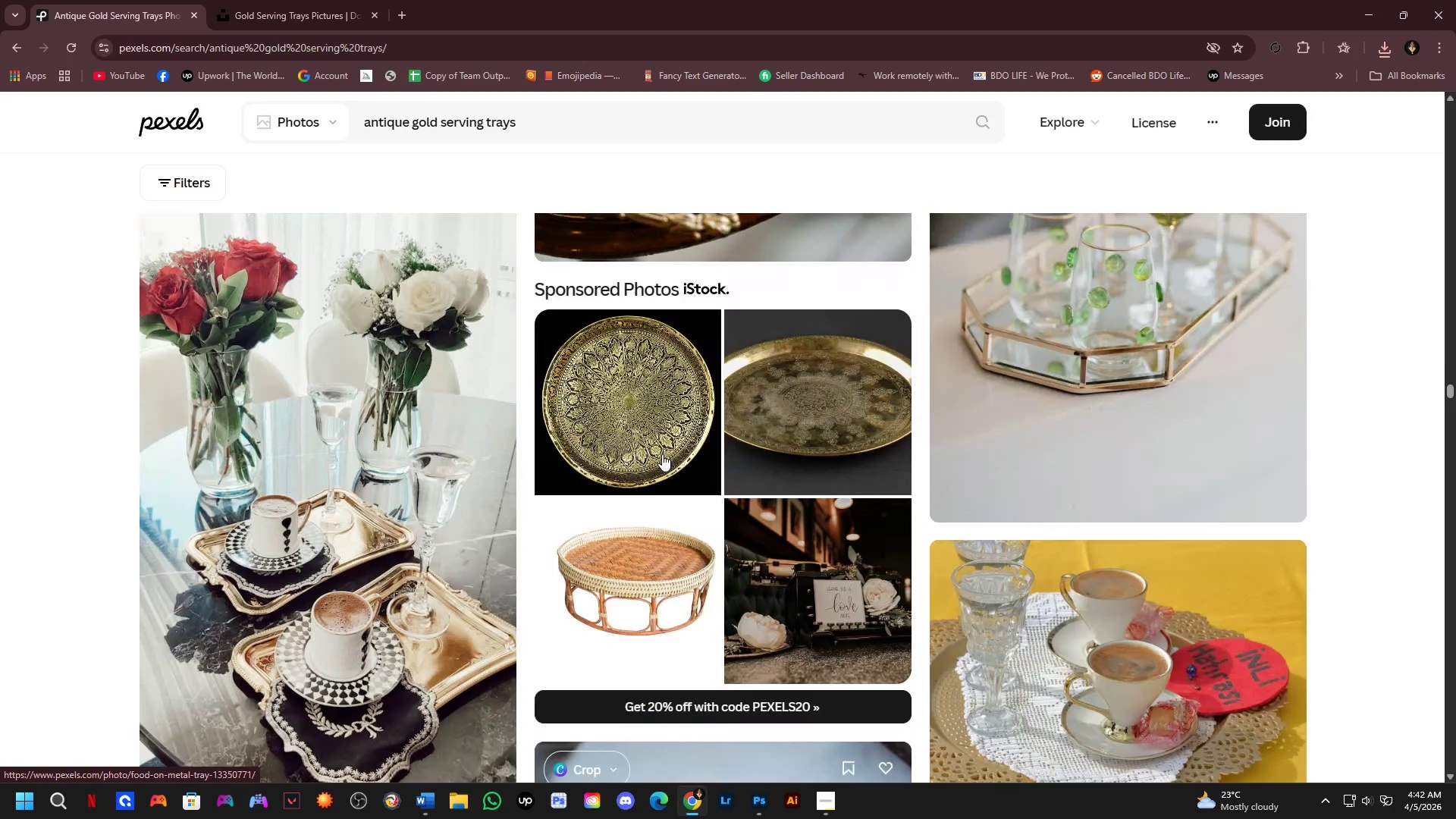 
scroll: coordinate [649, 457], scroll_direction: down, amount: 8.0
 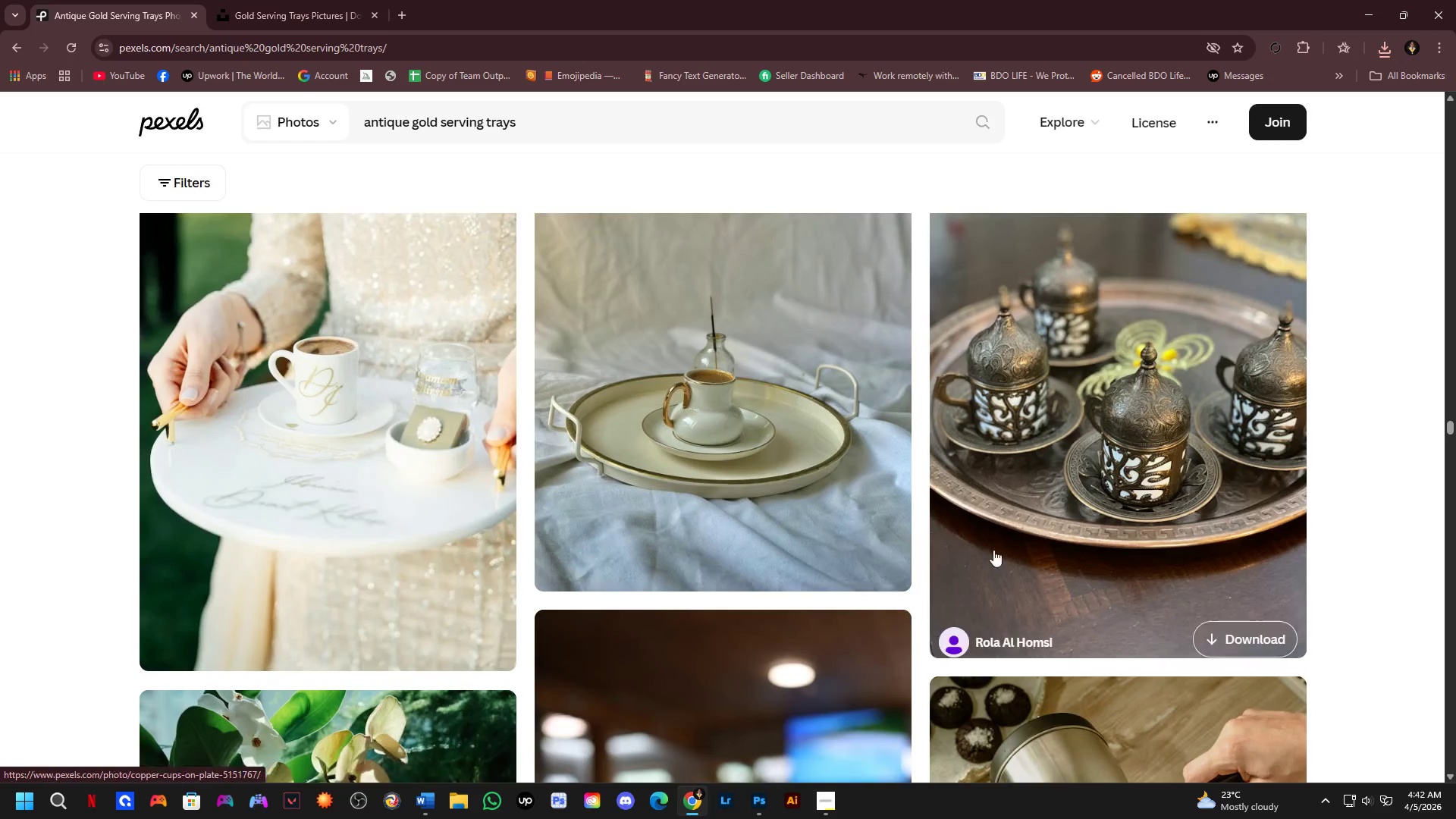 
left_click([1091, 487])
 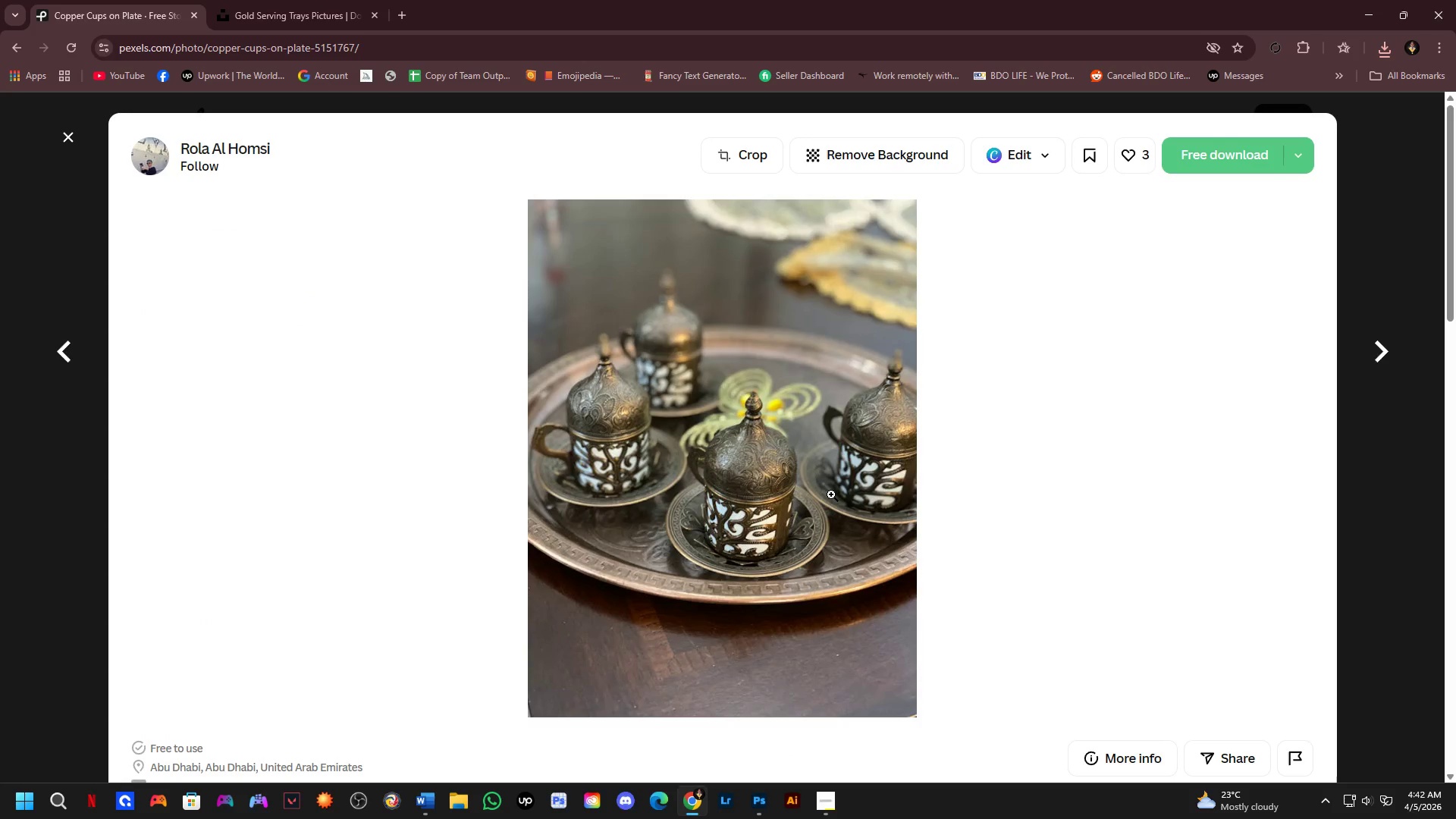 
scroll: coordinate [616, 474], scroll_direction: down, amount: 11.0
 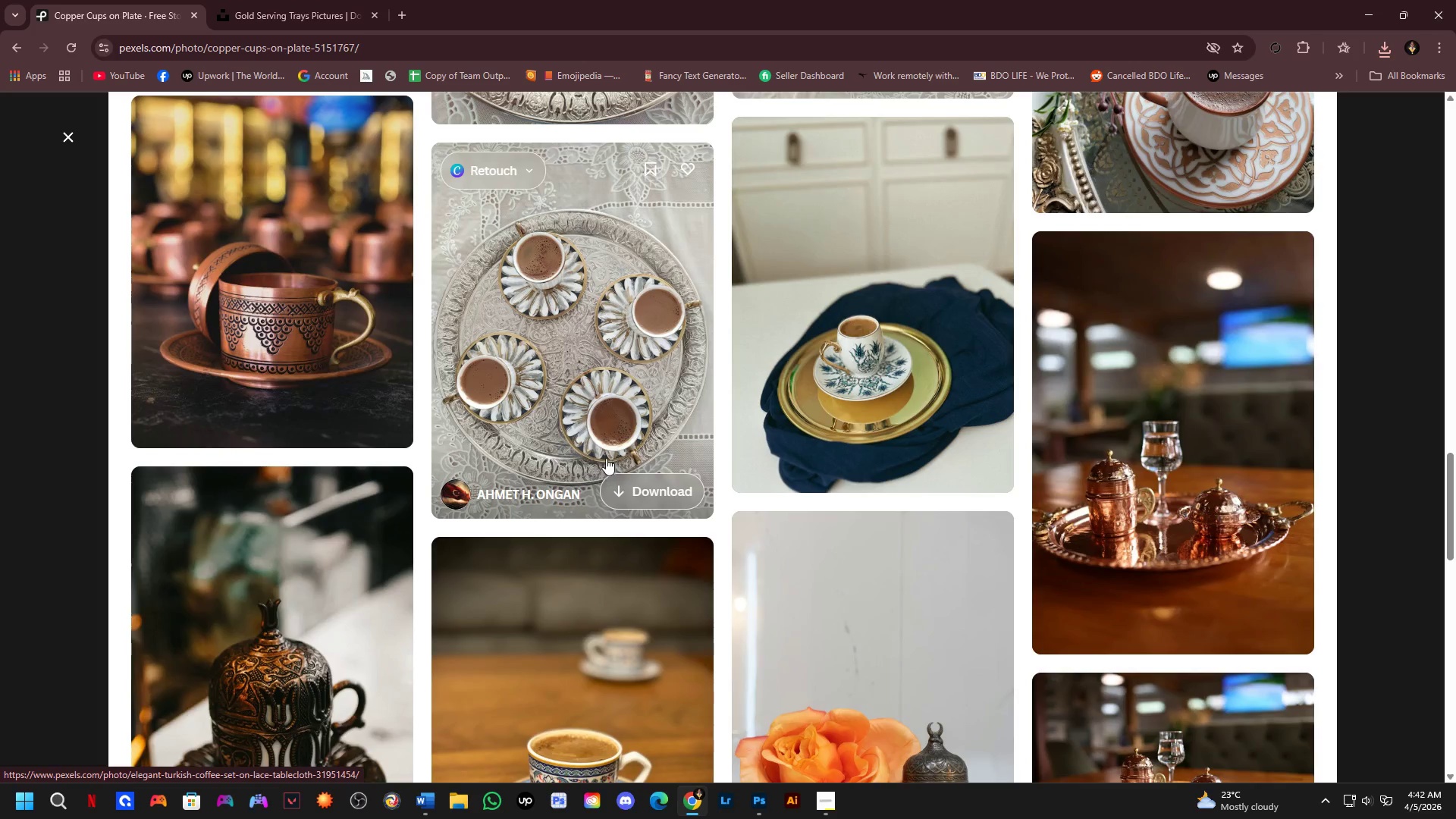 
scroll: coordinate [605, 451], scroll_direction: down, amount: 2.0
 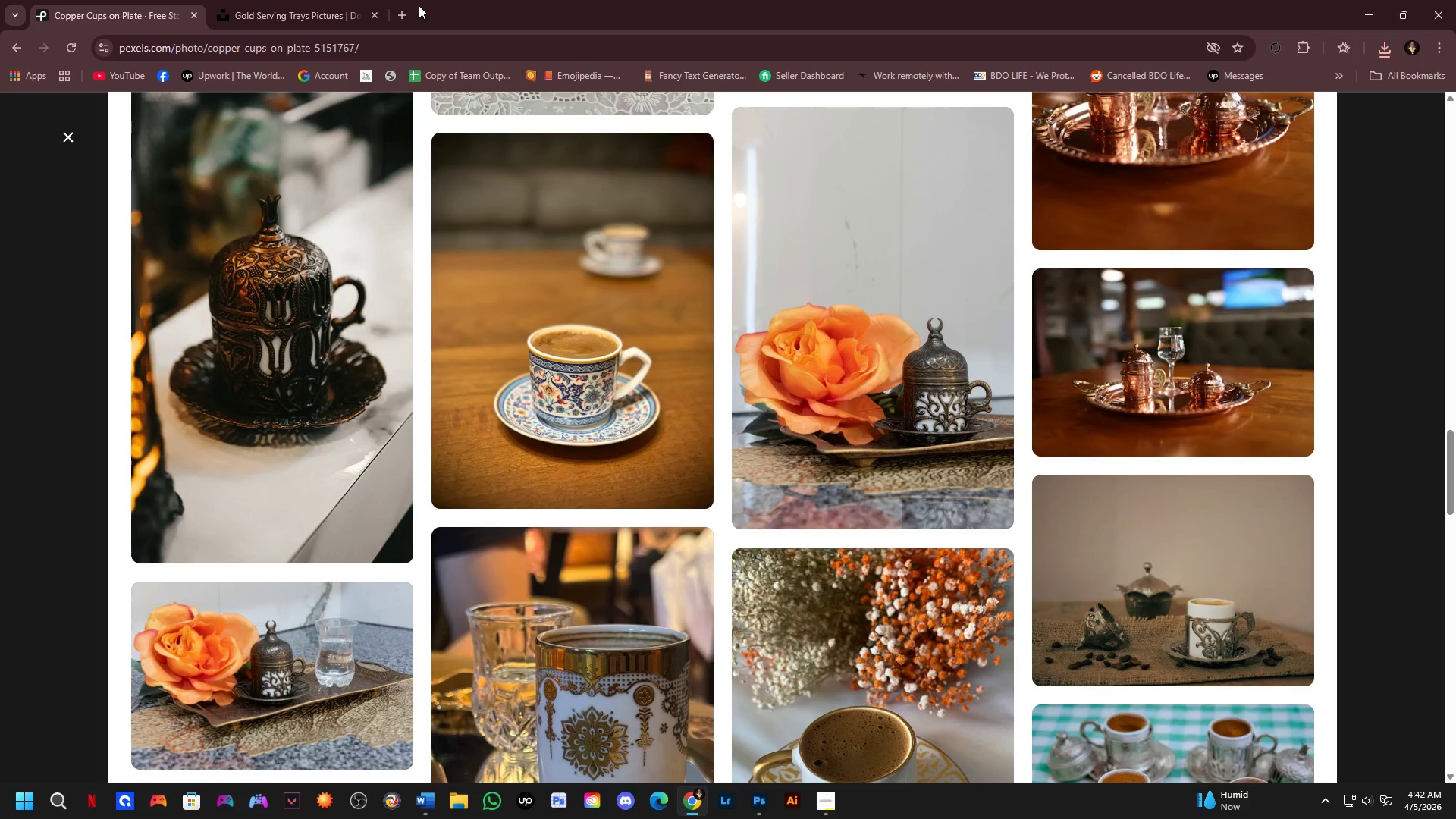 
wait(6.52)
 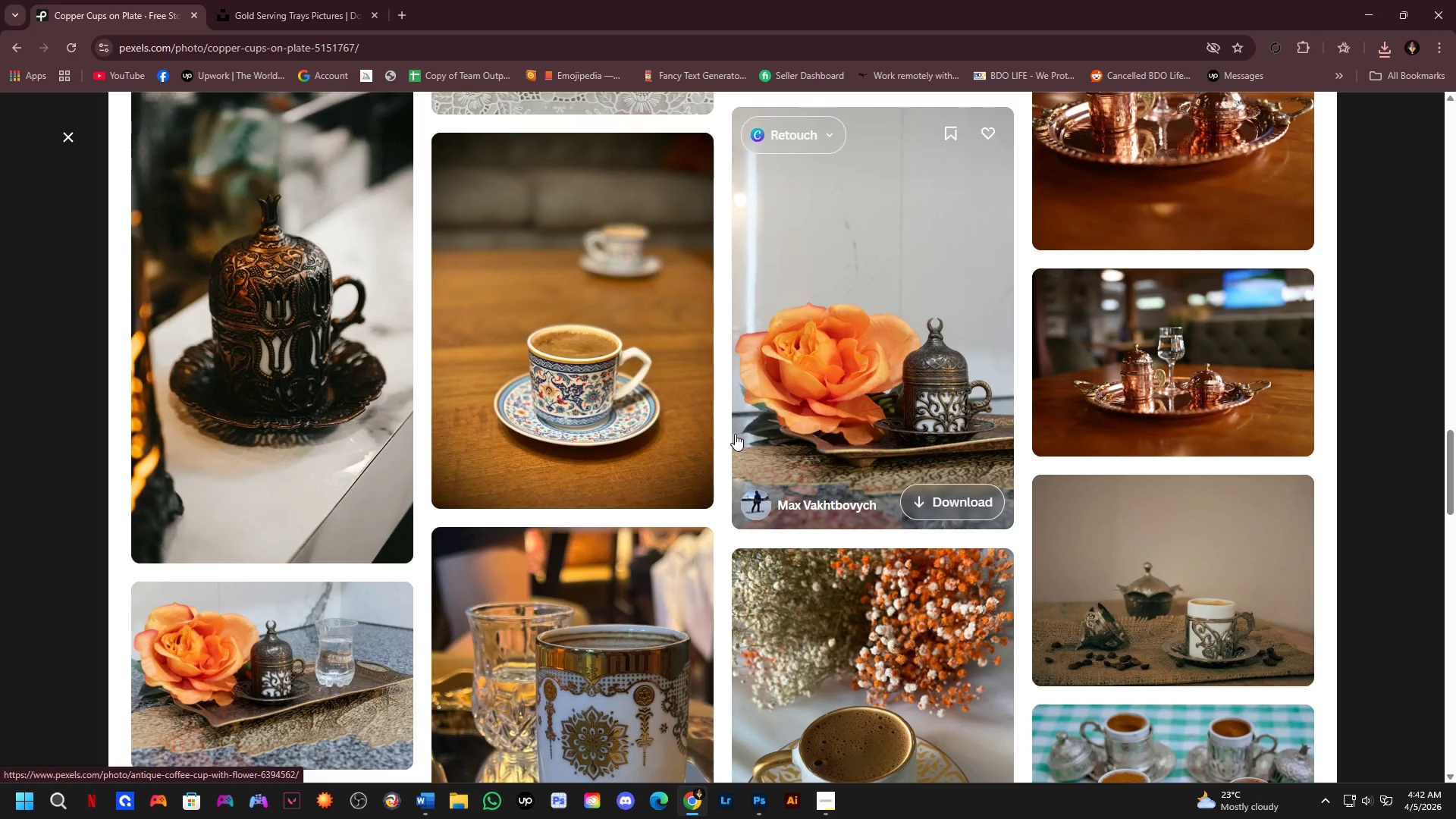 
key(Control+ControlLeft)
 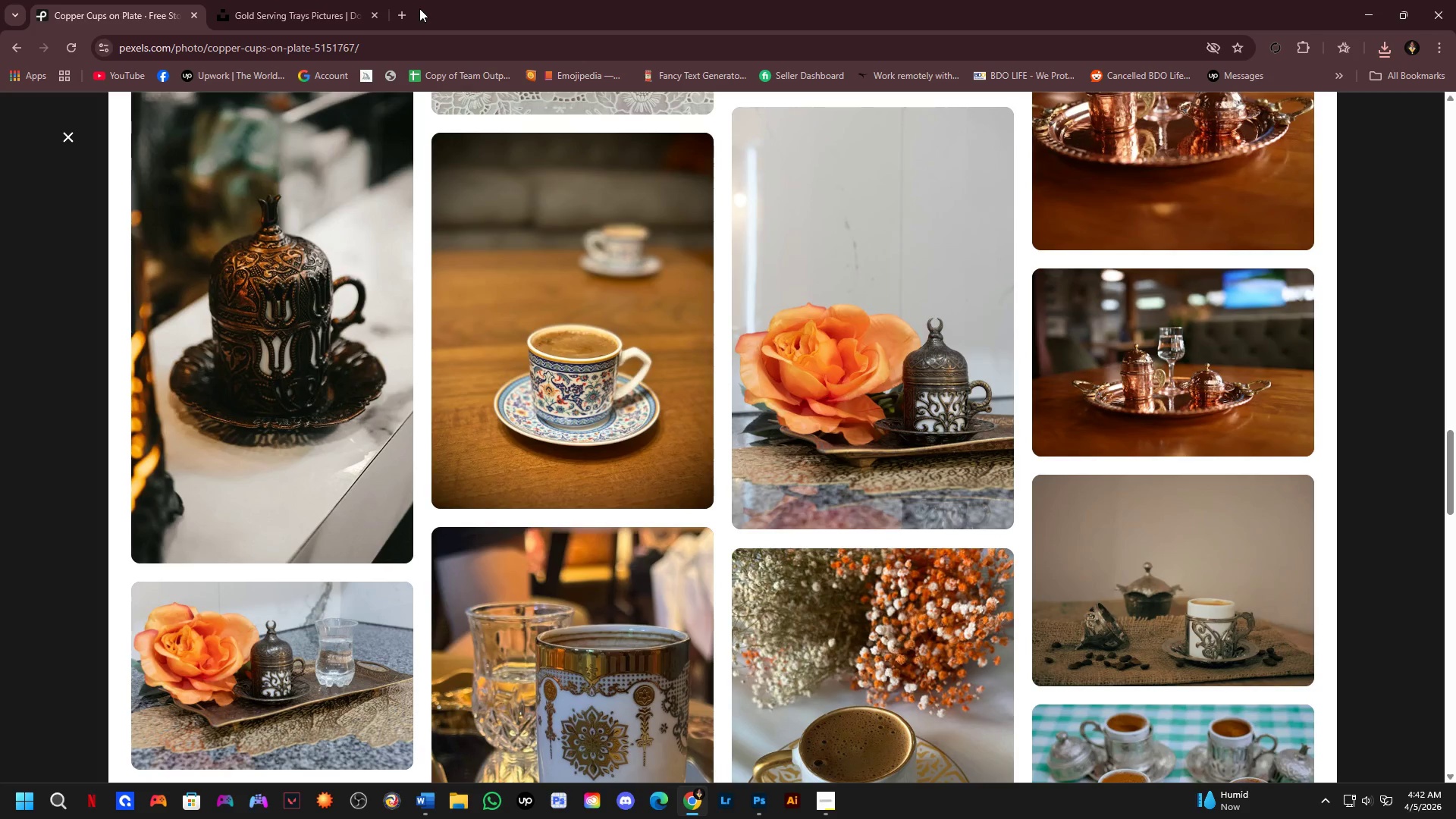 
scroll: coordinate [451, 517], scroll_direction: down, amount: 14.0
 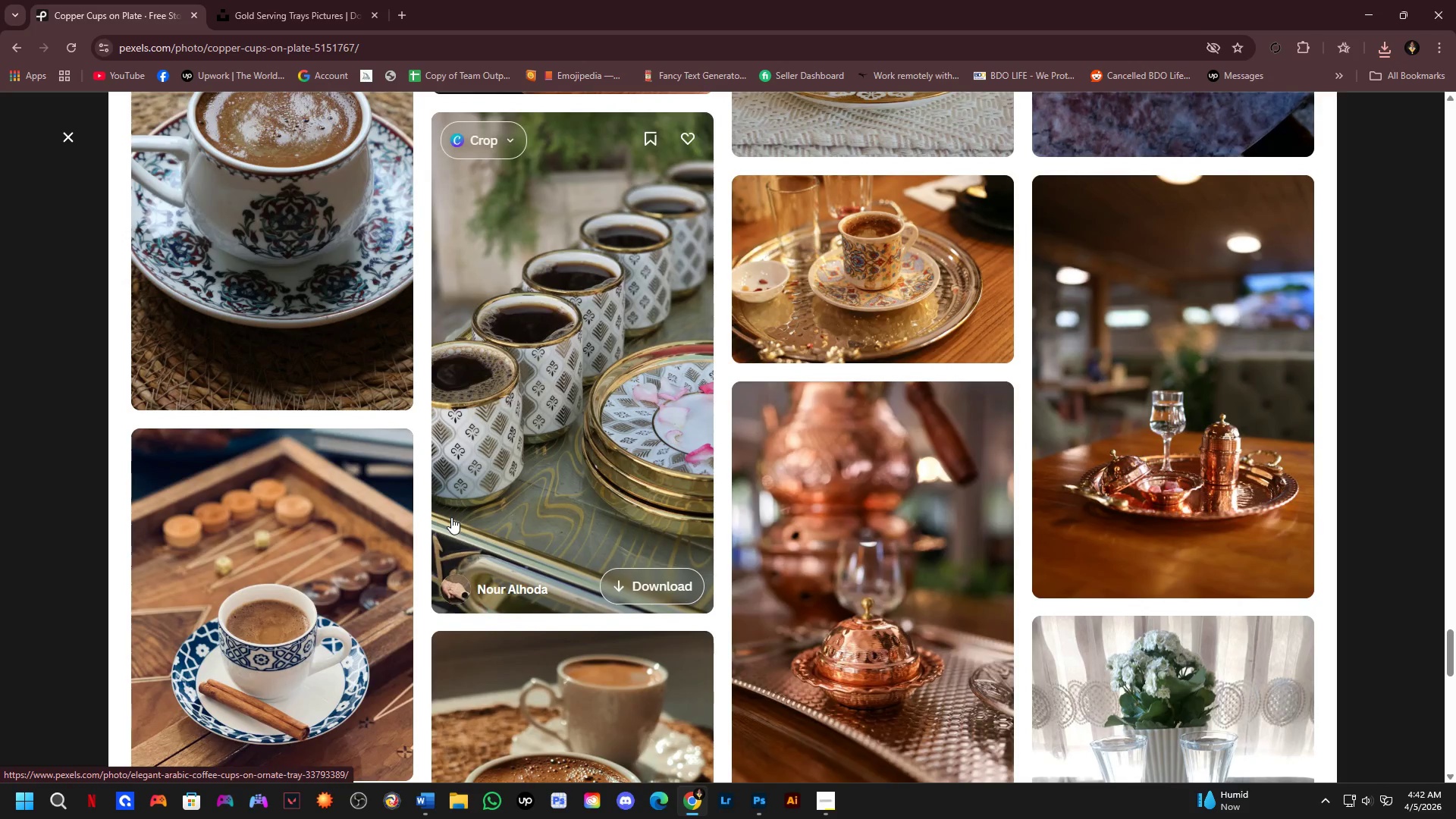 
scroll: coordinate [673, 521], scroll_direction: down, amount: 4.0
 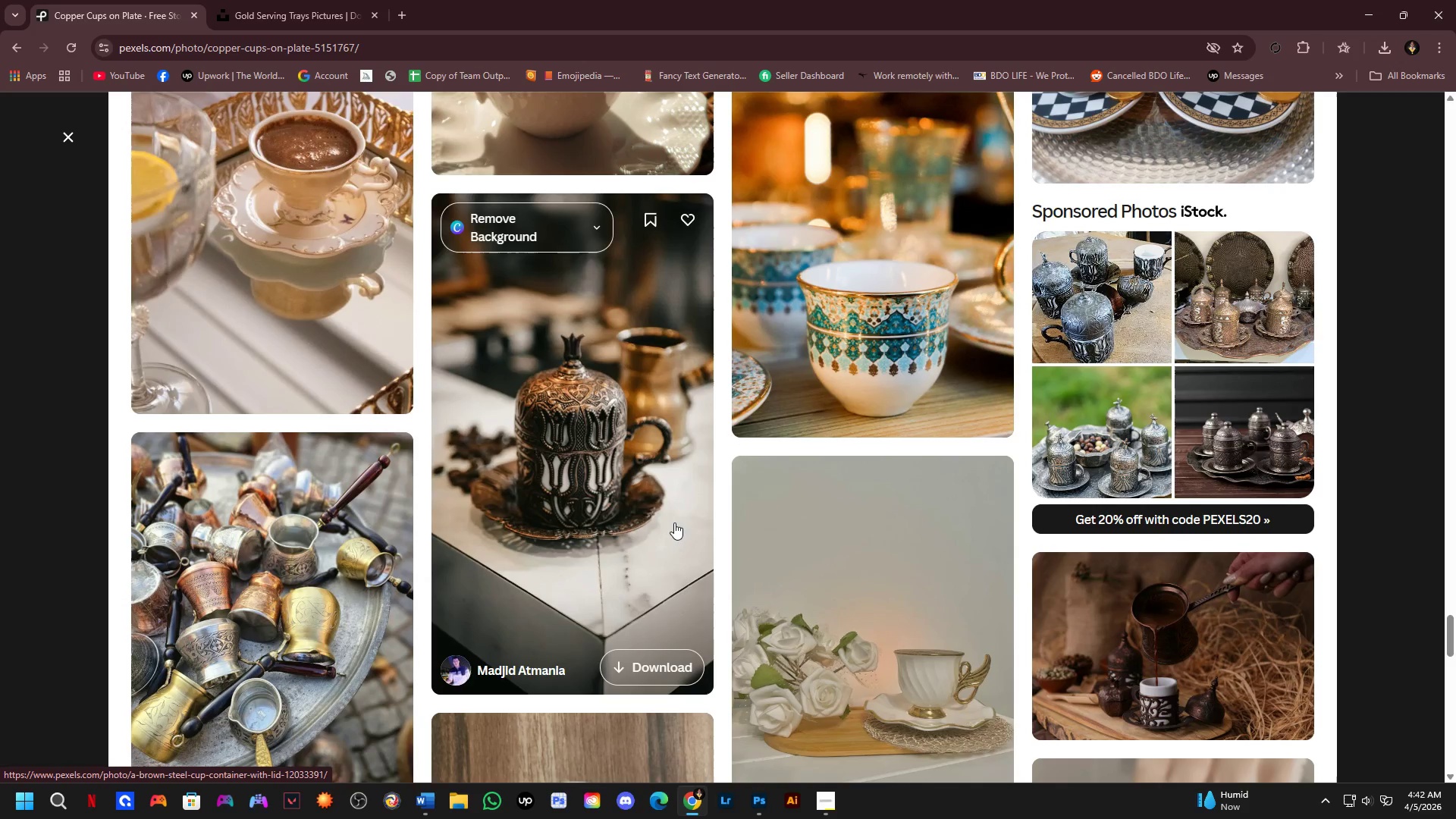 
left_click([674, 522])
 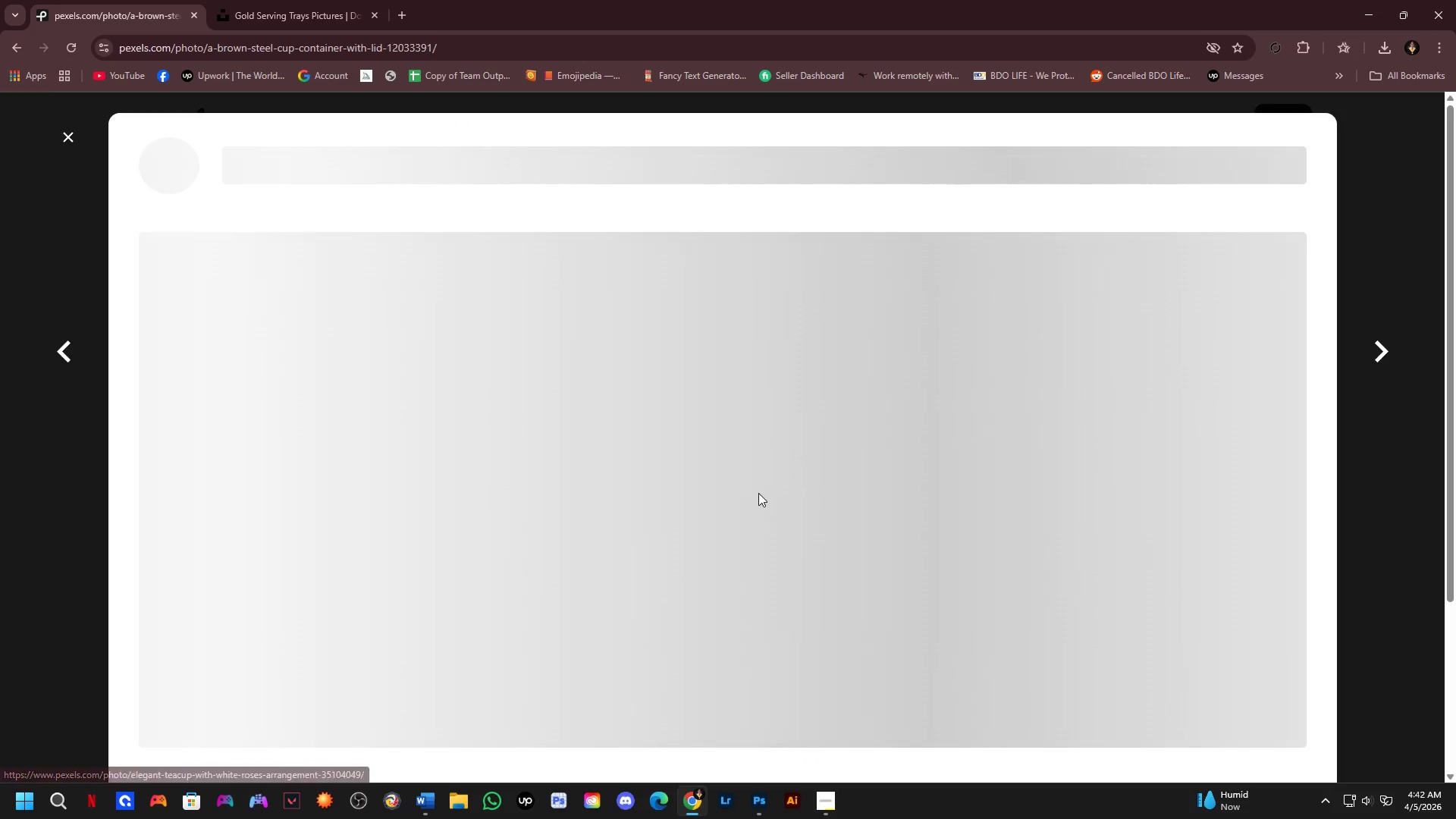 
scroll: coordinate [545, 437], scroll_direction: down, amount: 10.0
 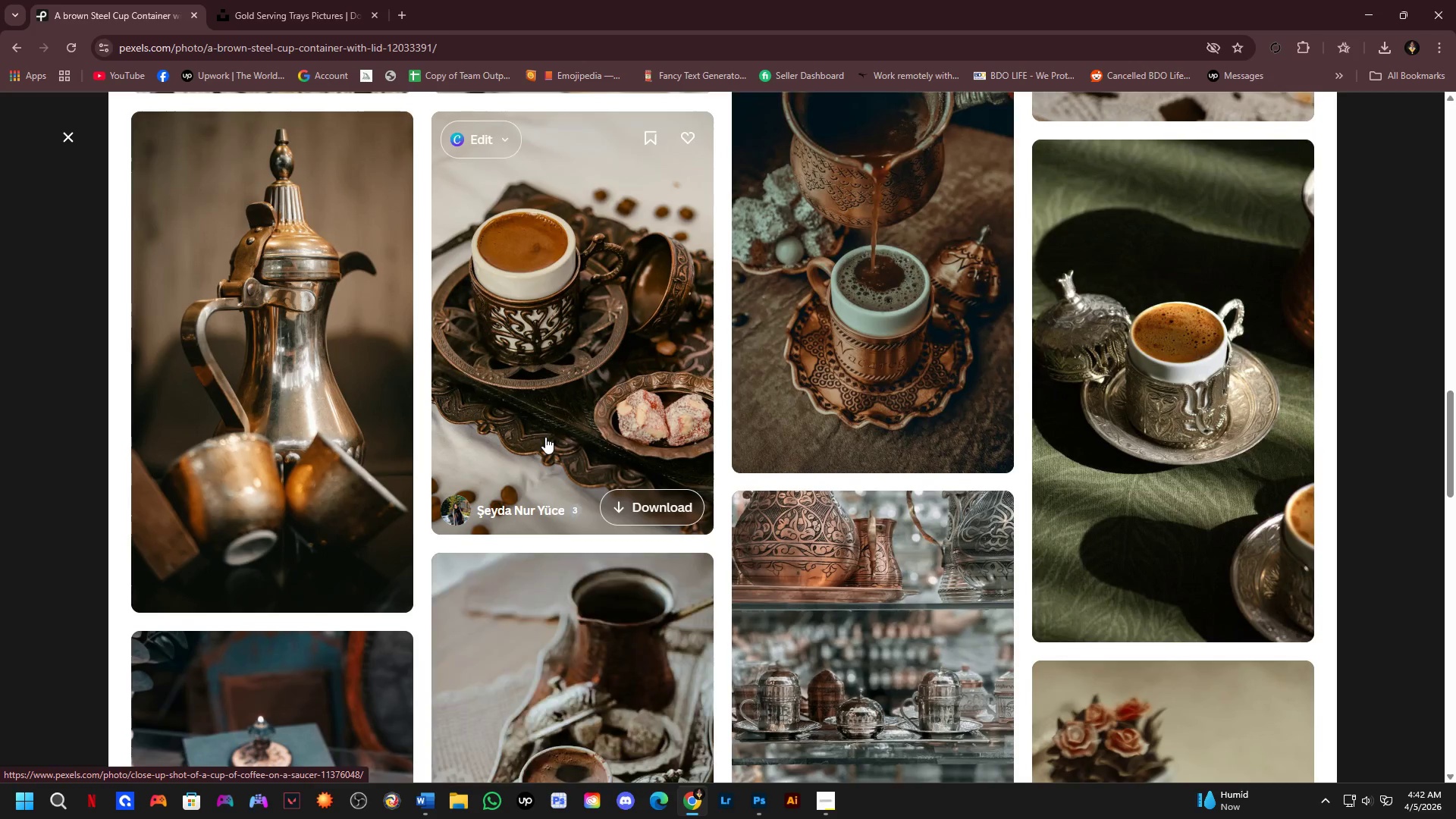 
scroll: coordinate [851, 421], scroll_direction: down, amount: 9.0
 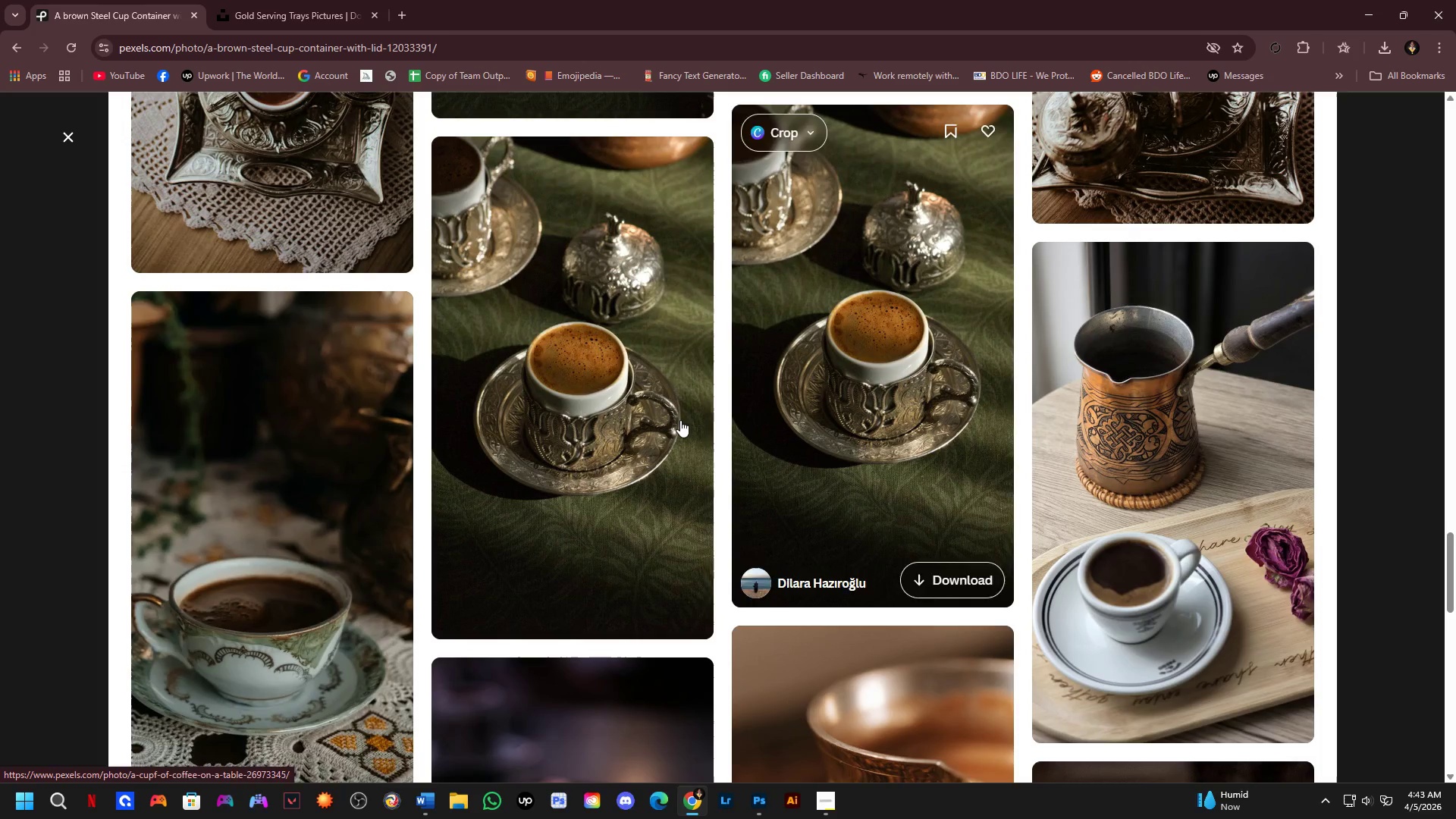 
left_click([0, 389])
 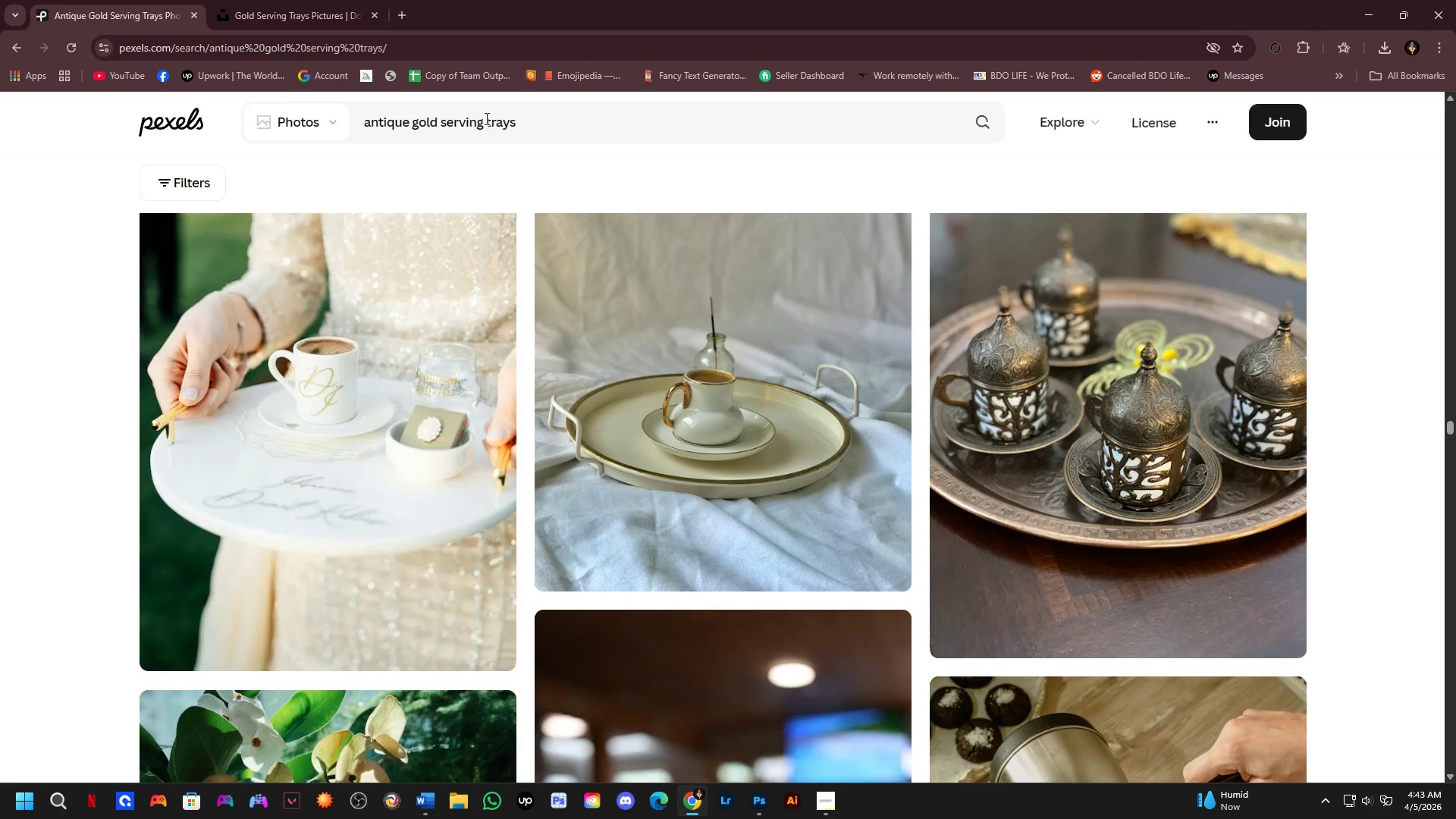 
left_click_drag(start_coordinate=[525, 125], to_coordinate=[350, 139])
 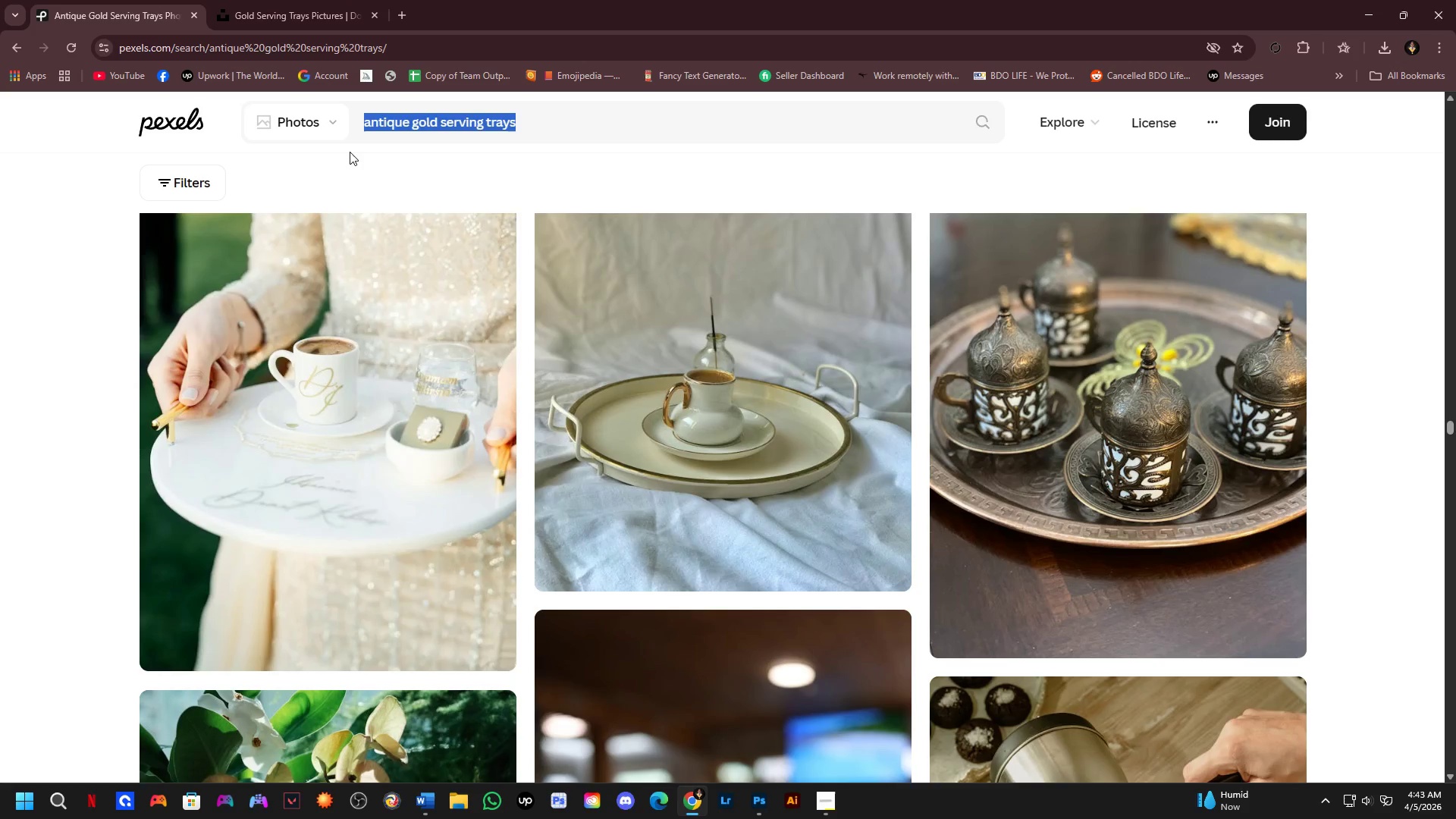 
type(brass )
 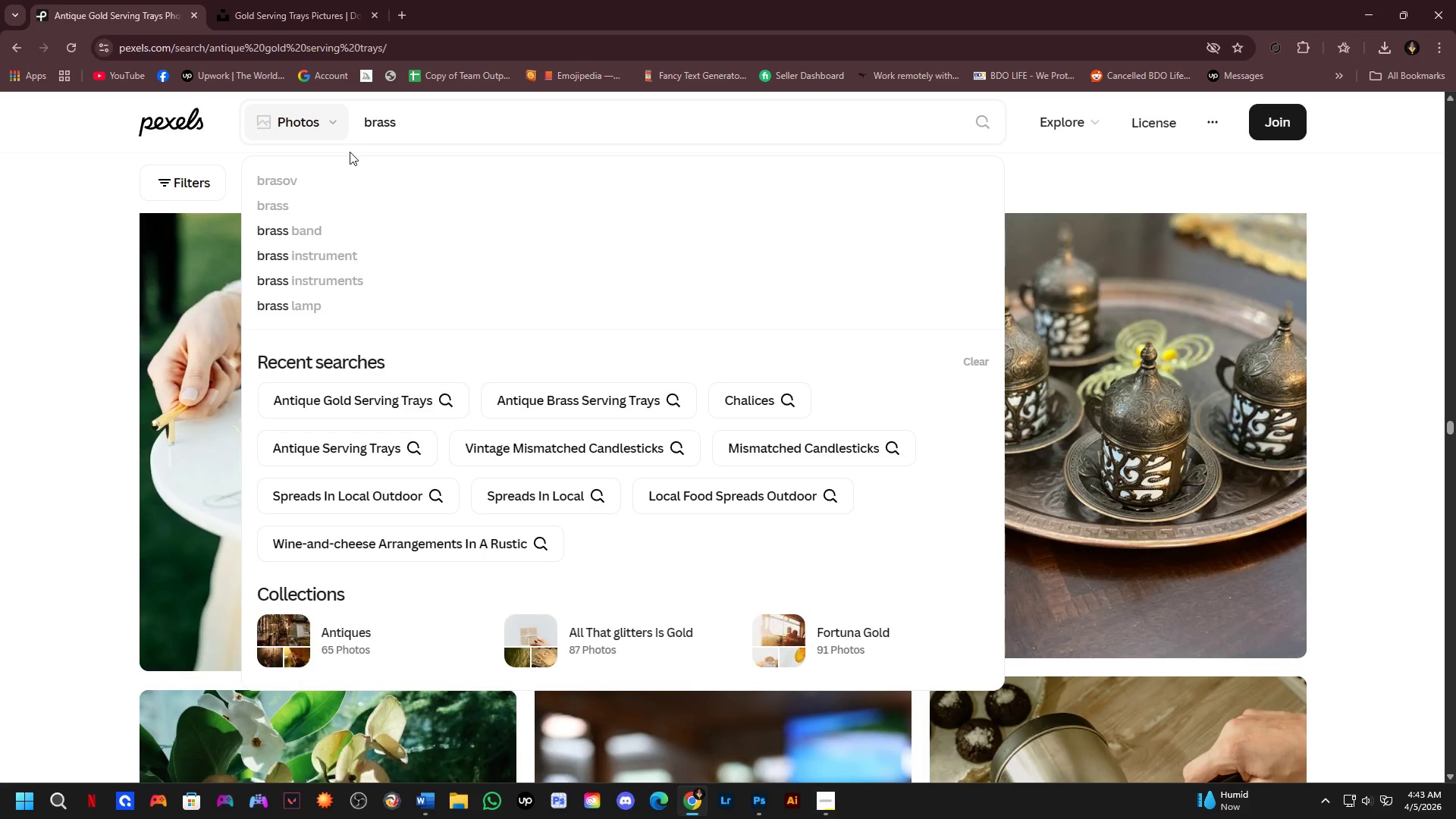 
type(vintage )
key(Tab)
key(Tab)
key(Tab)
 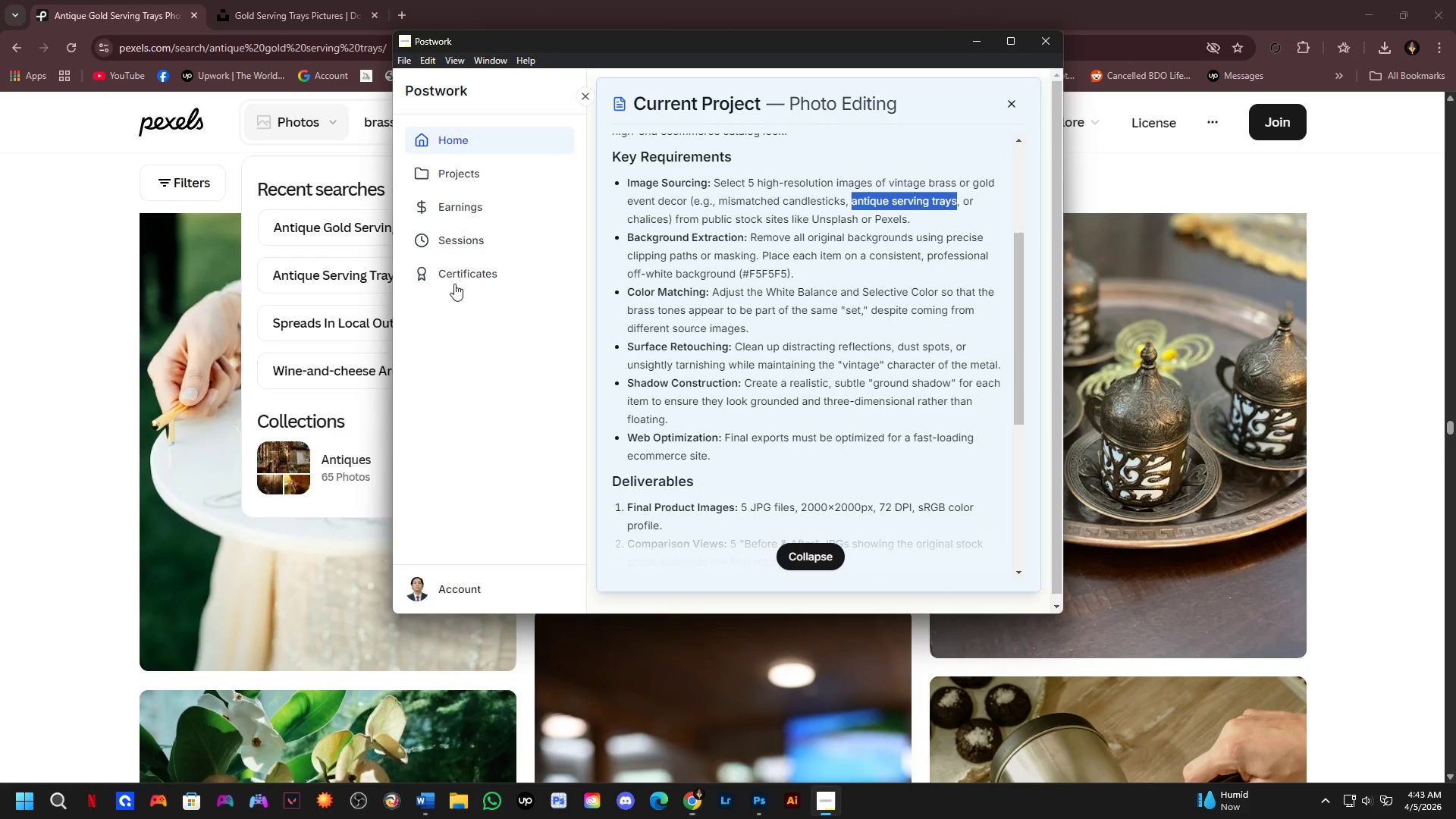 
hold_key(key=AltLeft, duration=1.14)